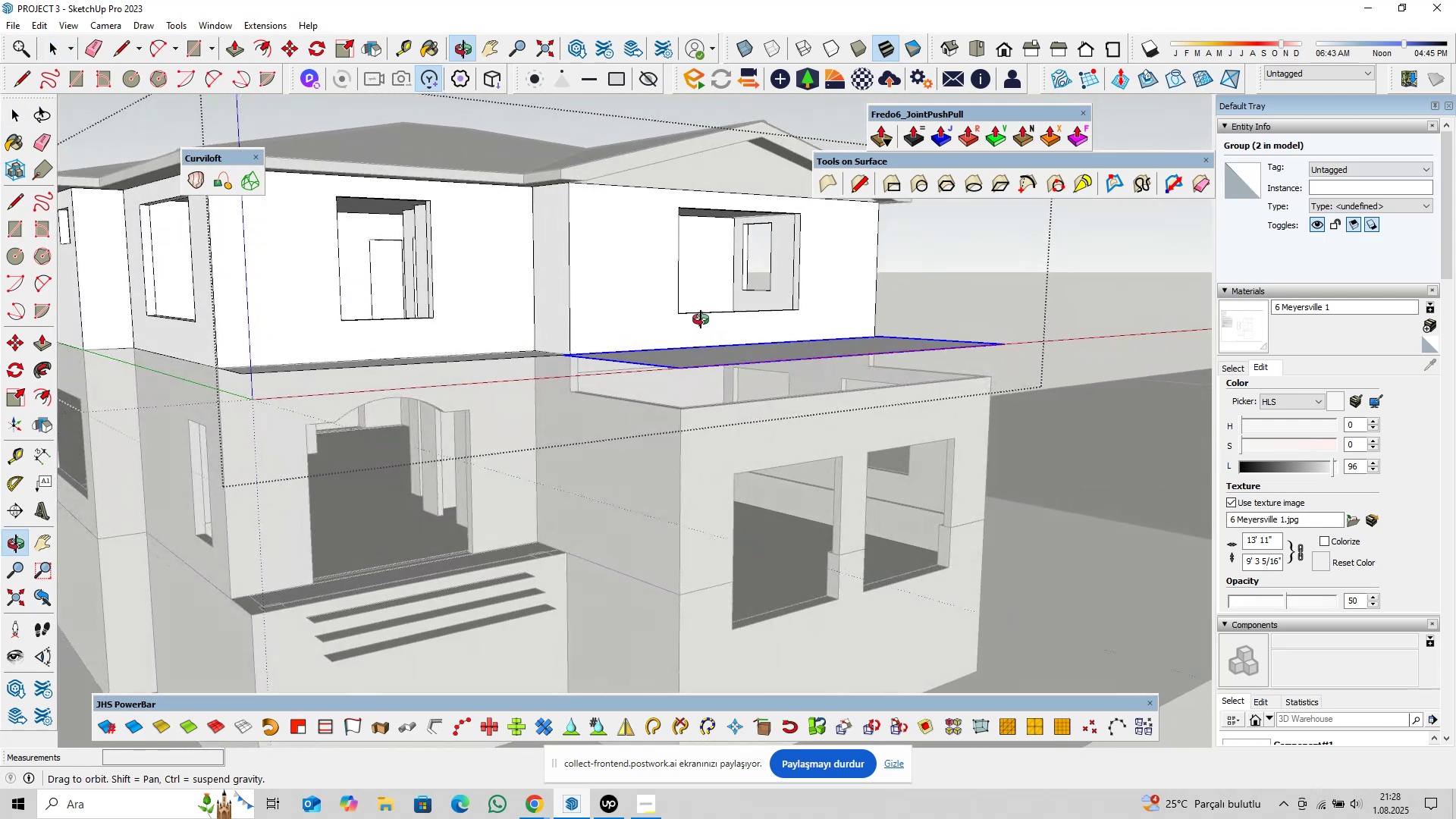 
hold_key(key=ShiftLeft, duration=0.6)
 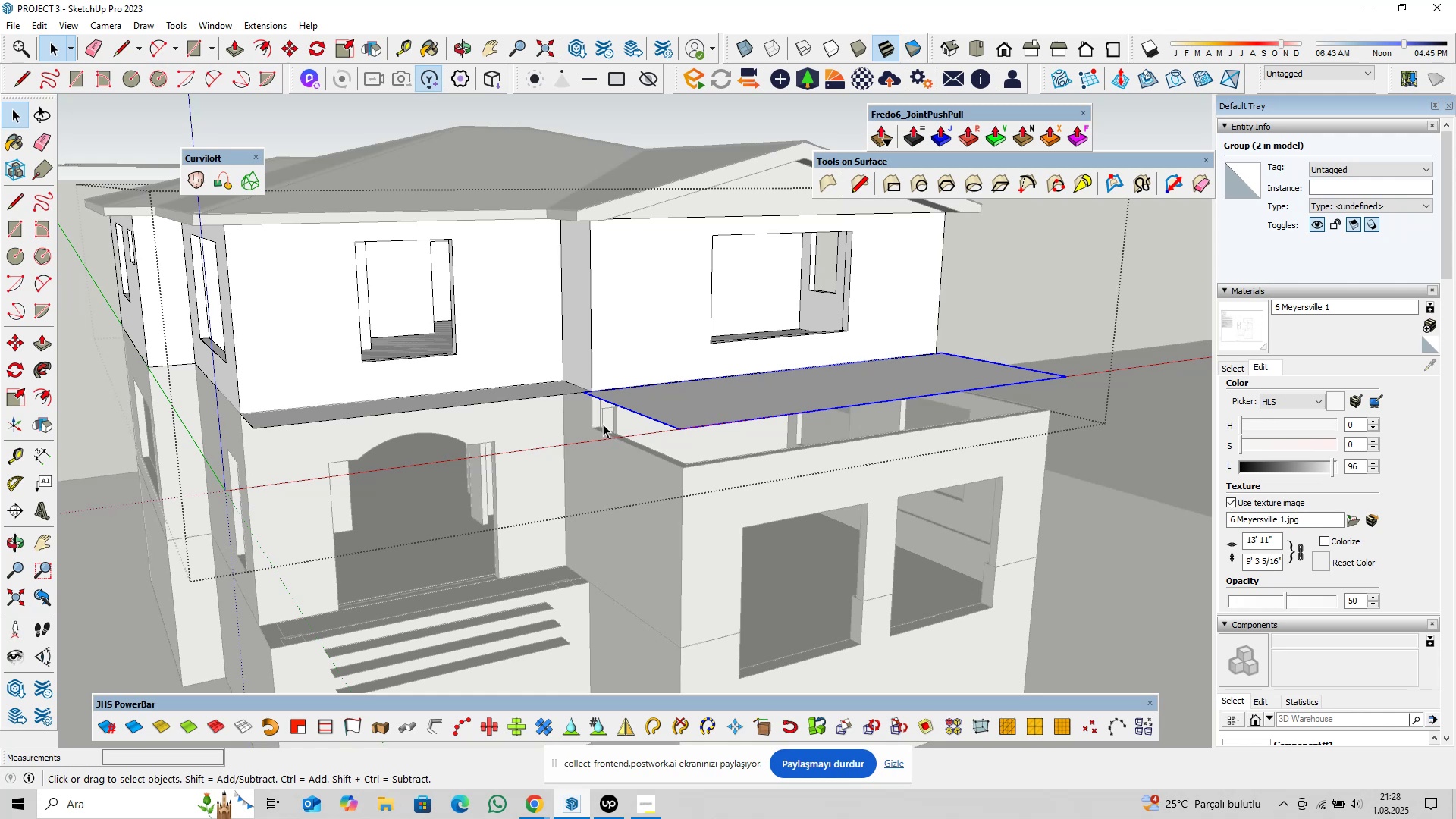 
wait(14.69)
 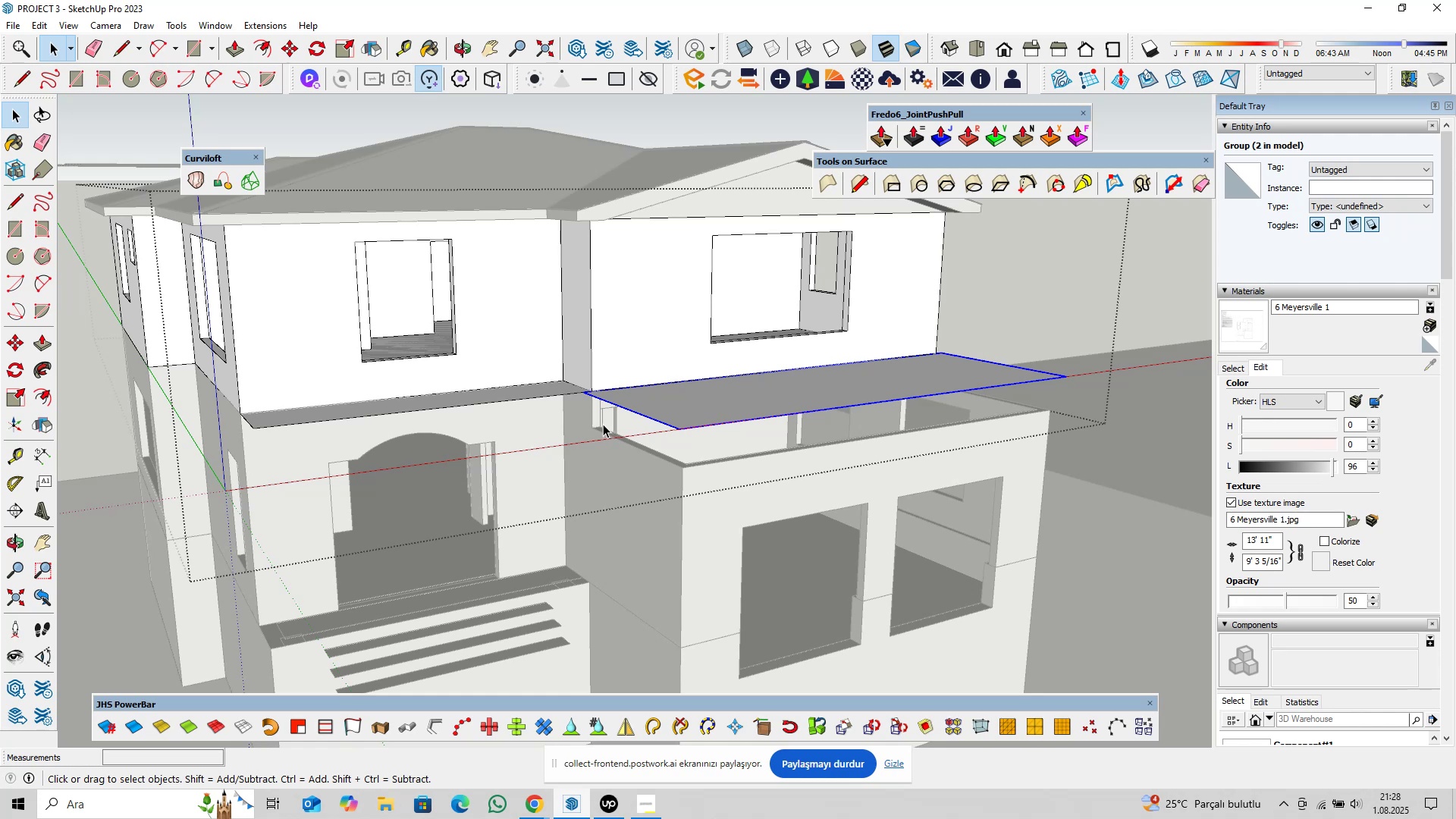 
scroll: coordinate [671, 418], scroll_direction: down, amount: 10.0
 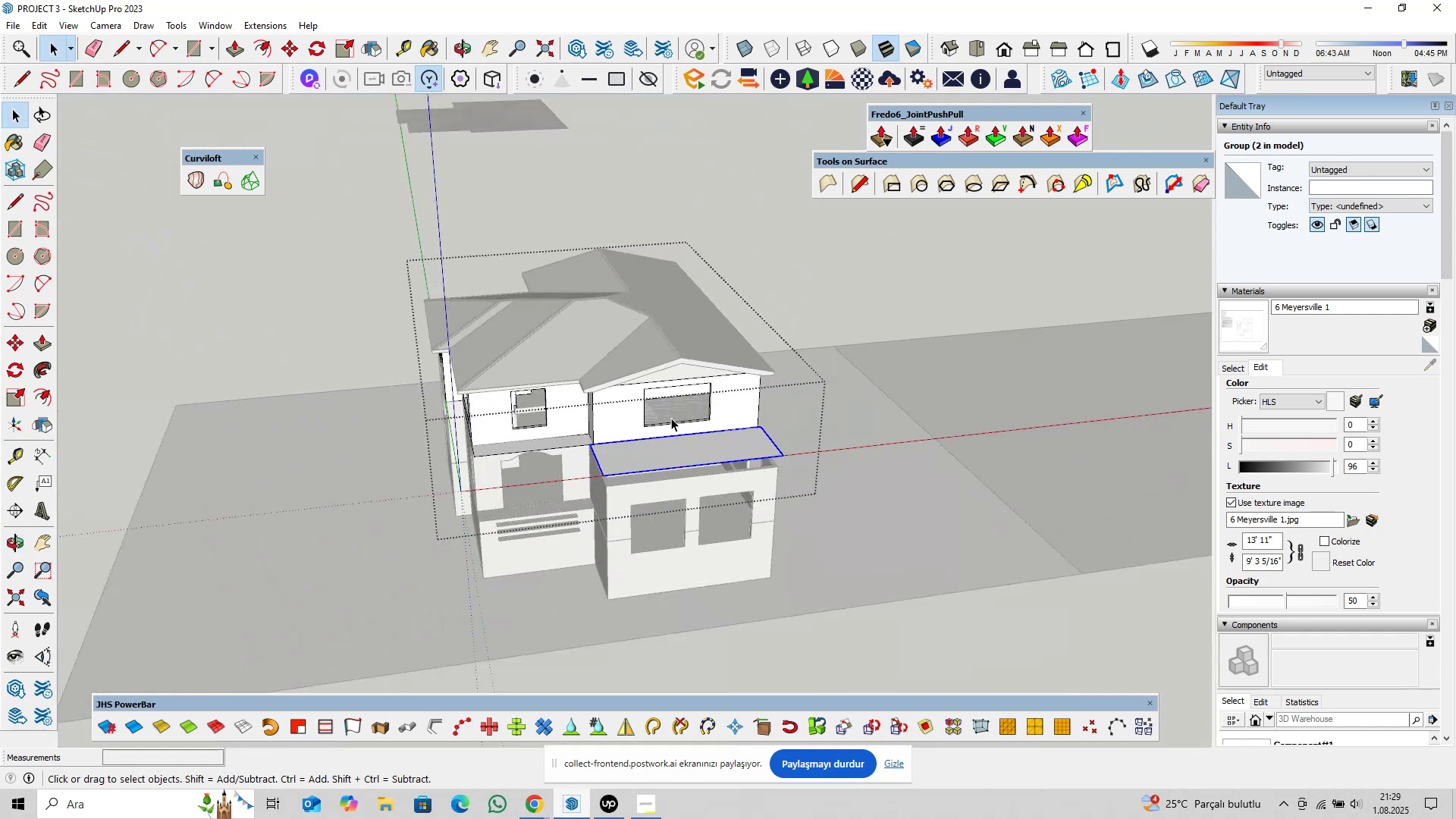 
key(Escape)
 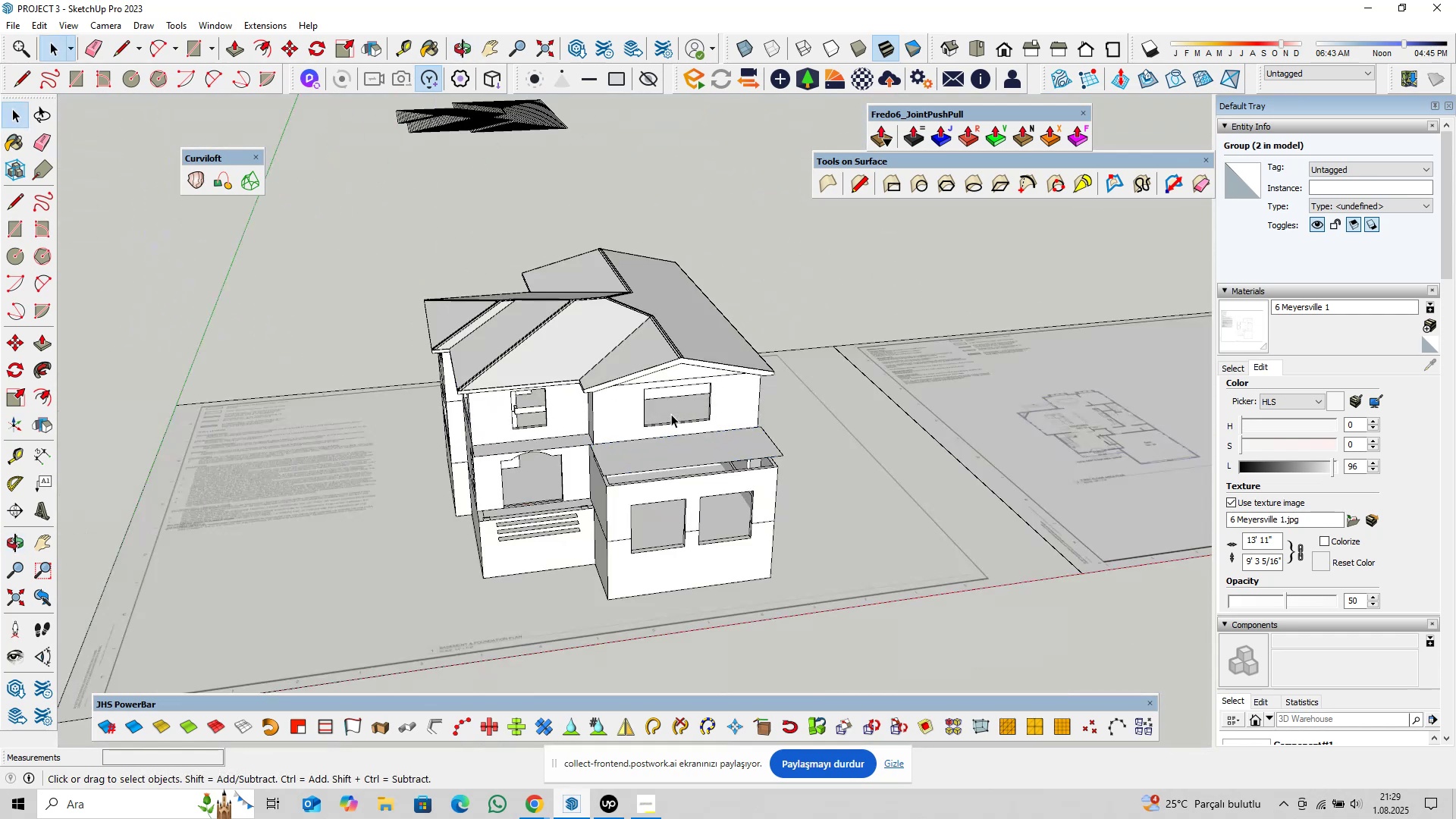 
key(Escape)
 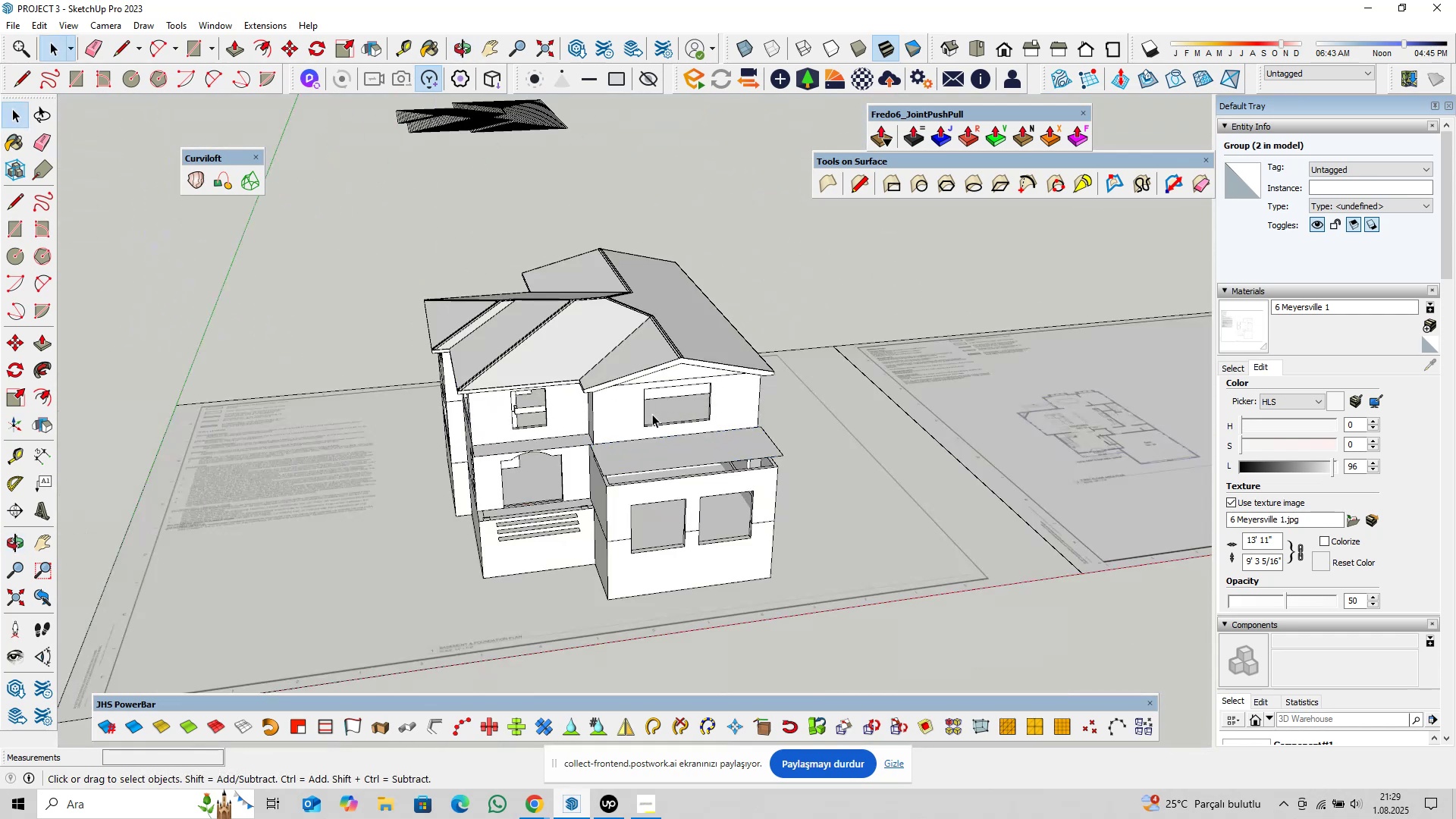 
scroll: coordinate [635, 427], scroll_direction: down, amount: 5.0
 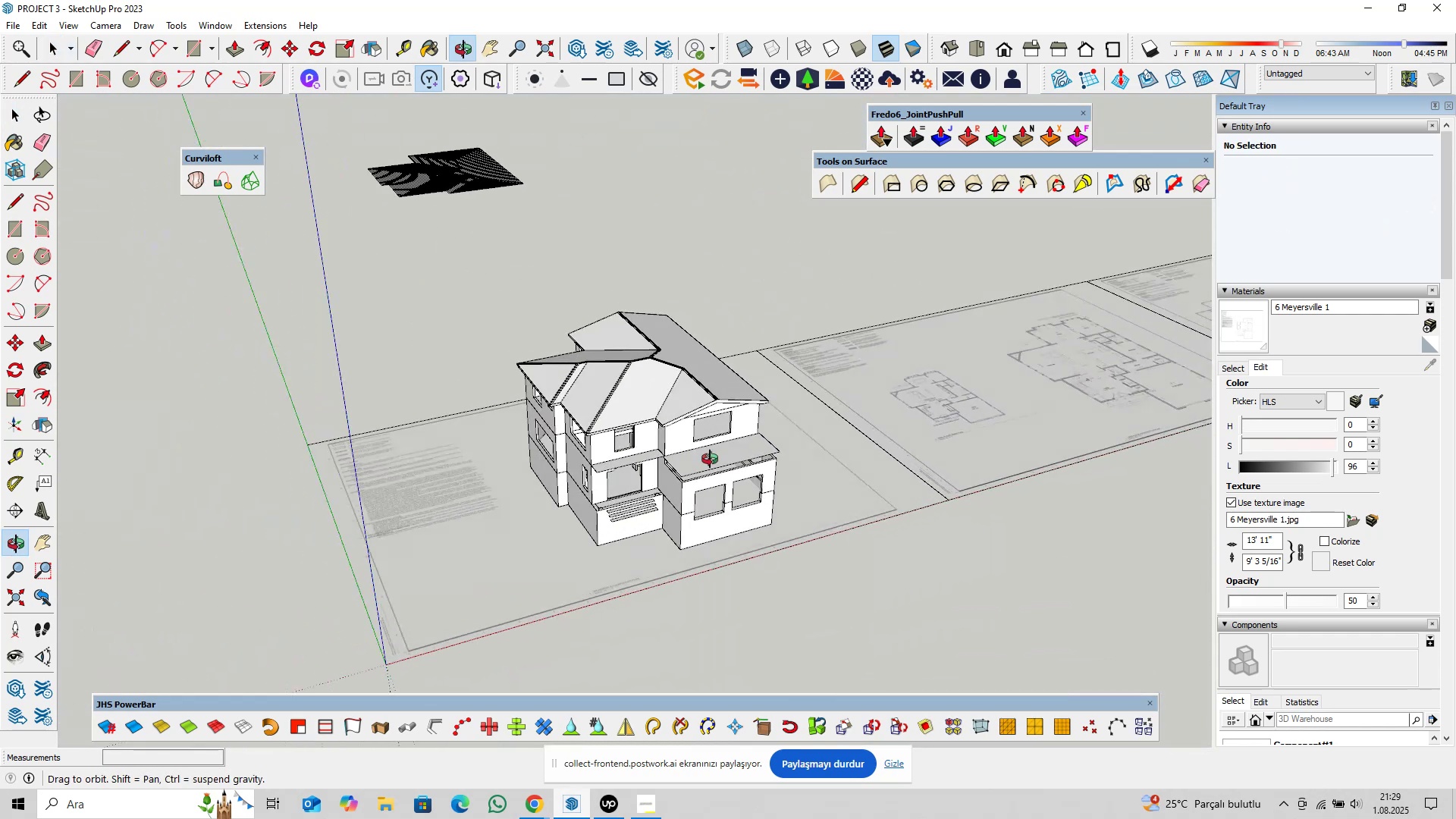 
hold_key(key=ShiftLeft, duration=0.32)
 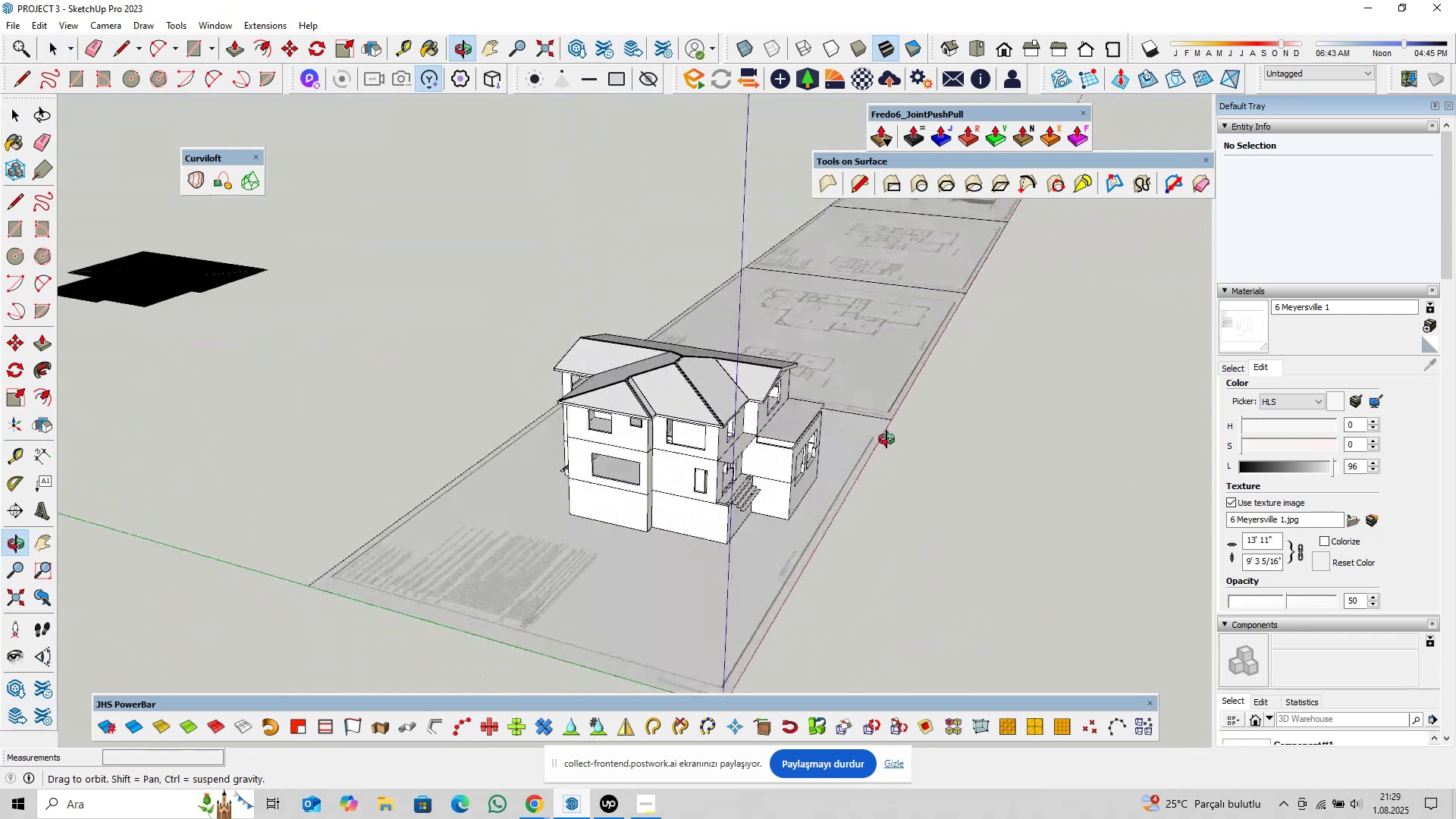 
key(Shift+ShiftLeft)
 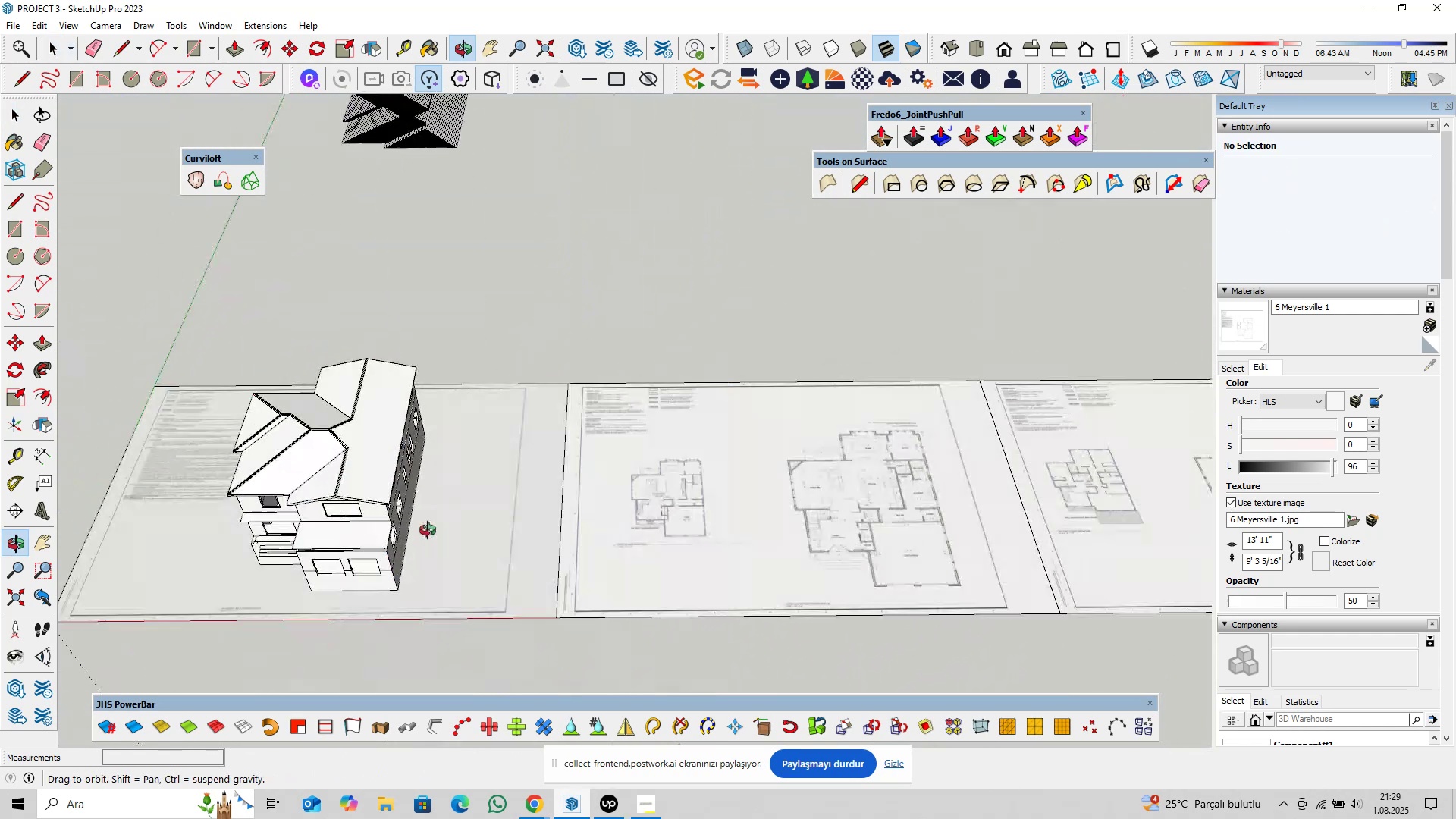 
scroll: coordinate [549, 522], scroll_direction: down, amount: 5.0
 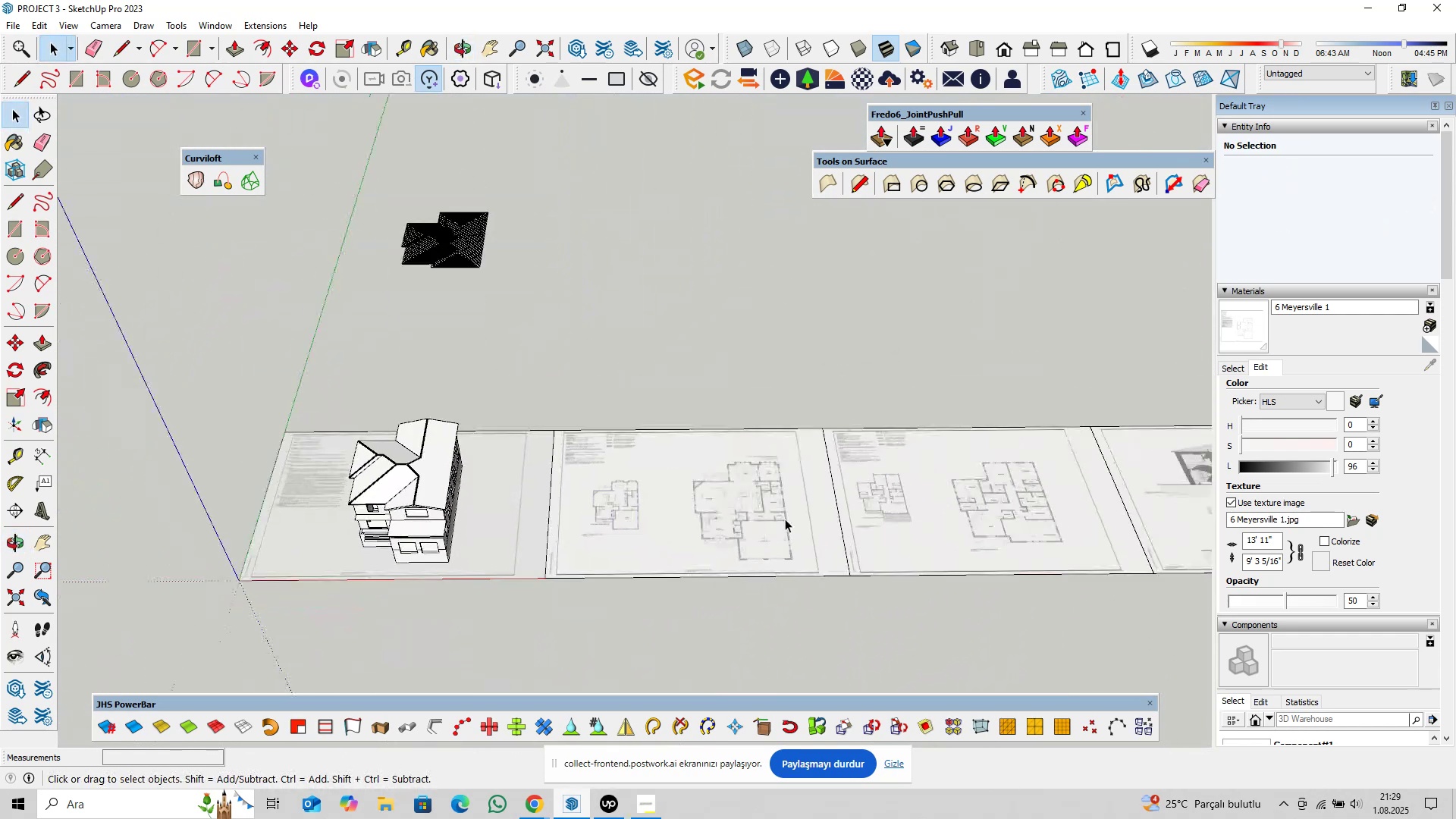 
hold_key(key=ShiftLeft, duration=0.32)
 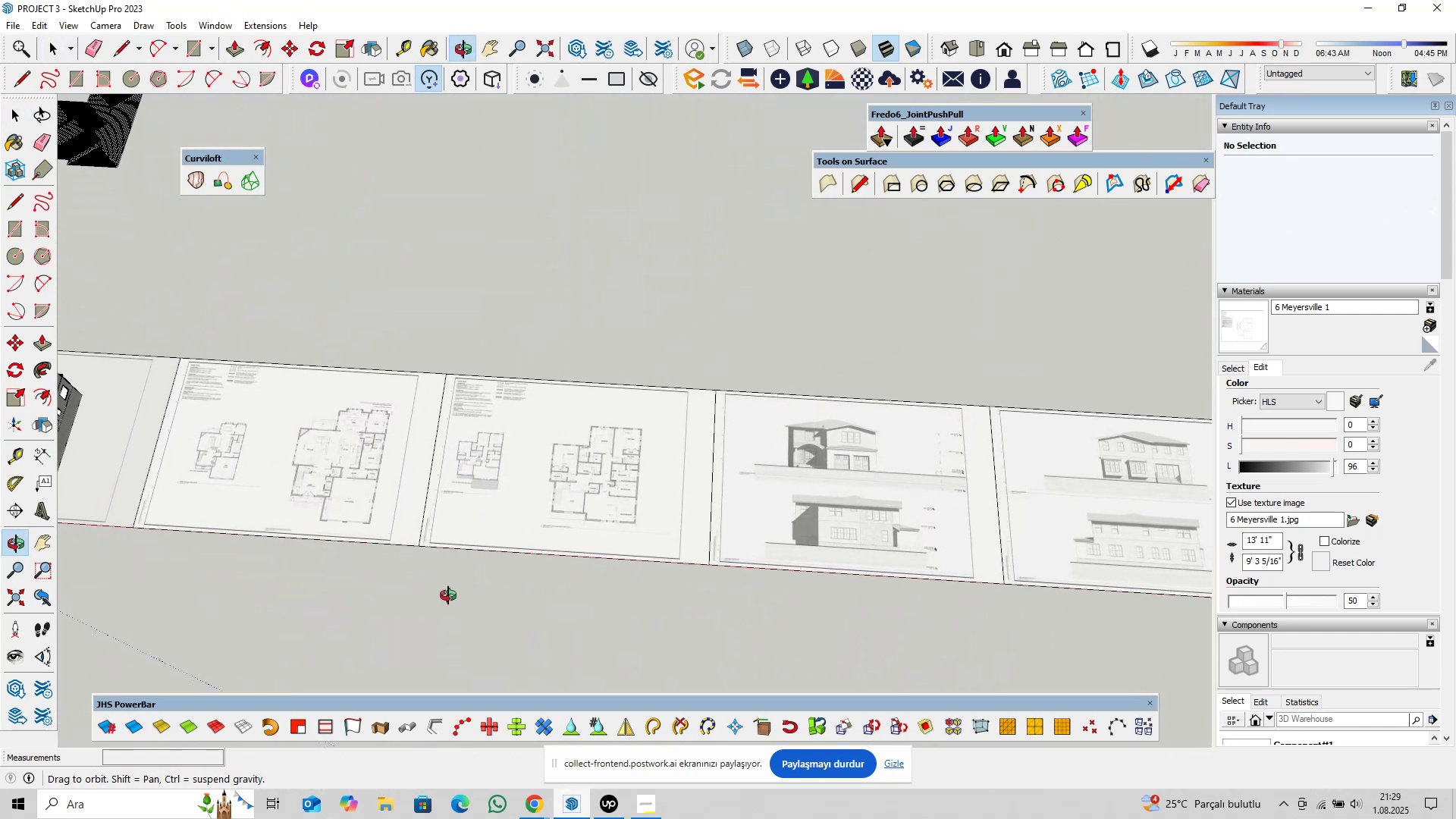 
hold_key(key=ShiftLeft, duration=0.34)
 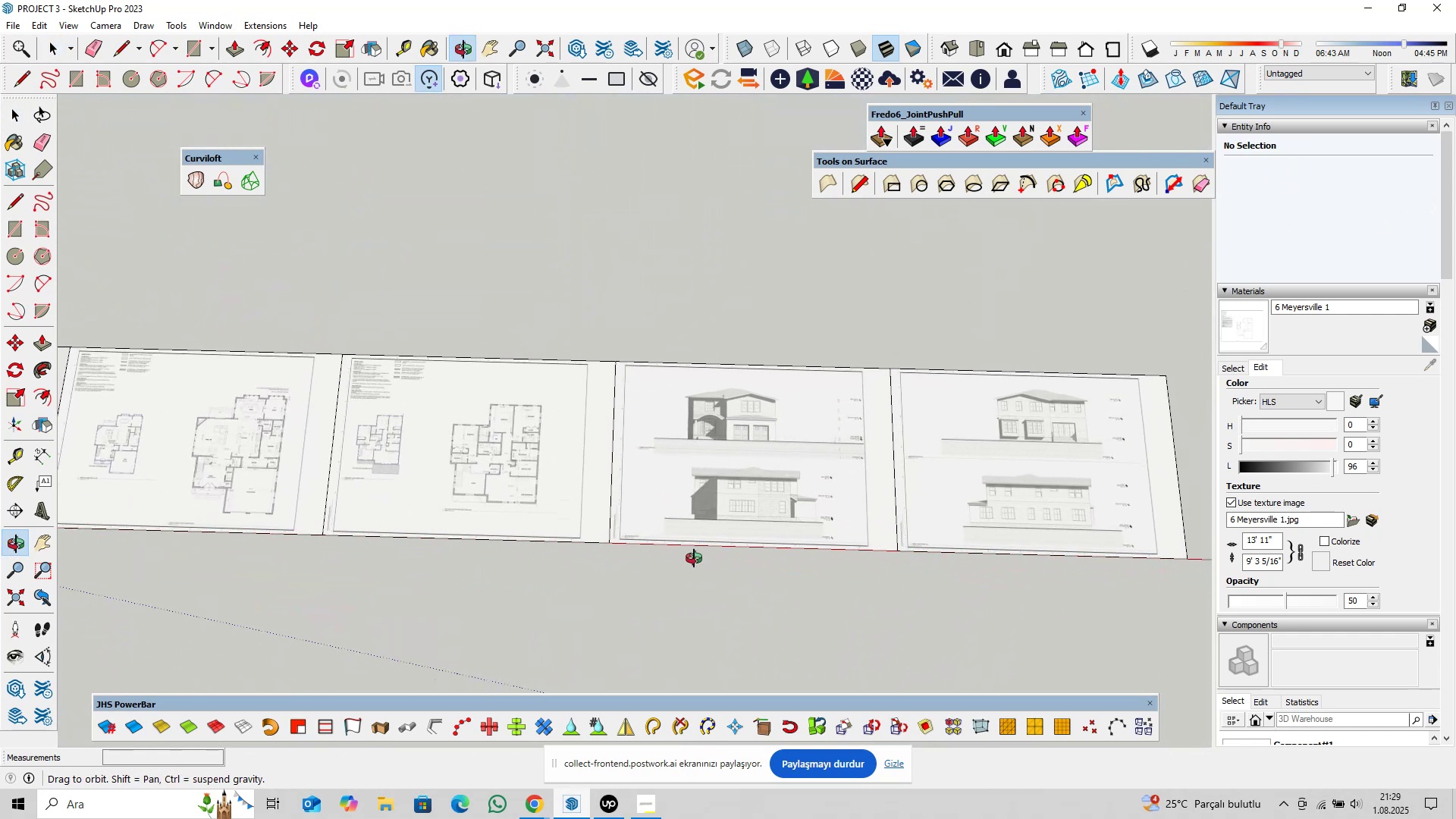 
scroll: coordinate [944, 452], scroll_direction: up, amount: 40.0
 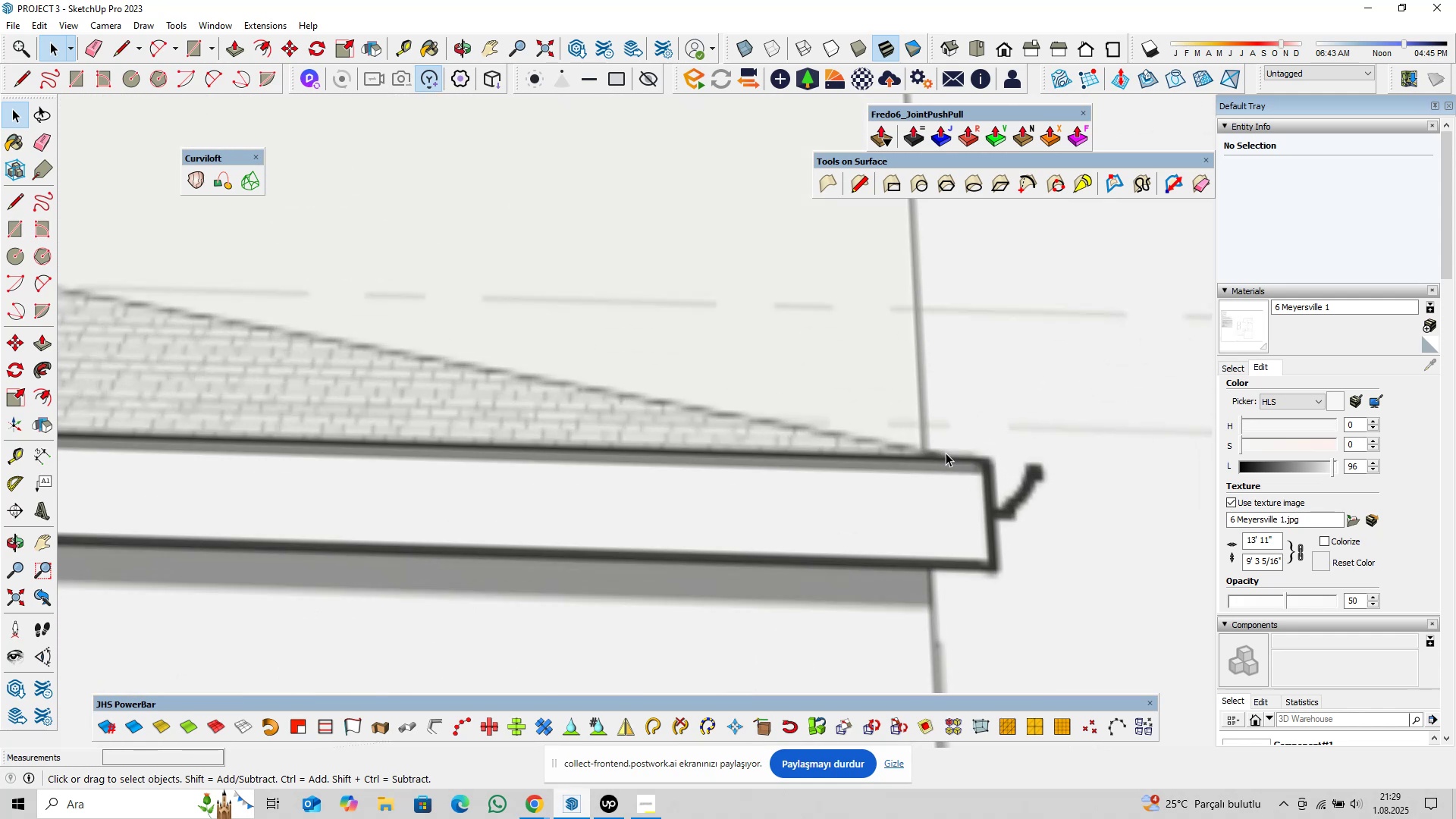 
type(pl)
 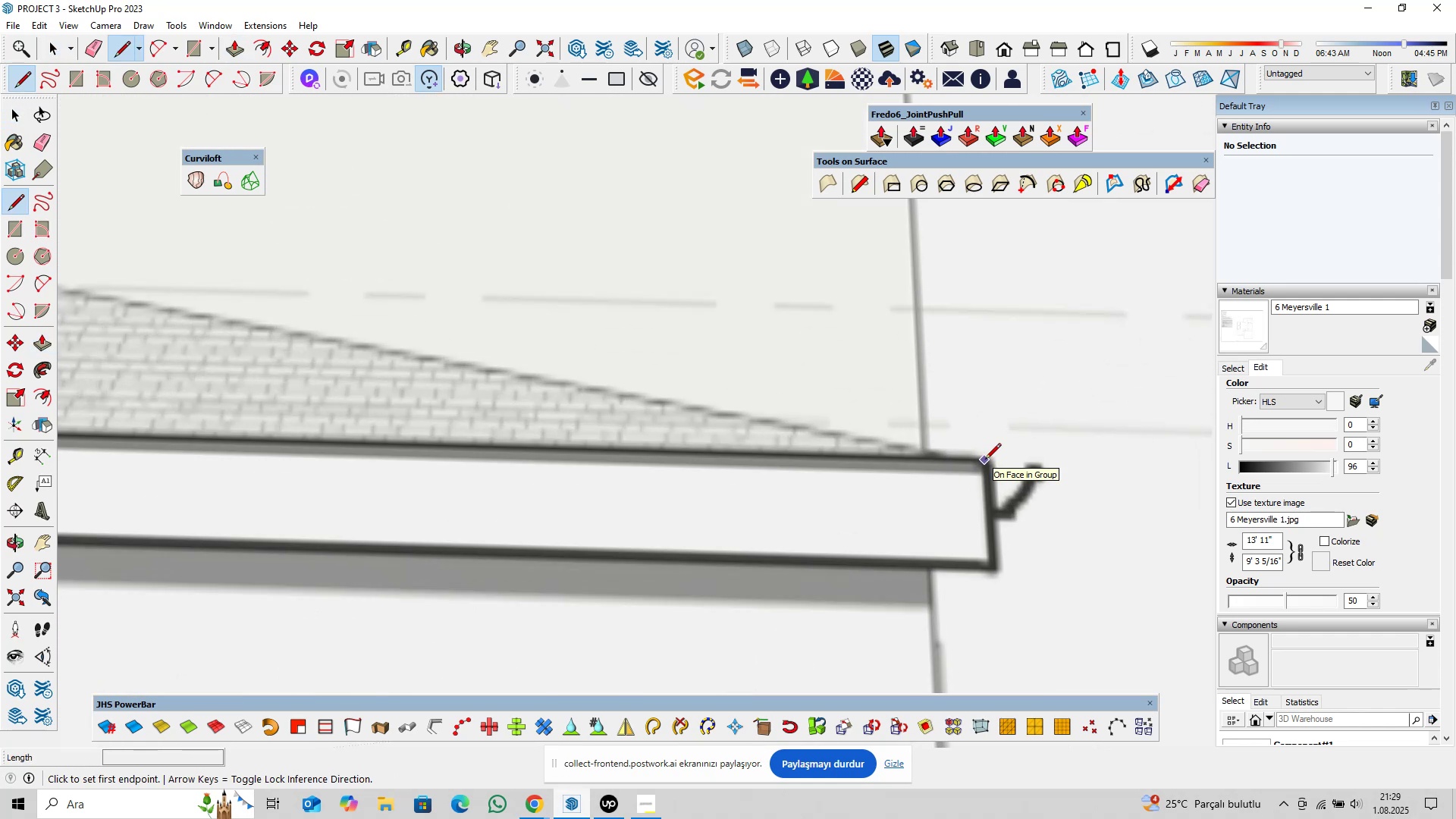 
left_click([985, 460])
 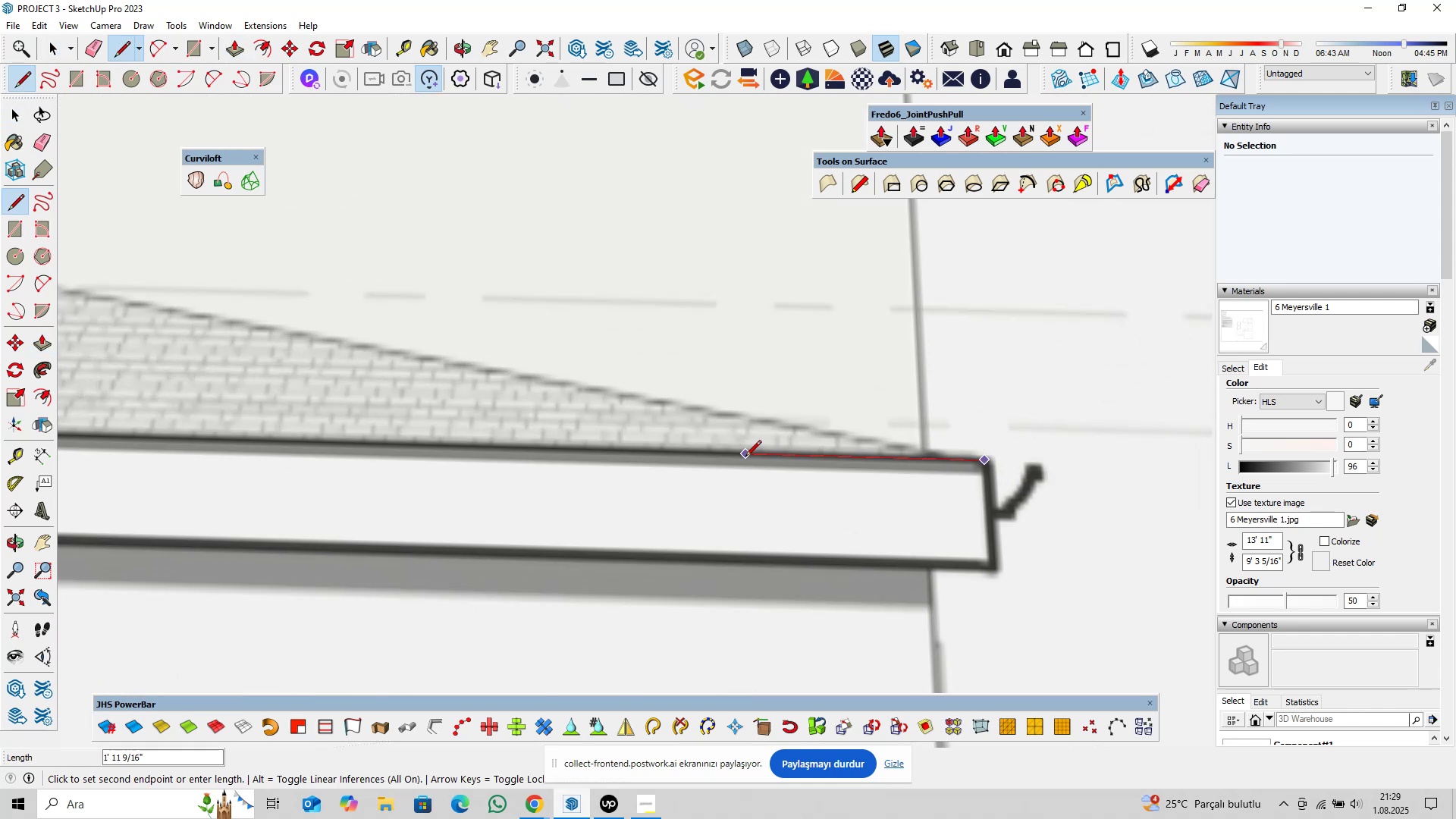 
type(12)
 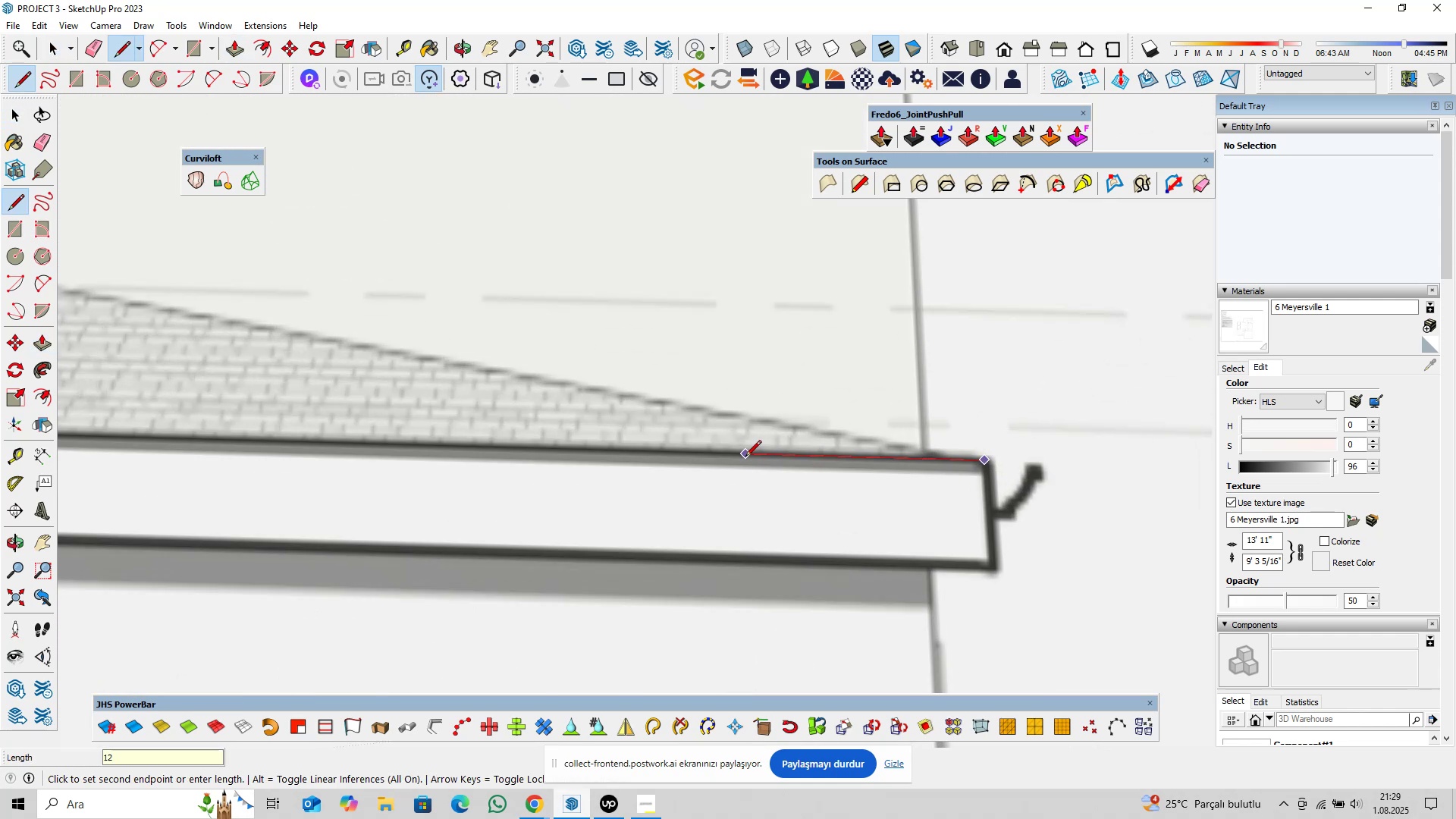 
key(Enter)
 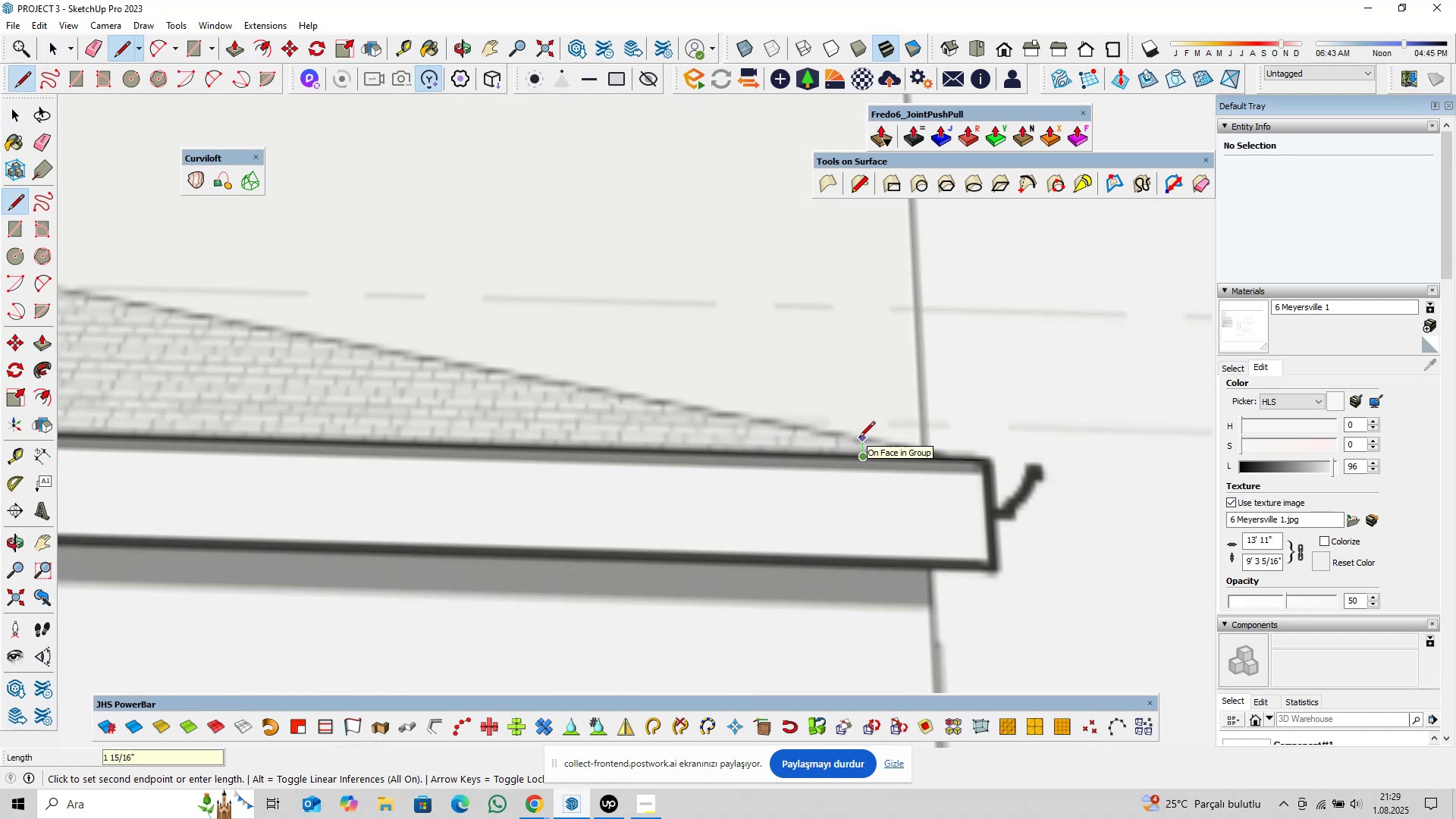 
key(Control+Z)
 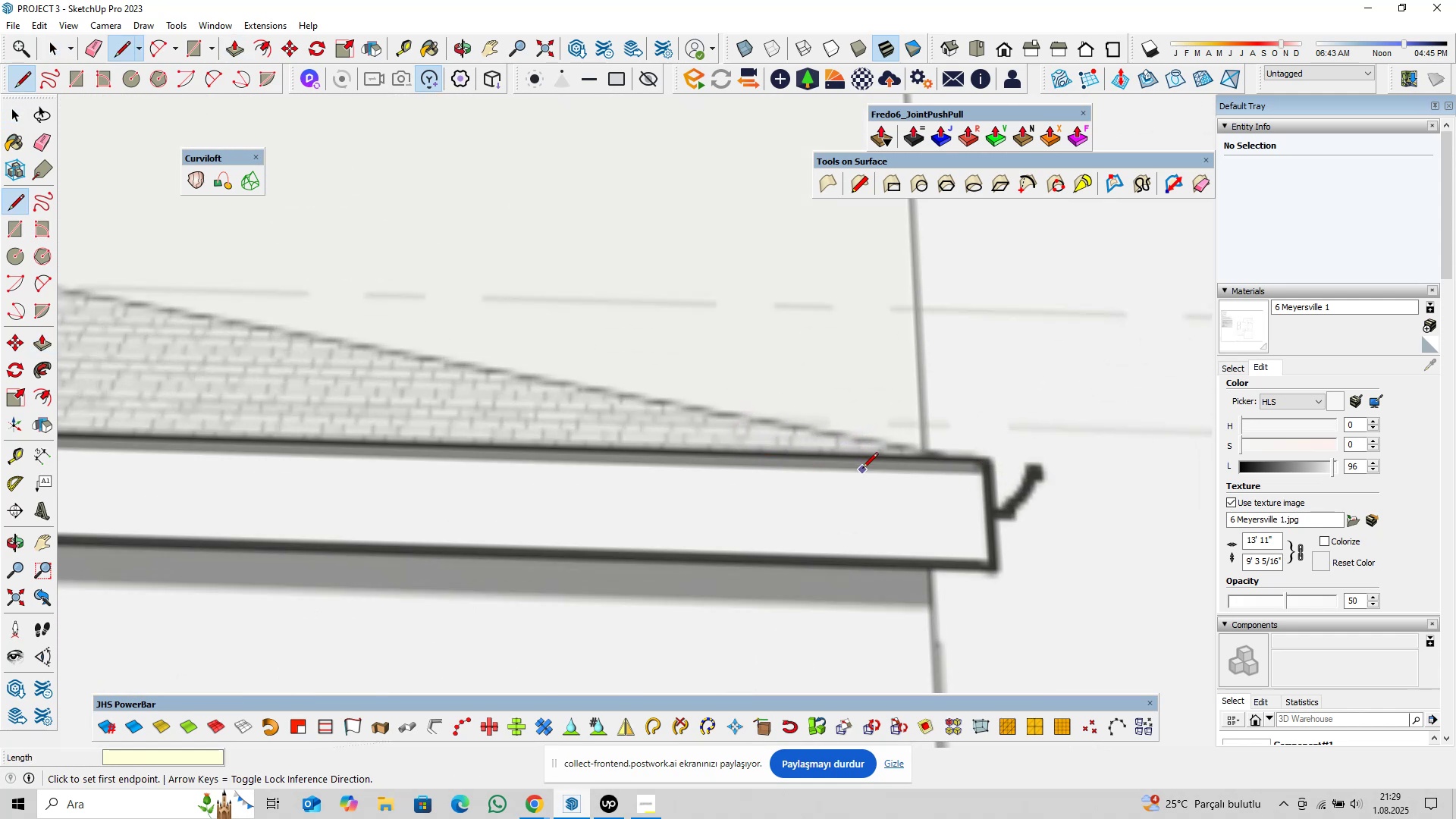 
scroll: coordinate [836, 478], scroll_direction: down, amount: 15.0
 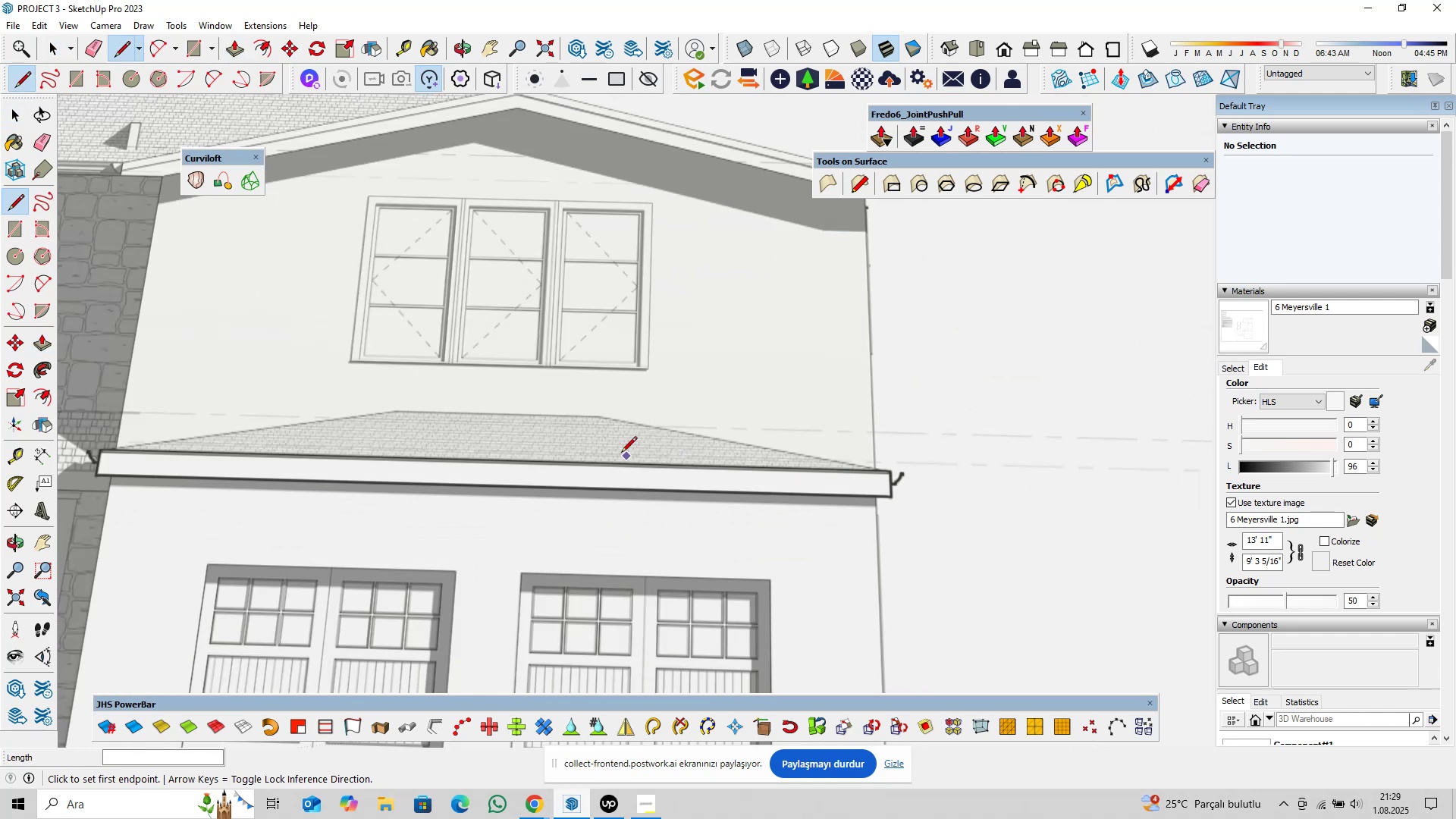 
hold_key(key=ShiftLeft, duration=0.38)
 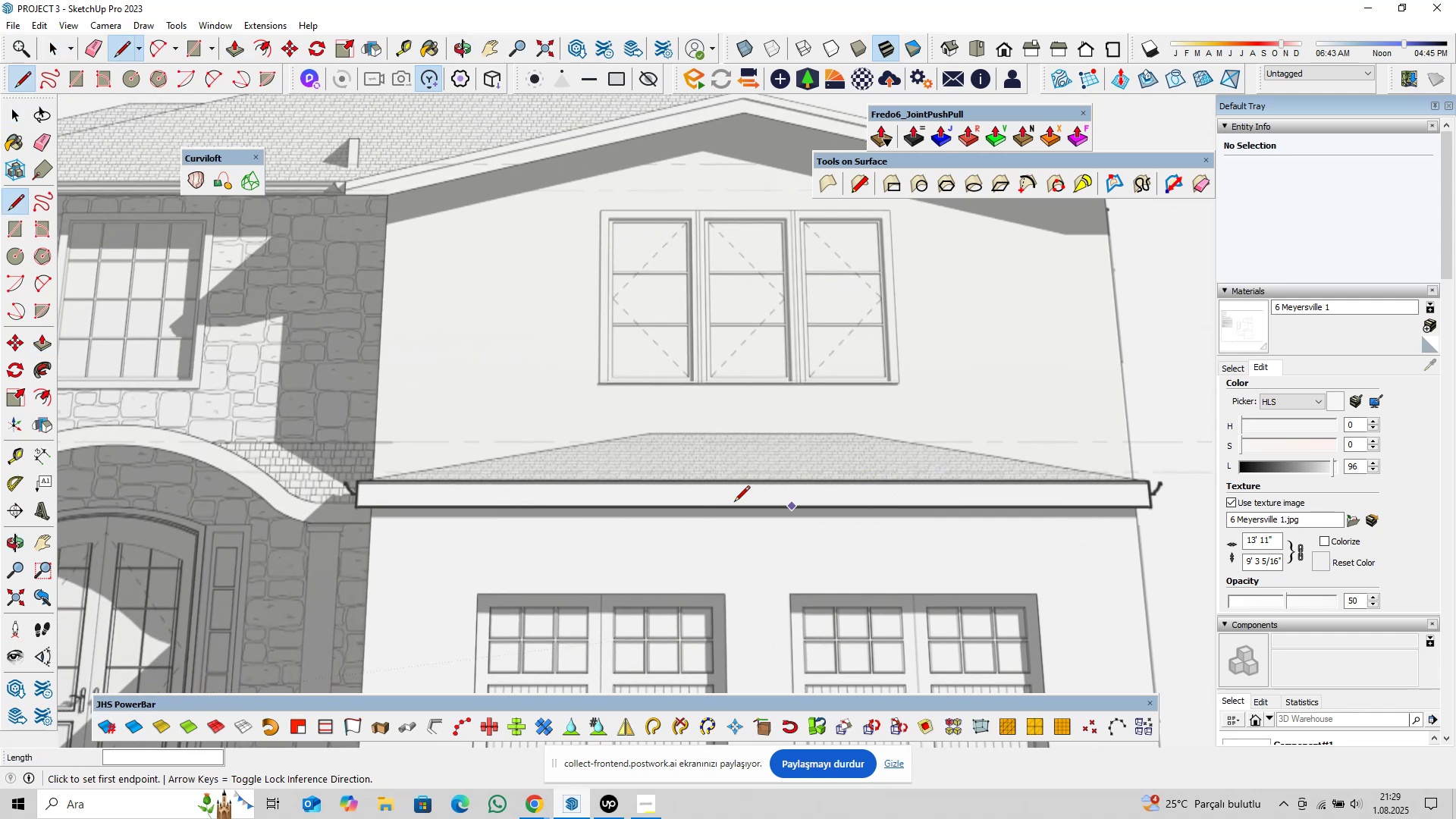 
scroll: coordinate [607, 441], scroll_direction: up, amount: 15.0
 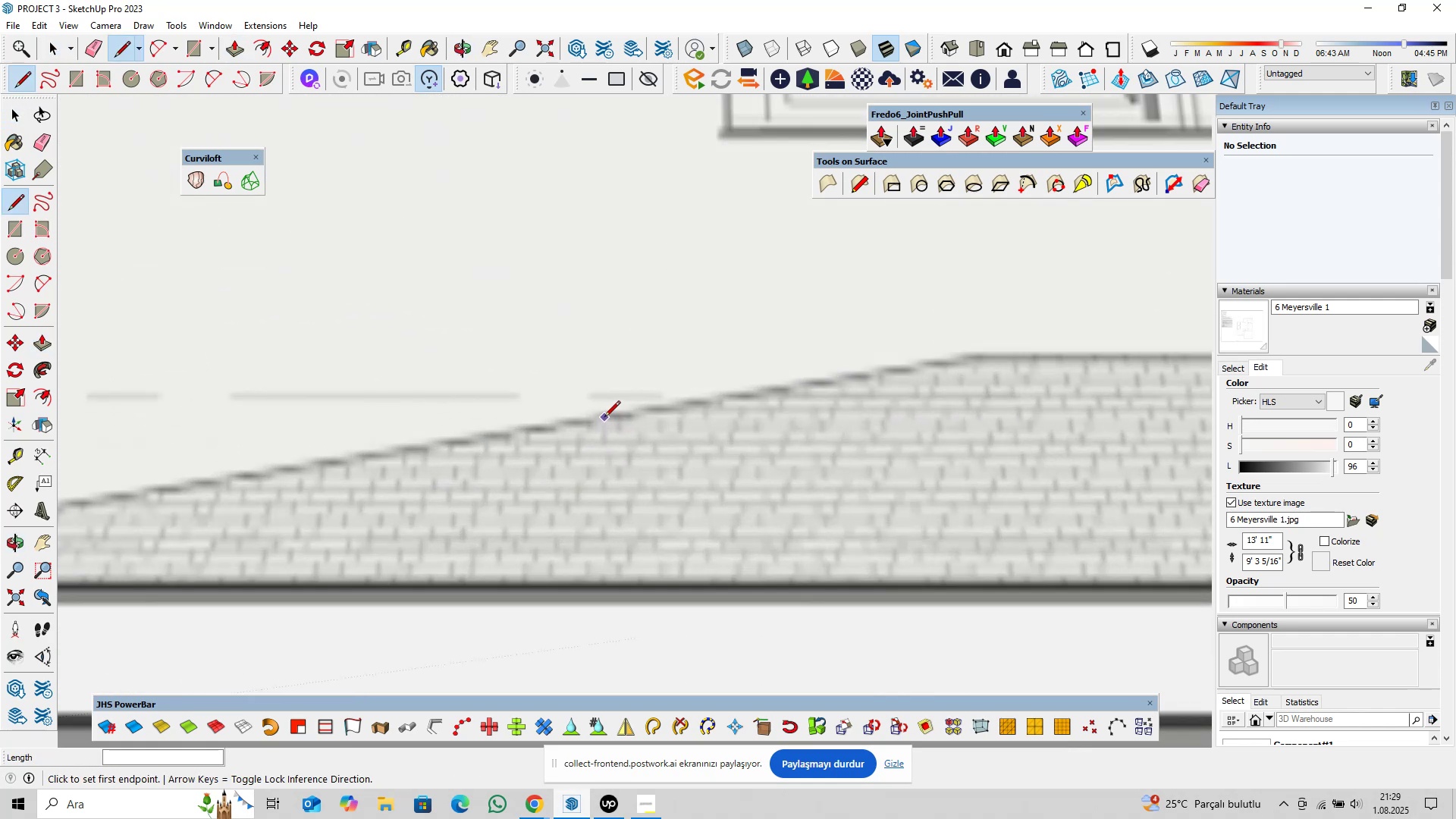 
left_click([604, 418])
 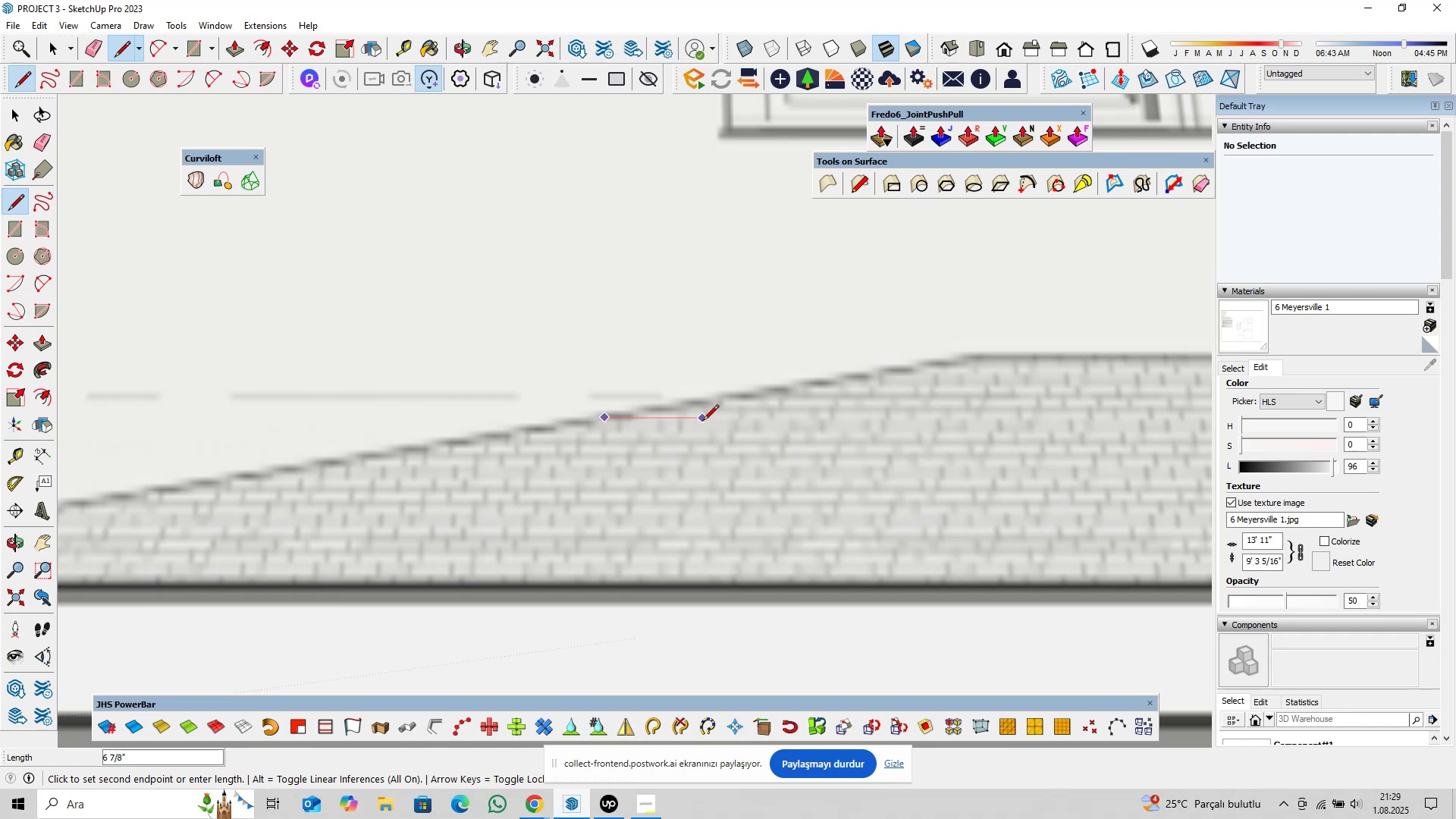 
type(12)
 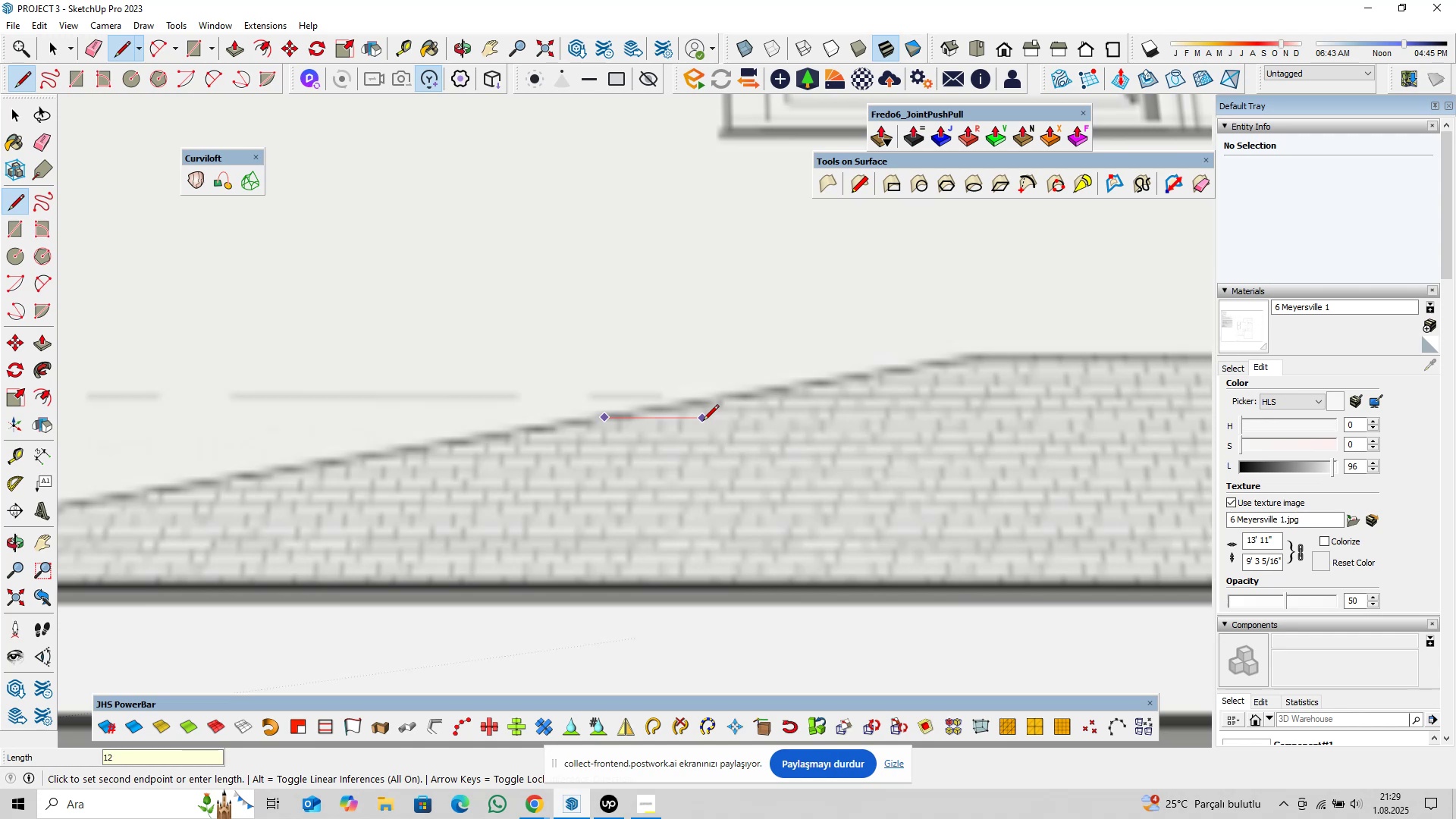 
key(Enter)
 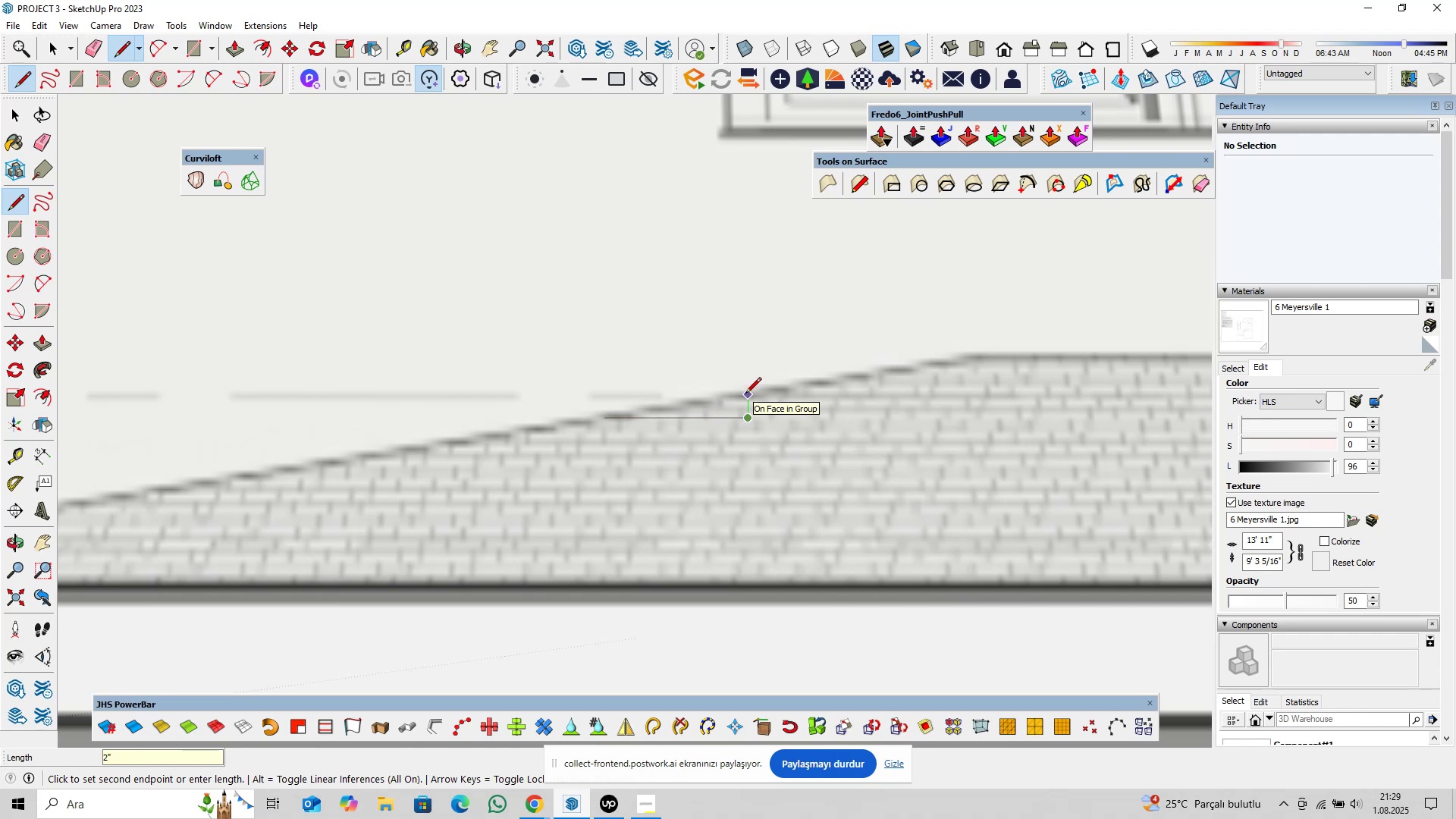 
scroll: coordinate [745, 394], scroll_direction: up, amount: 5.0
 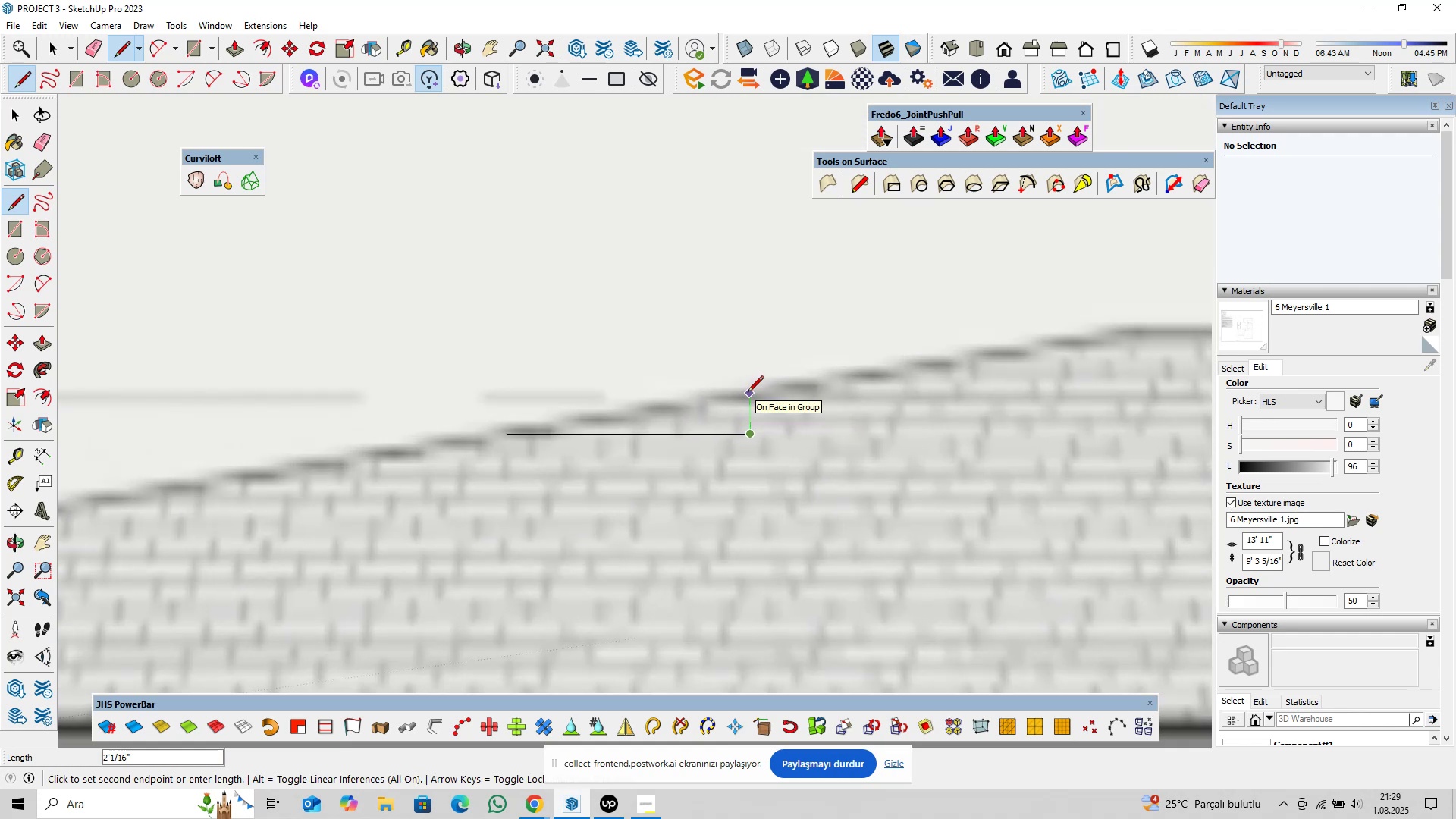 
key(Control+ControlLeft)
 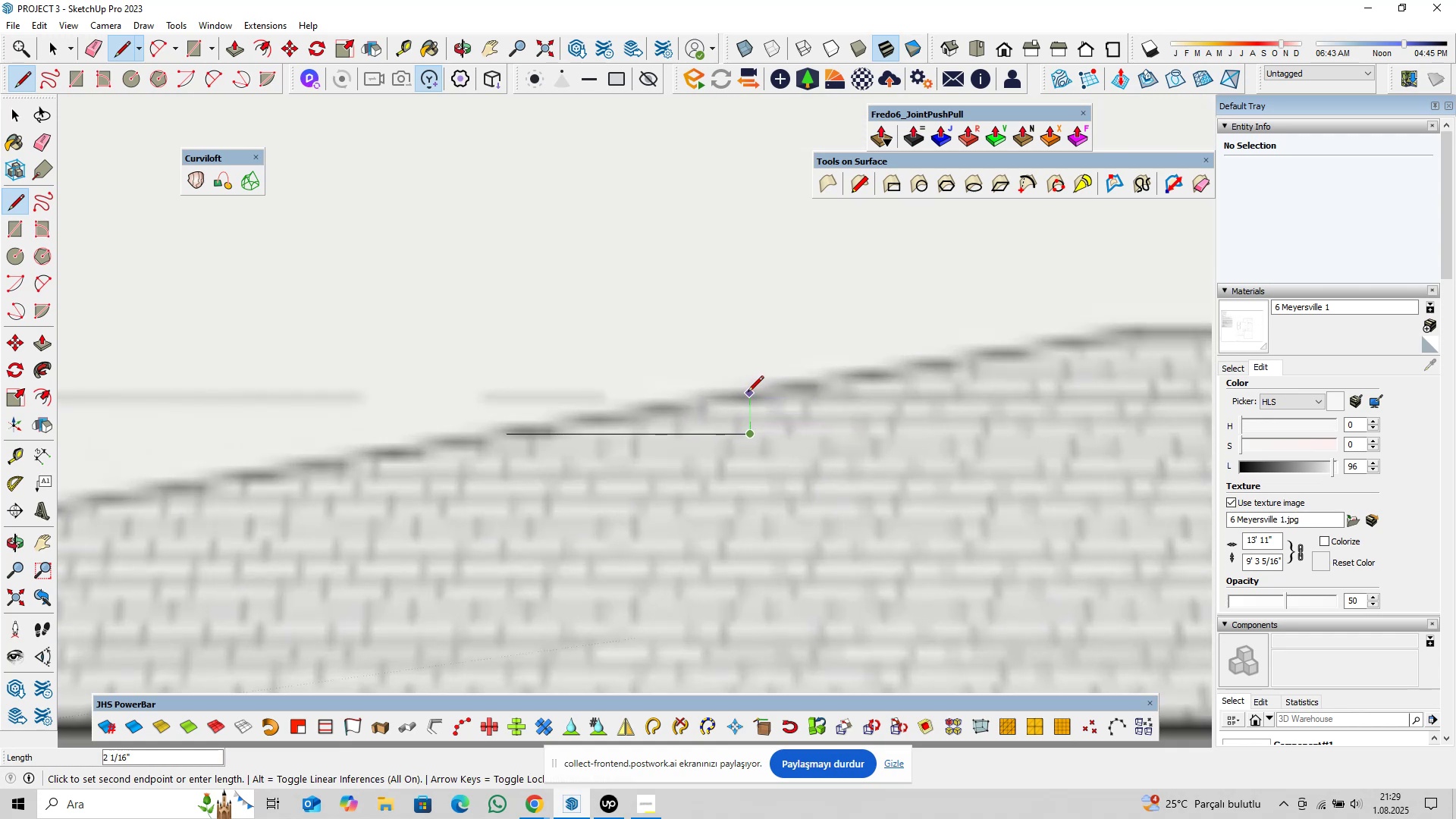 
key(Control+Z)
 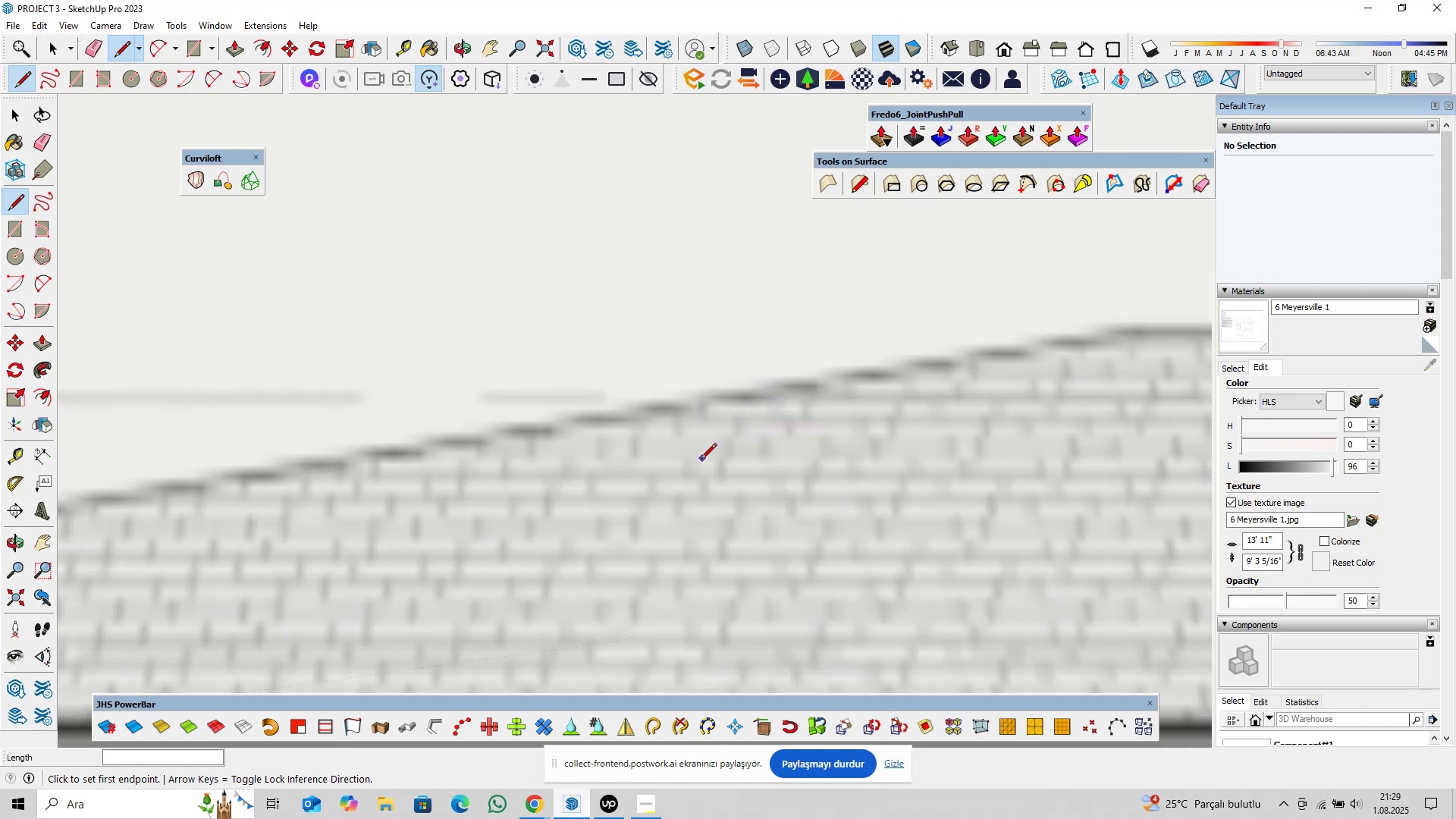 
scroll: coordinate [688, 460], scroll_direction: down, amount: 25.0
 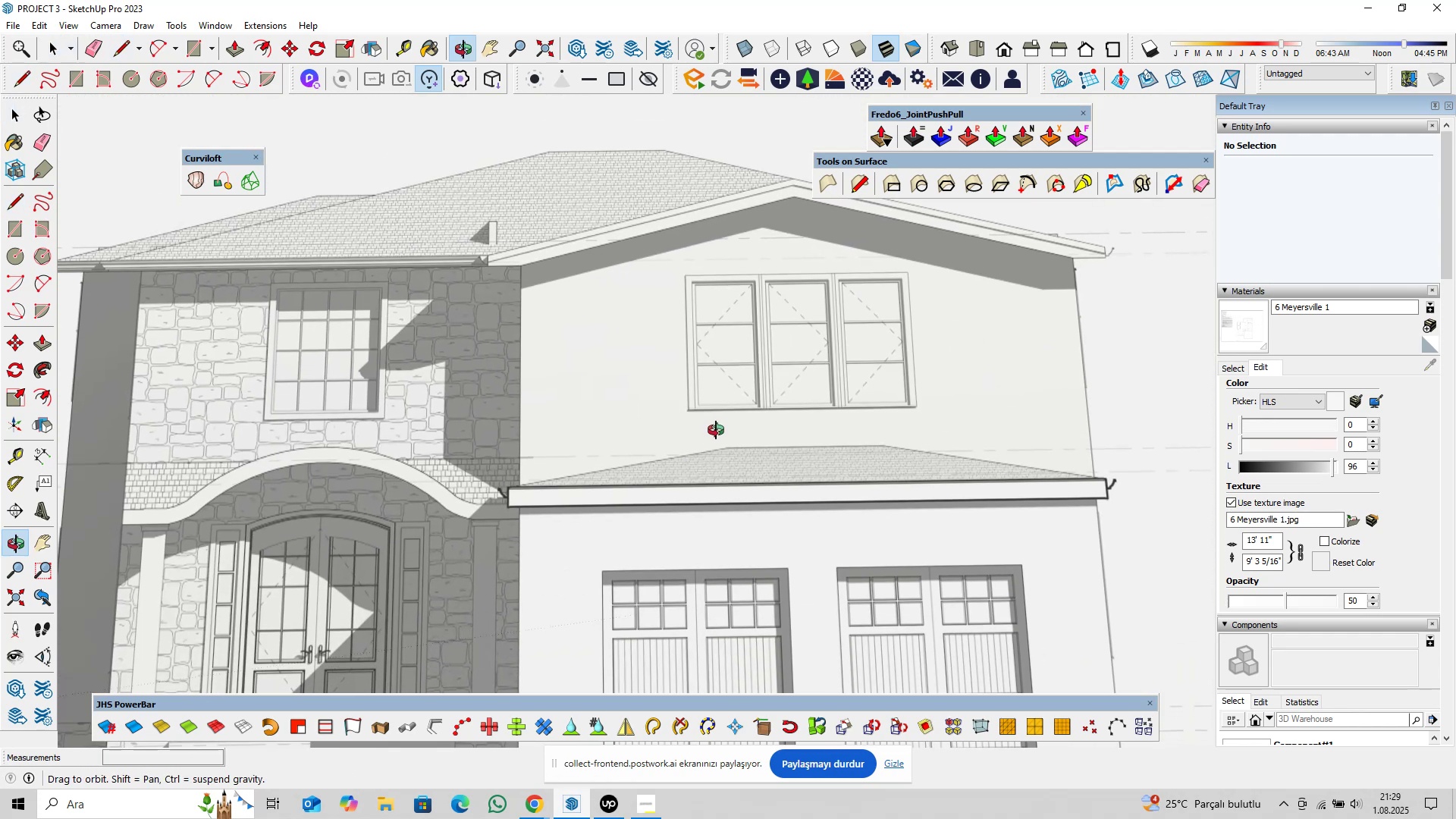 
key(Space)
 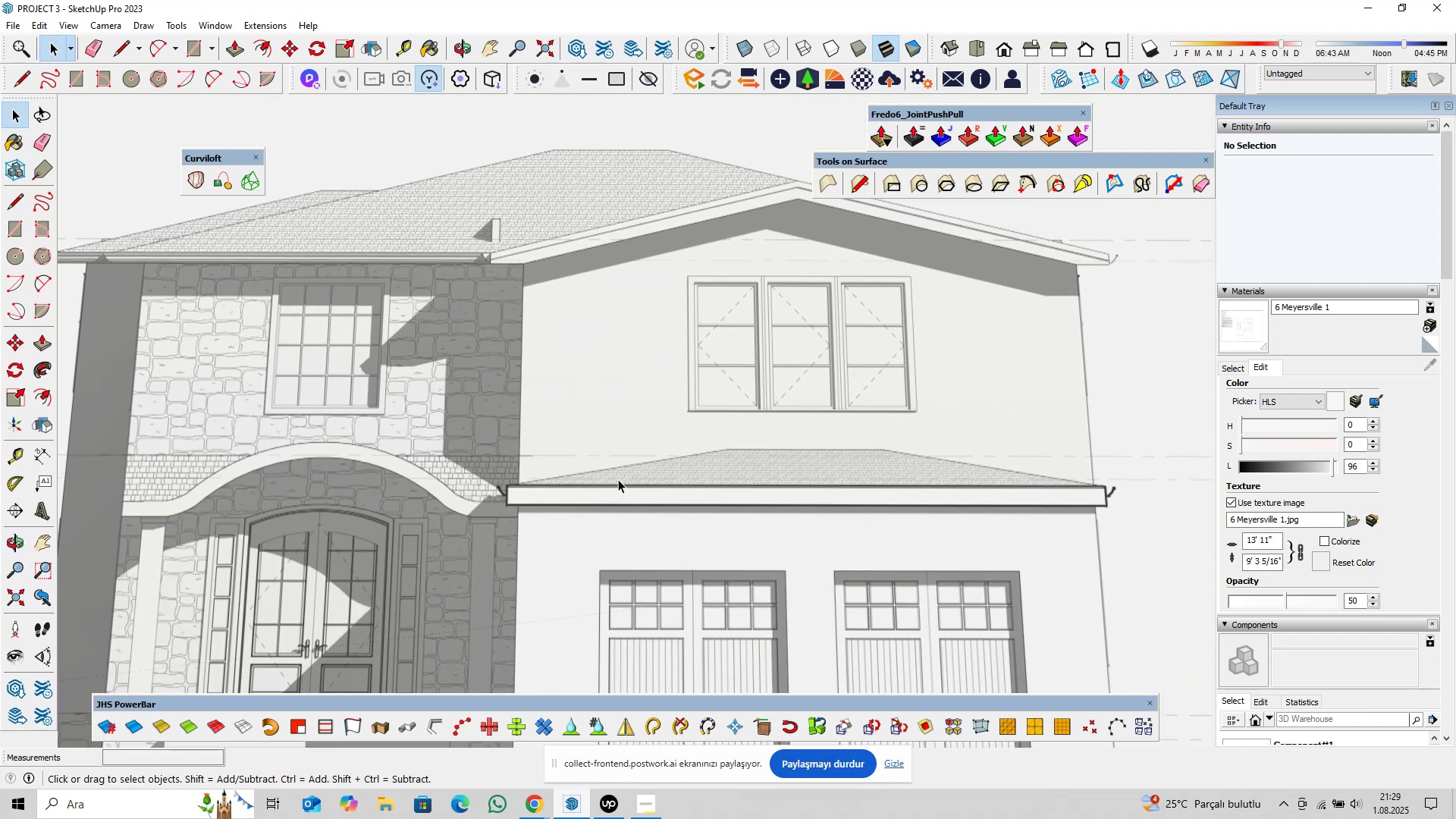 
scroll: coordinate [717, 448], scroll_direction: down, amount: 12.0
 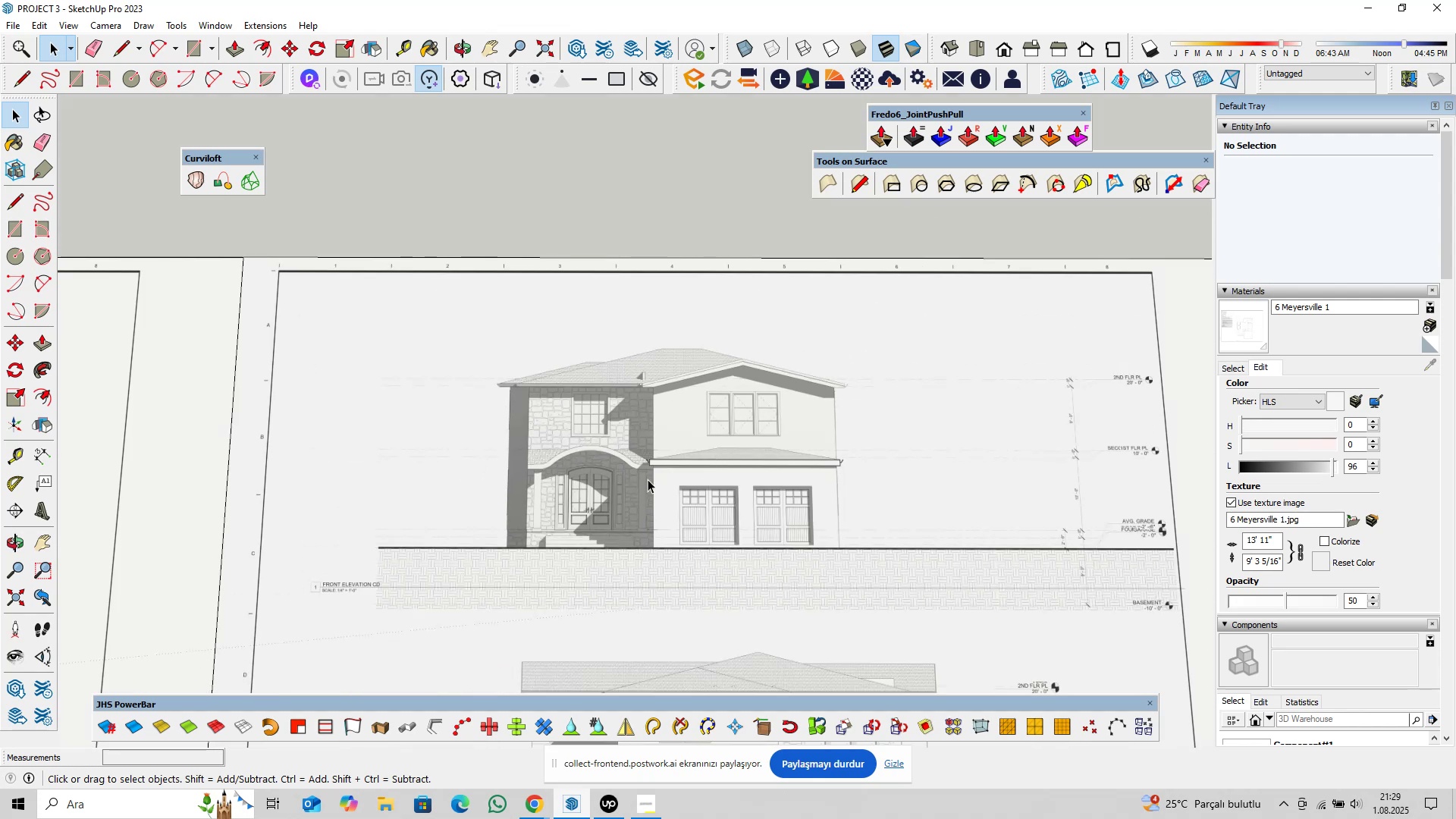 
hold_key(key=ShiftLeft, duration=0.36)
 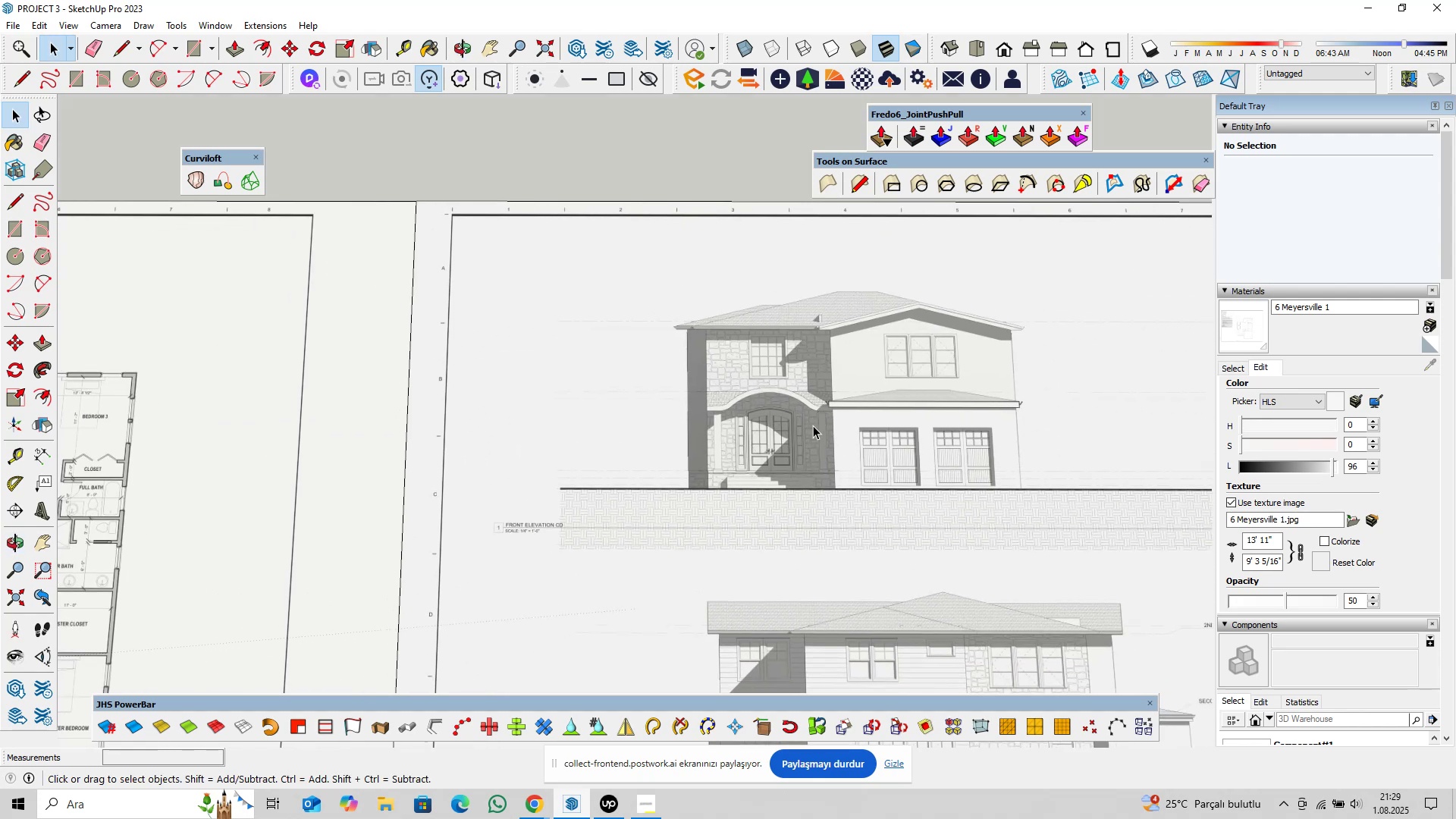 
scroll: coordinate [812, 427], scroll_direction: down, amount: 1.0
 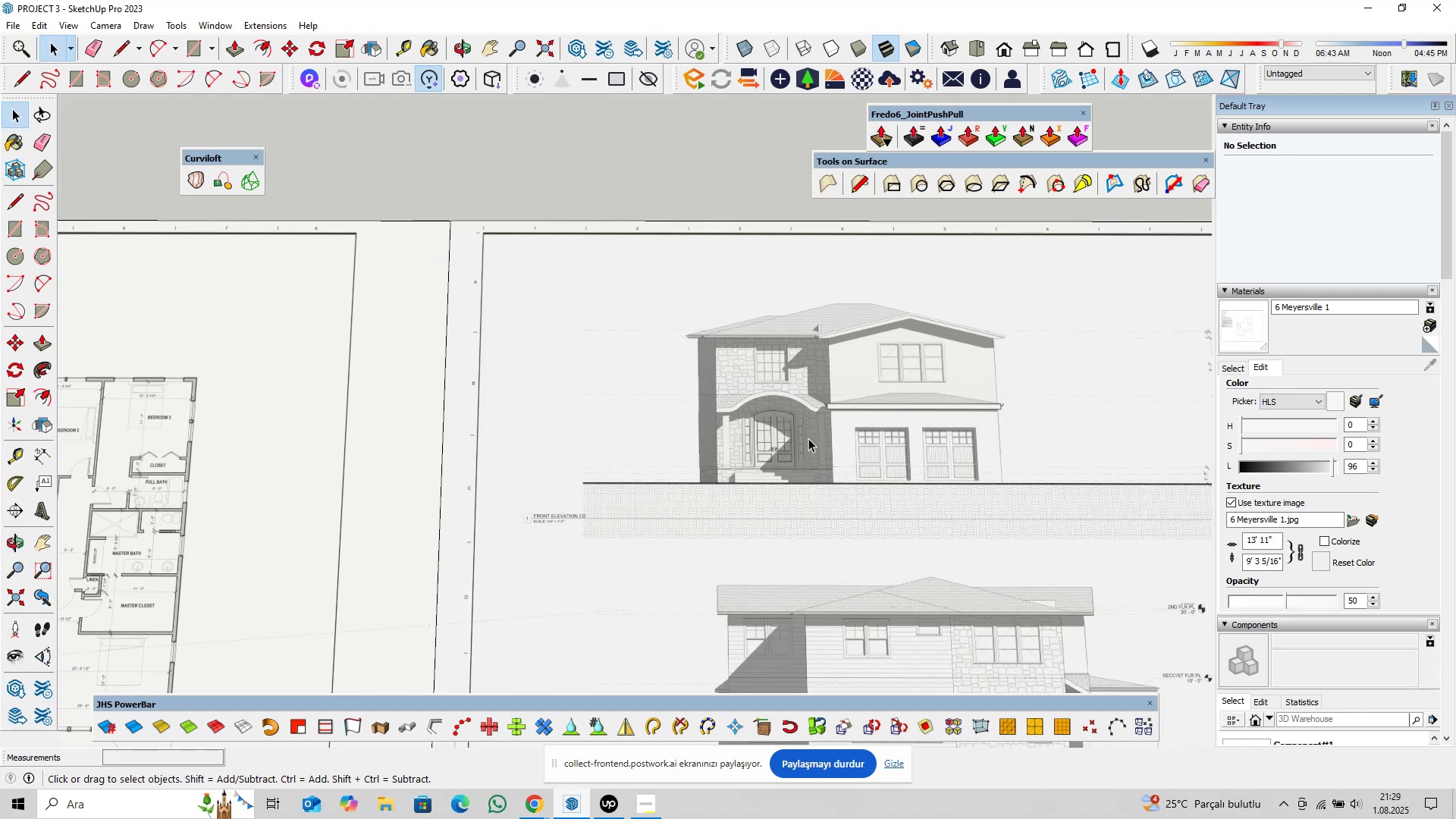 
key(Shift+ShiftLeft)
 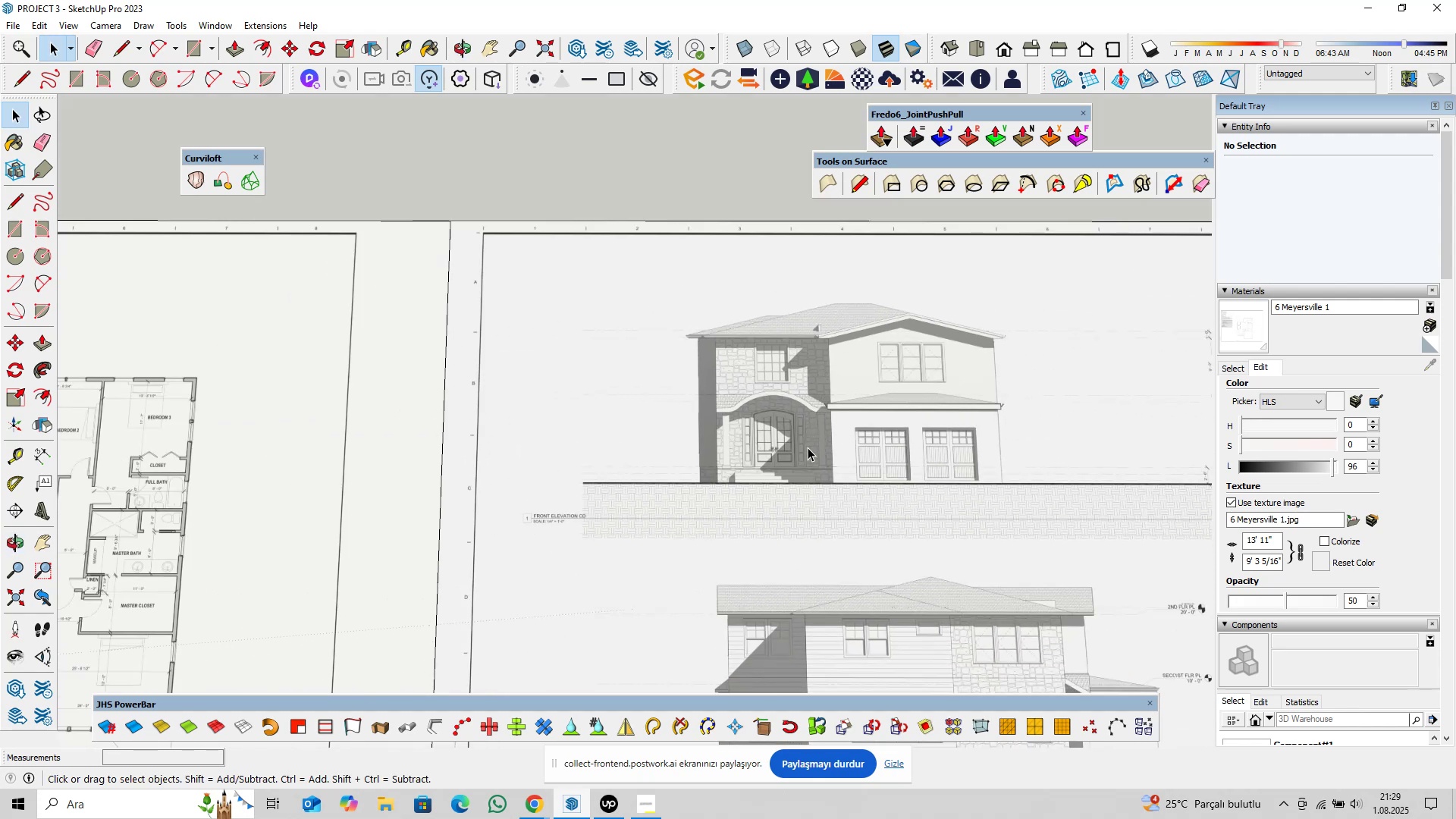 
scroll: coordinate [808, 447], scroll_direction: down, amount: 5.0
 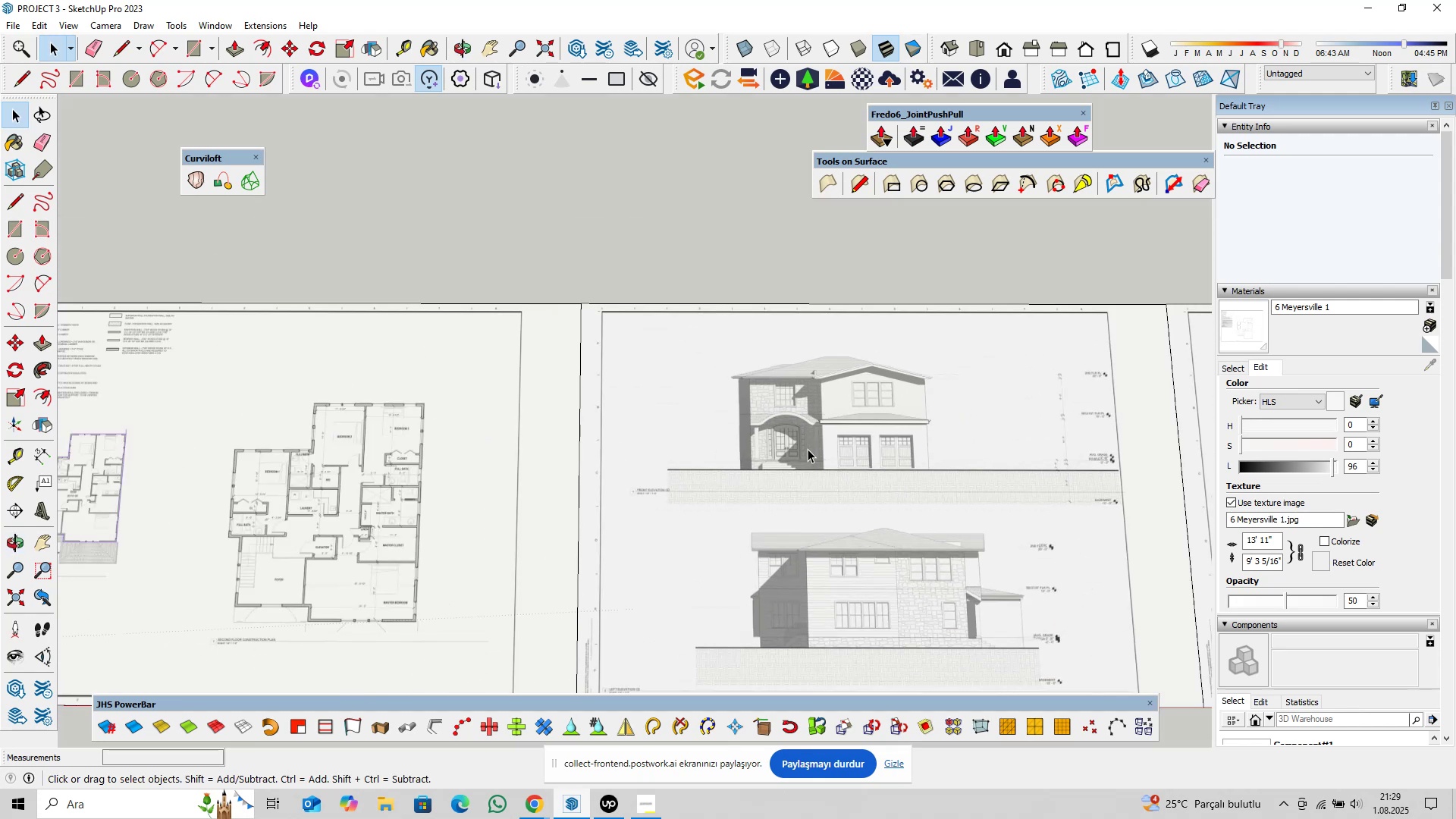 
hold_key(key=ShiftLeft, duration=0.54)
 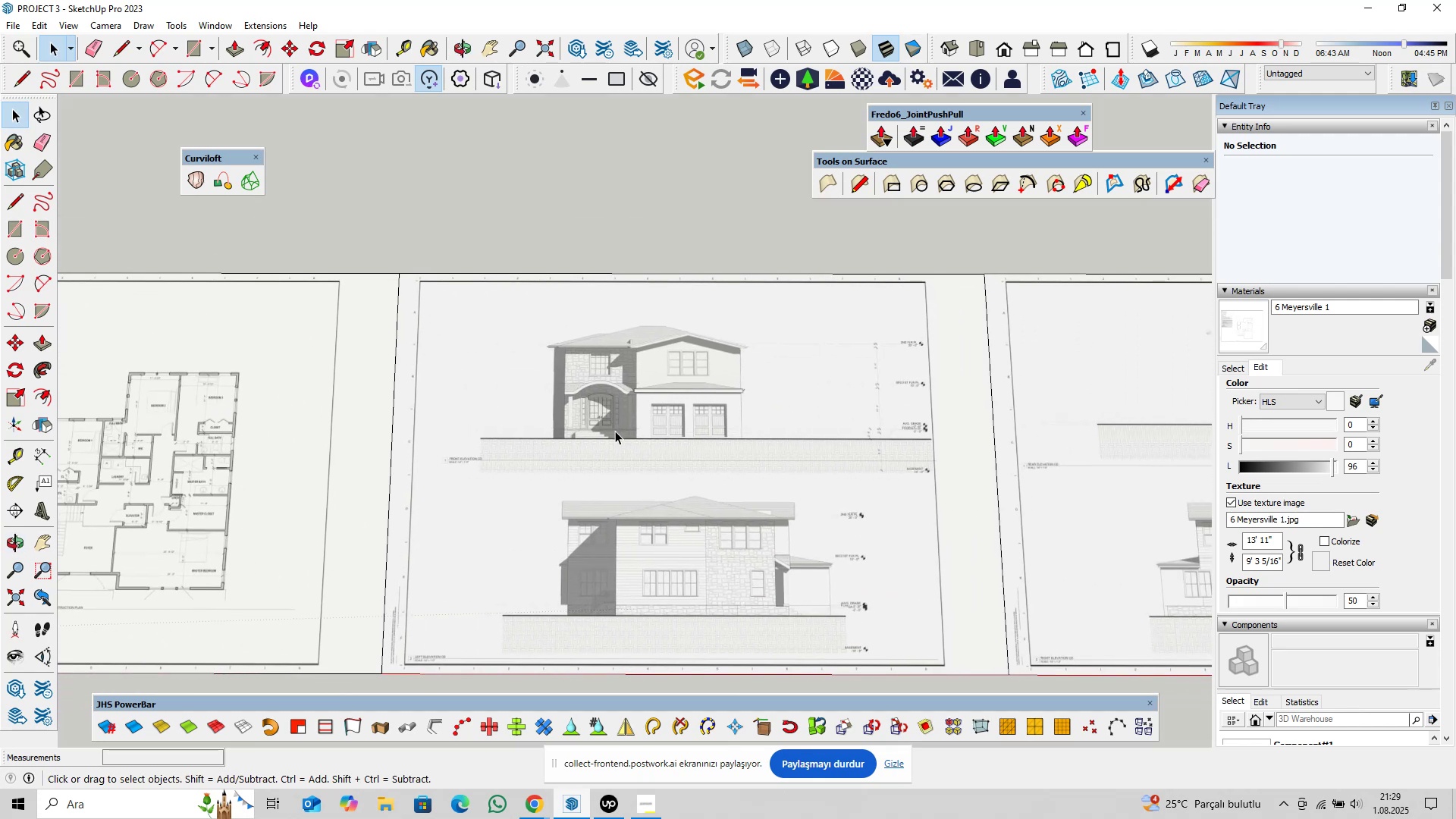 
hold_key(key=ShiftLeft, duration=0.4)
 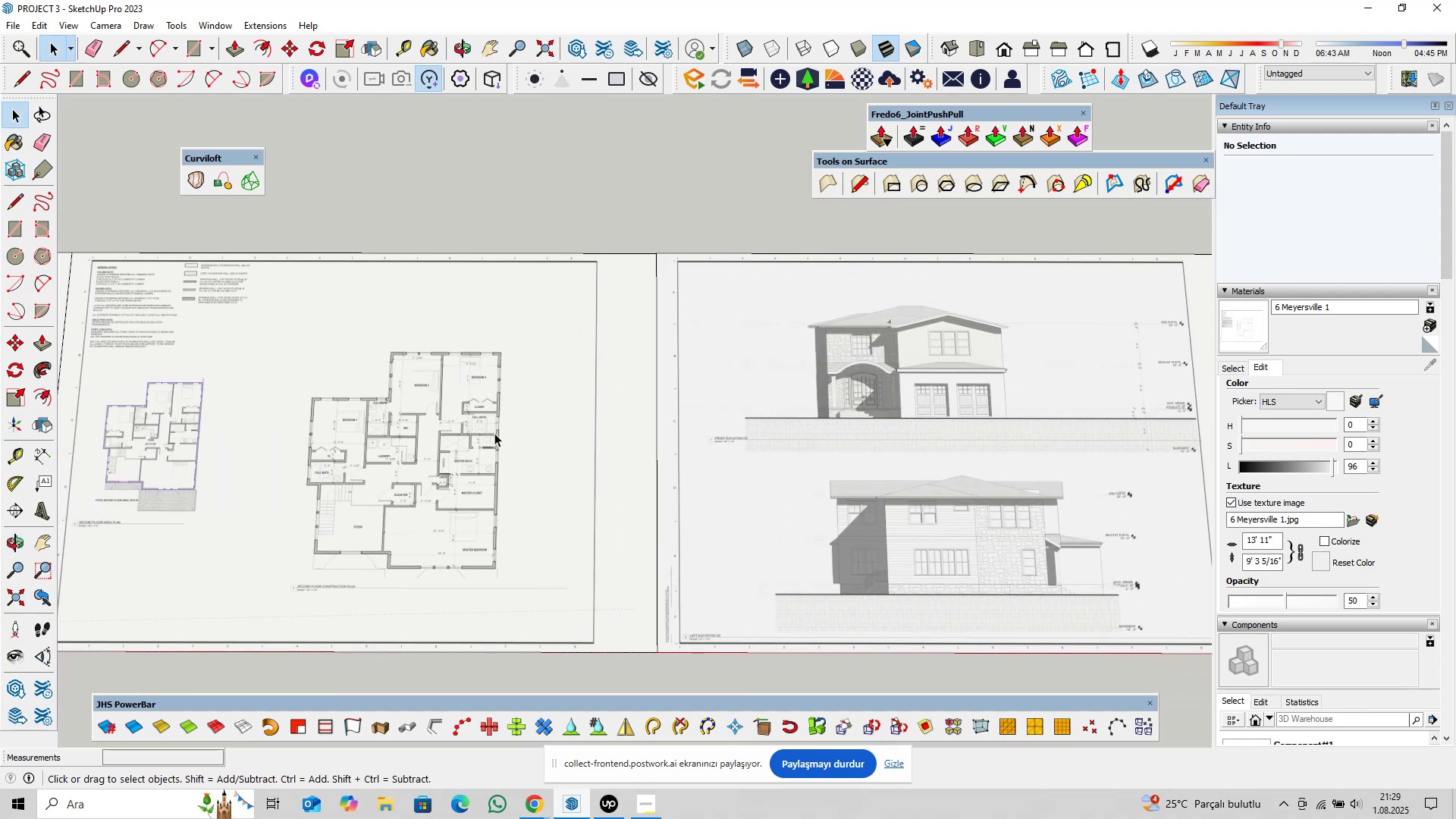 
hold_key(key=ShiftLeft, duration=0.33)
 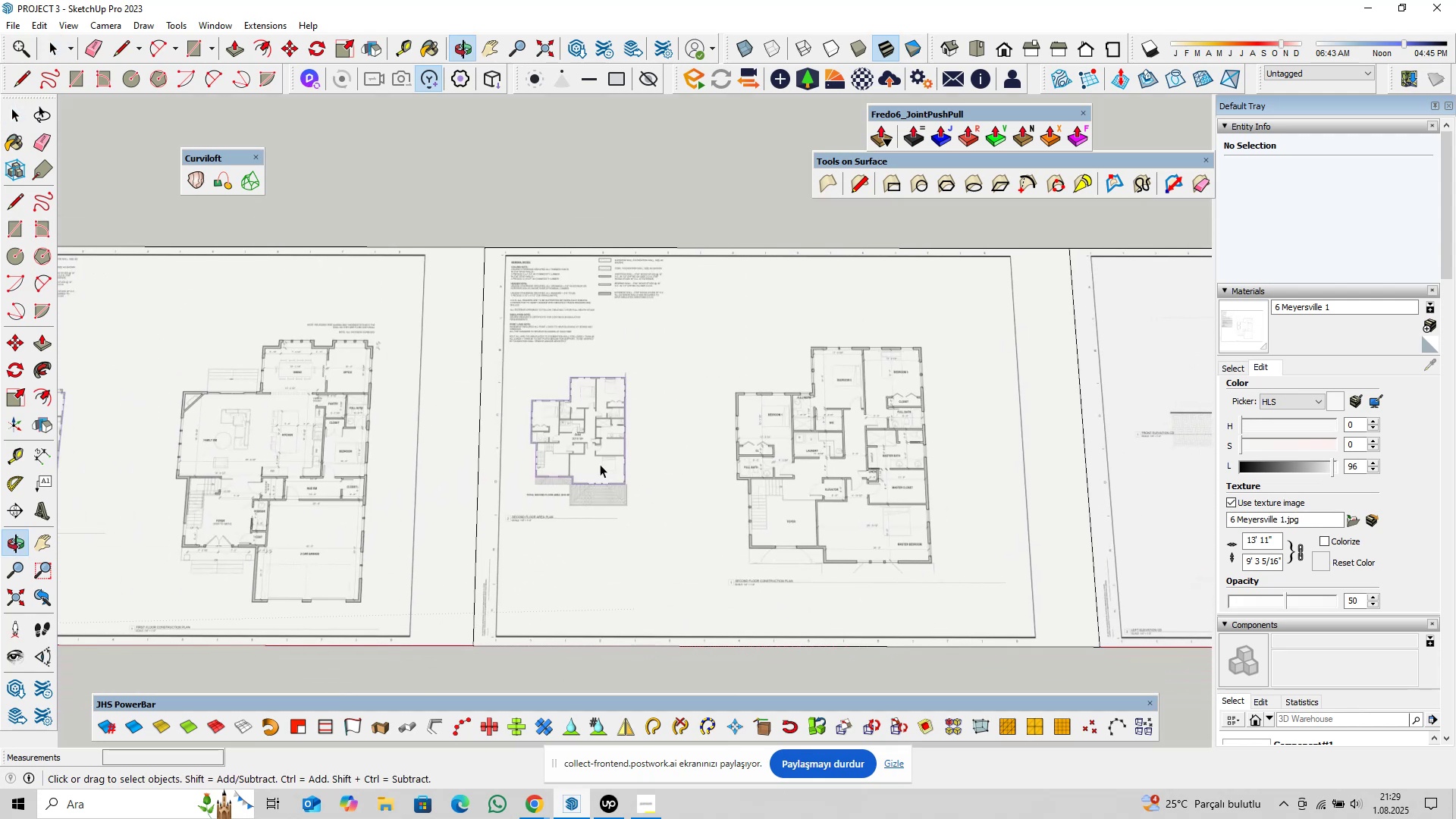 
hold_key(key=ShiftLeft, duration=0.39)
 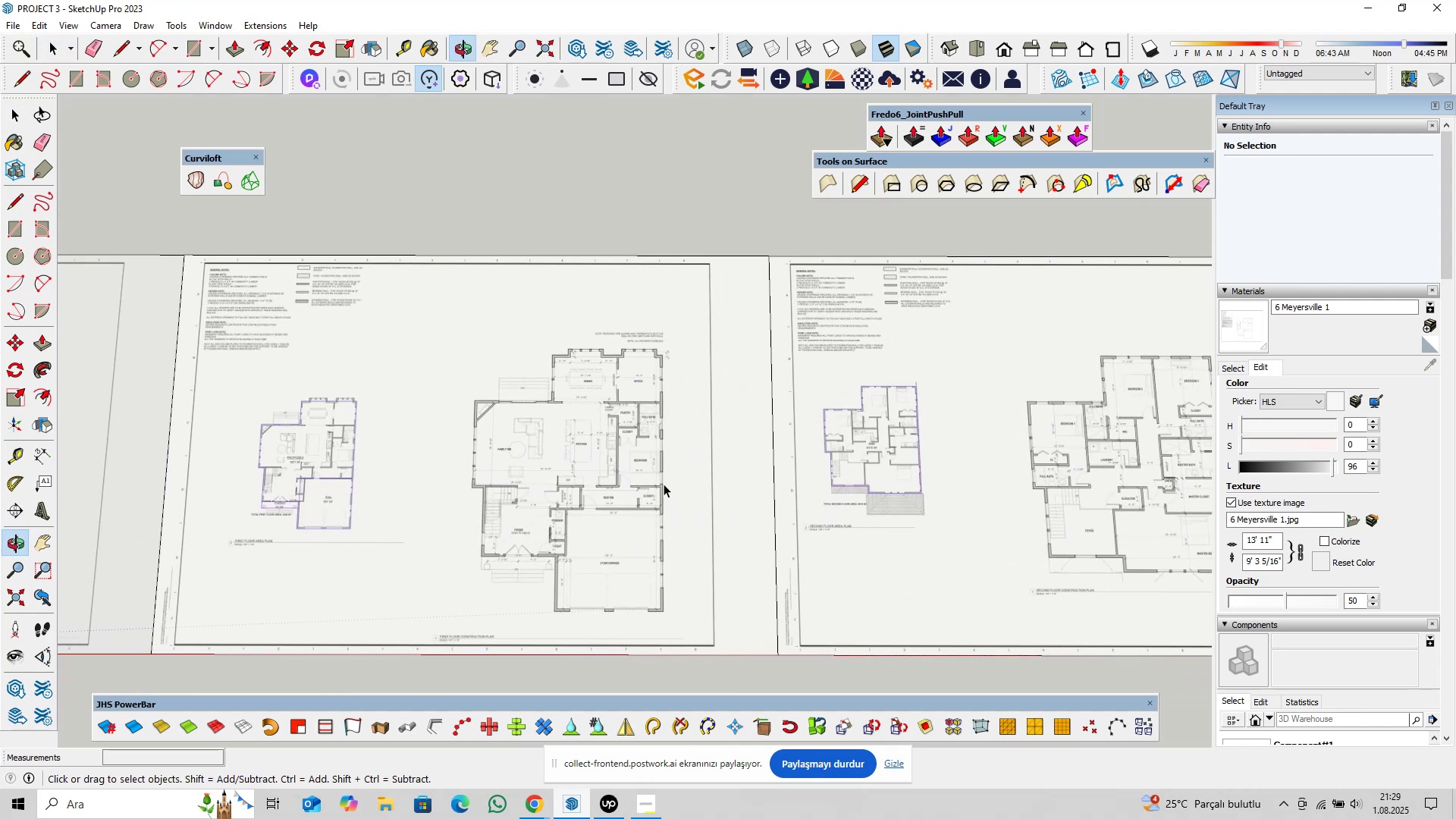 
type(pl)
 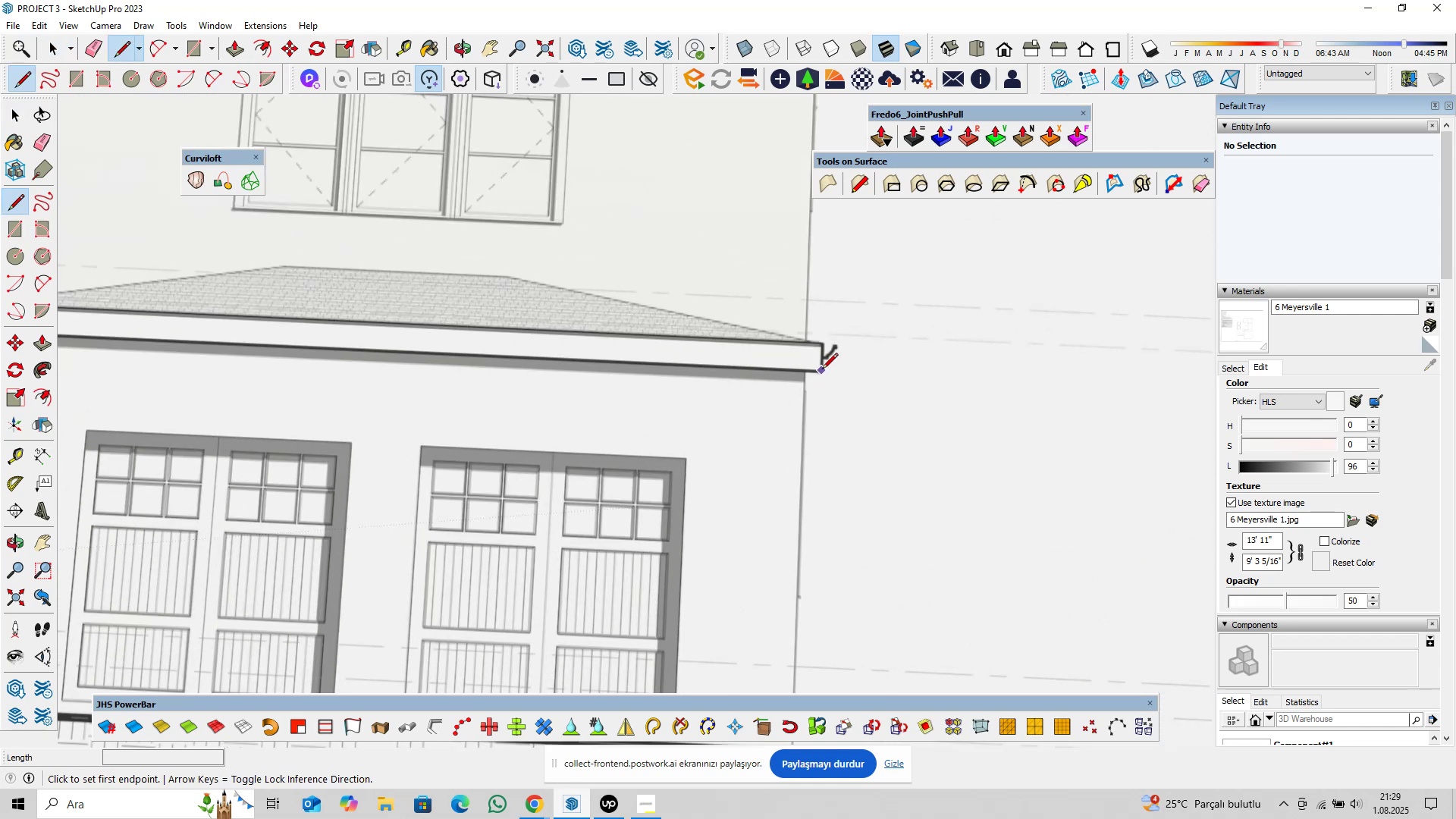 
scroll: coordinate [758, 367], scroll_direction: up, amount: 20.0
 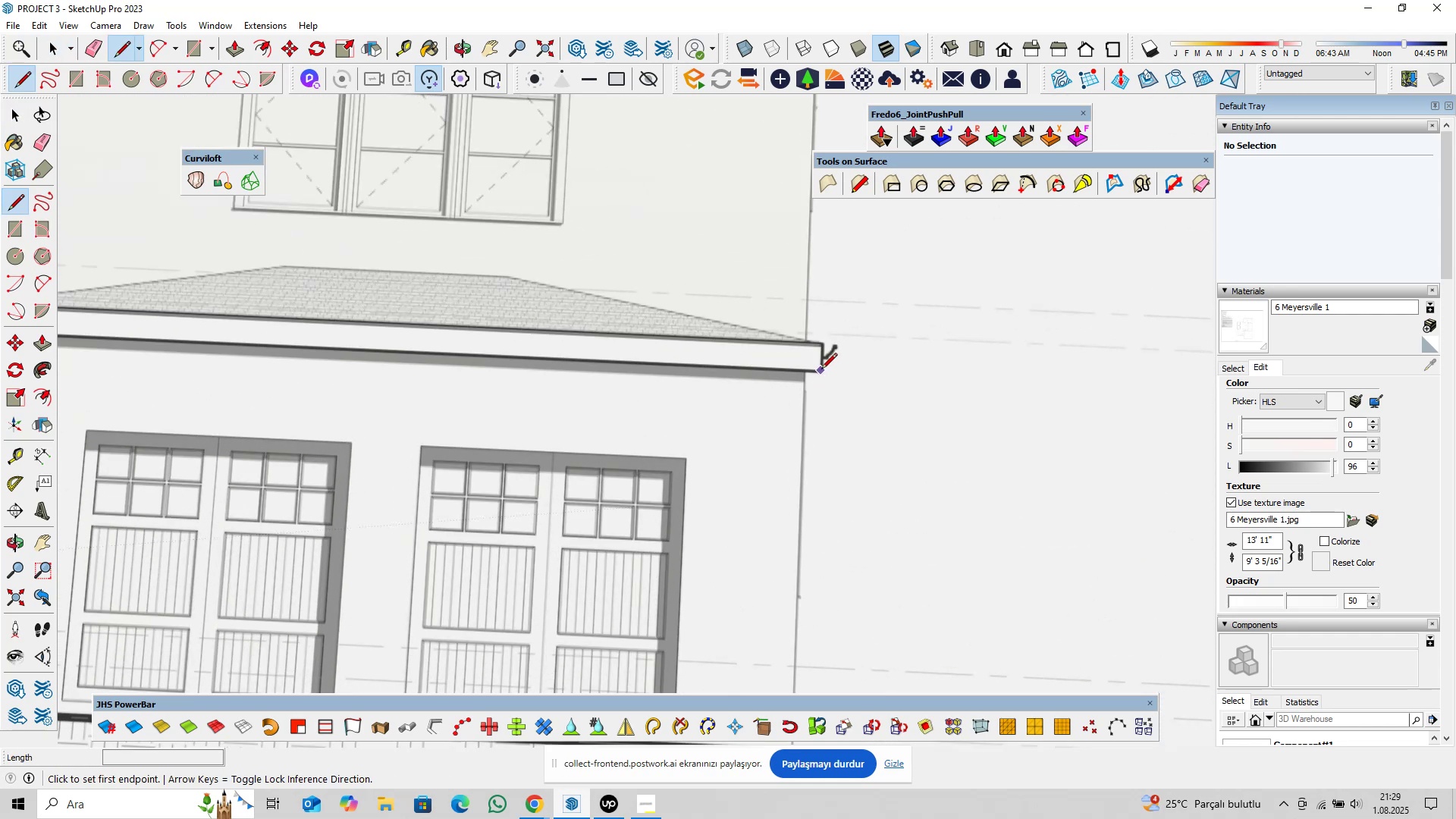 
left_click([821, 370])
 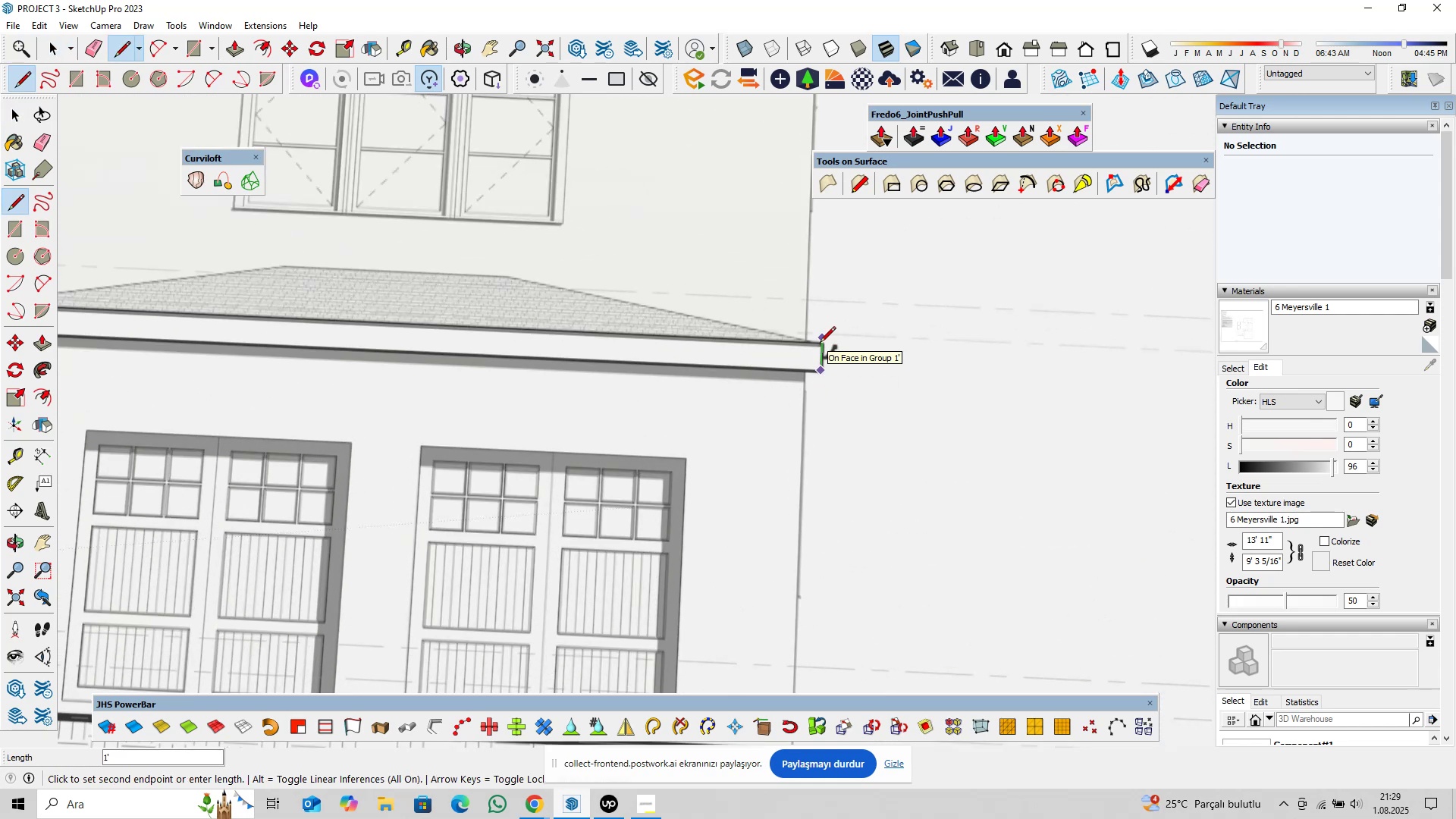 
scroll: coordinate [823, 340], scroll_direction: up, amount: 12.0
 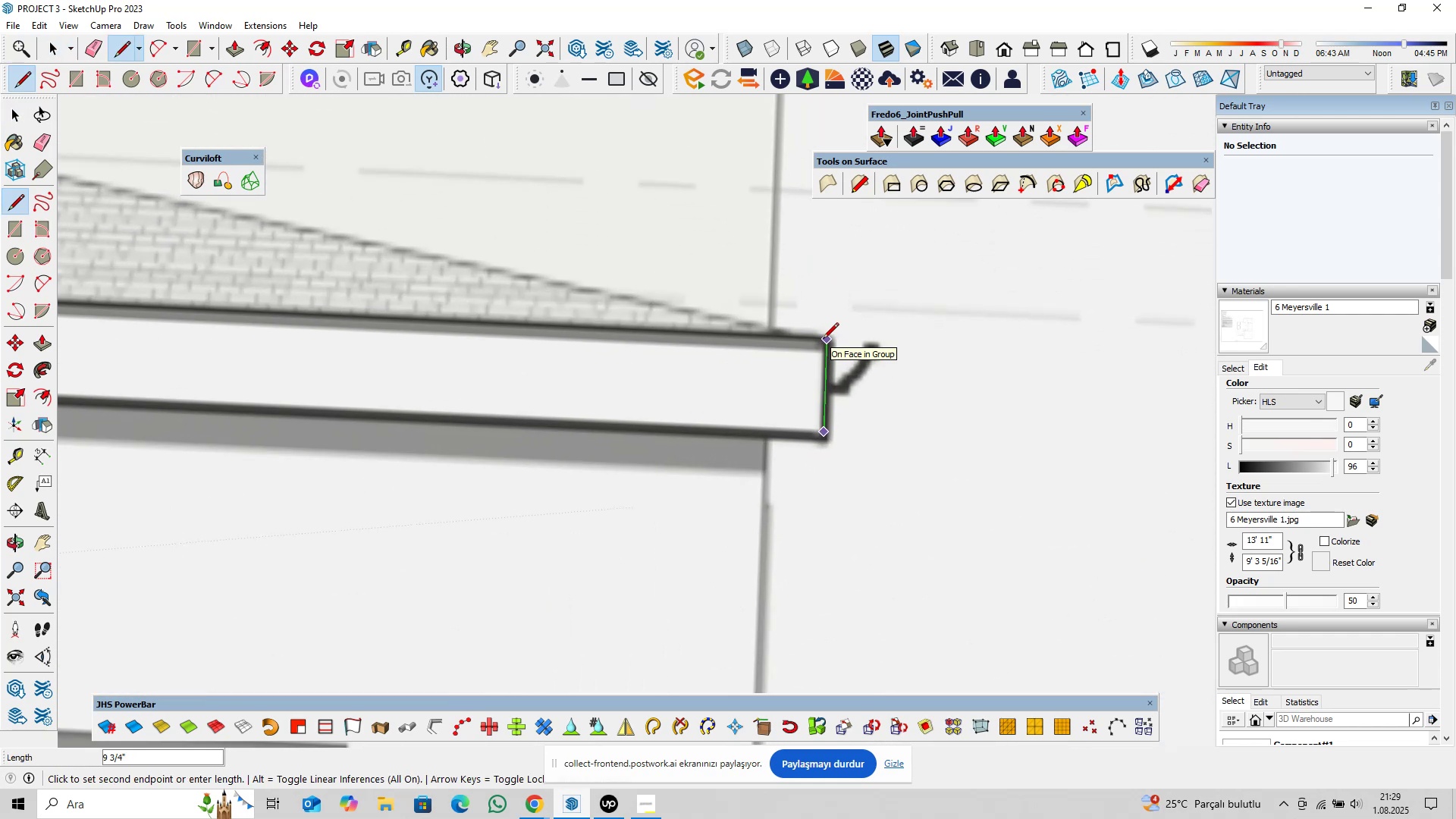 
key(Escape)
 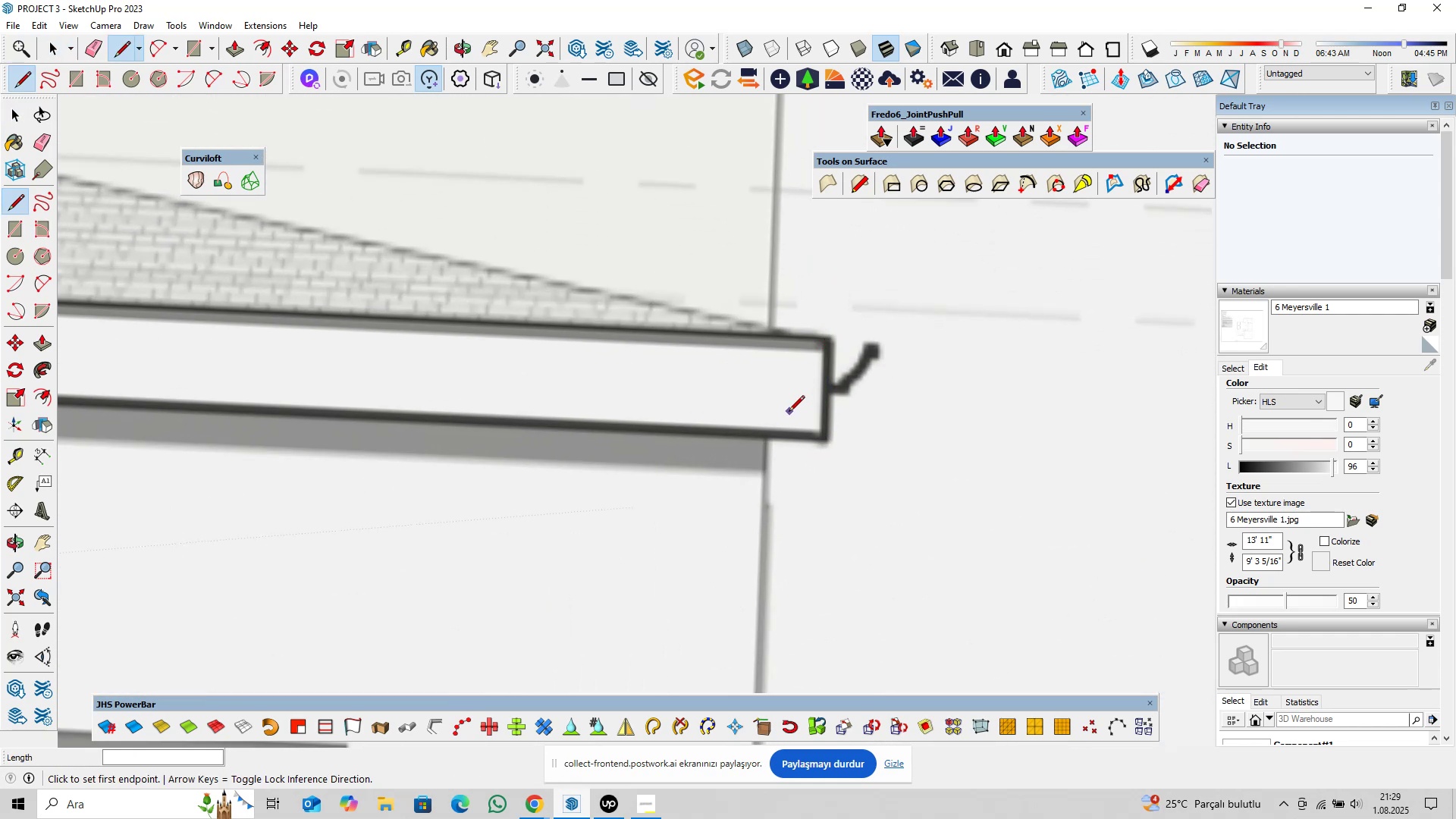 
scroll: coordinate [788, 424], scroll_direction: up, amount: 1.0
 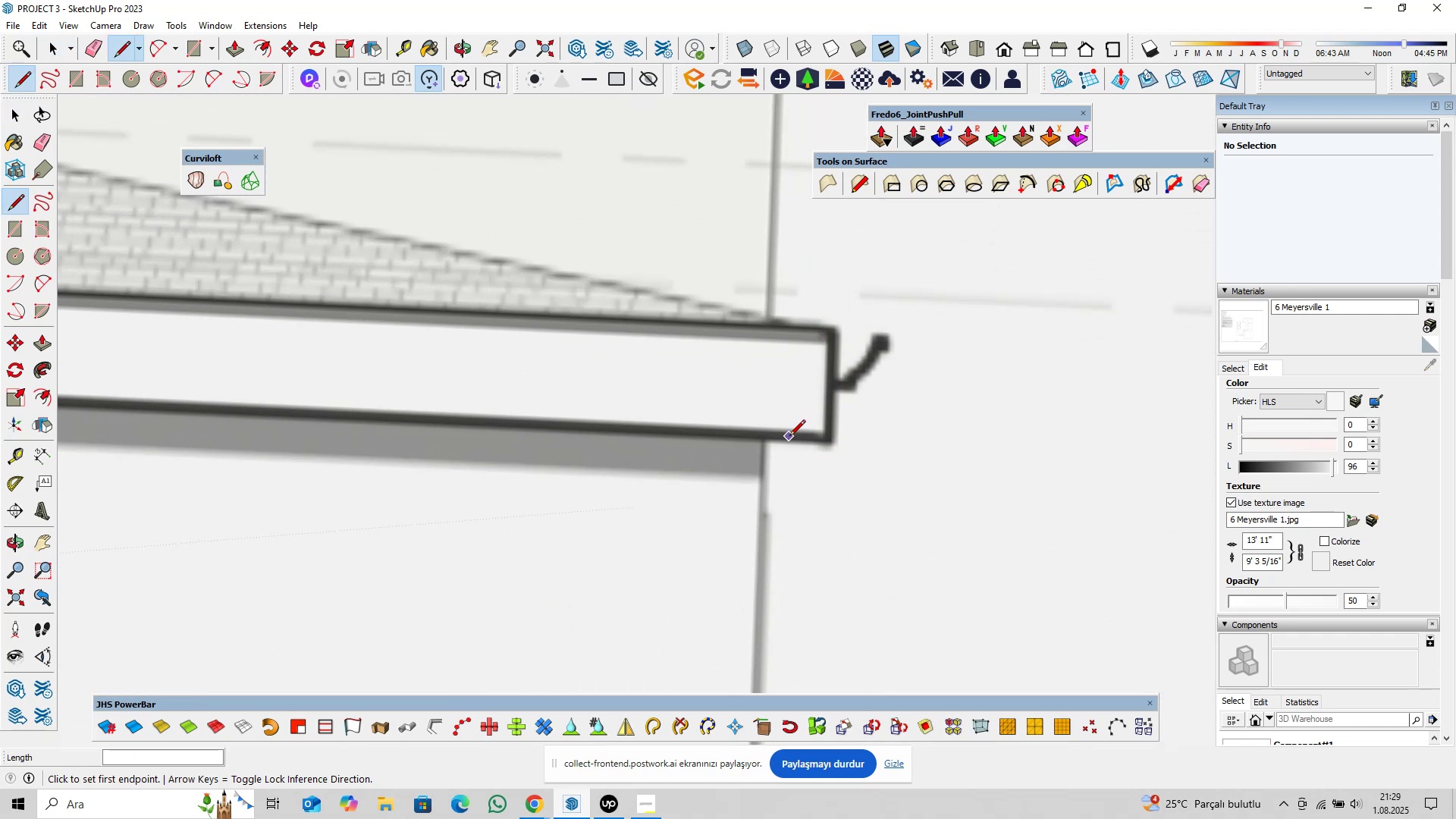 
left_click([789, 437])
 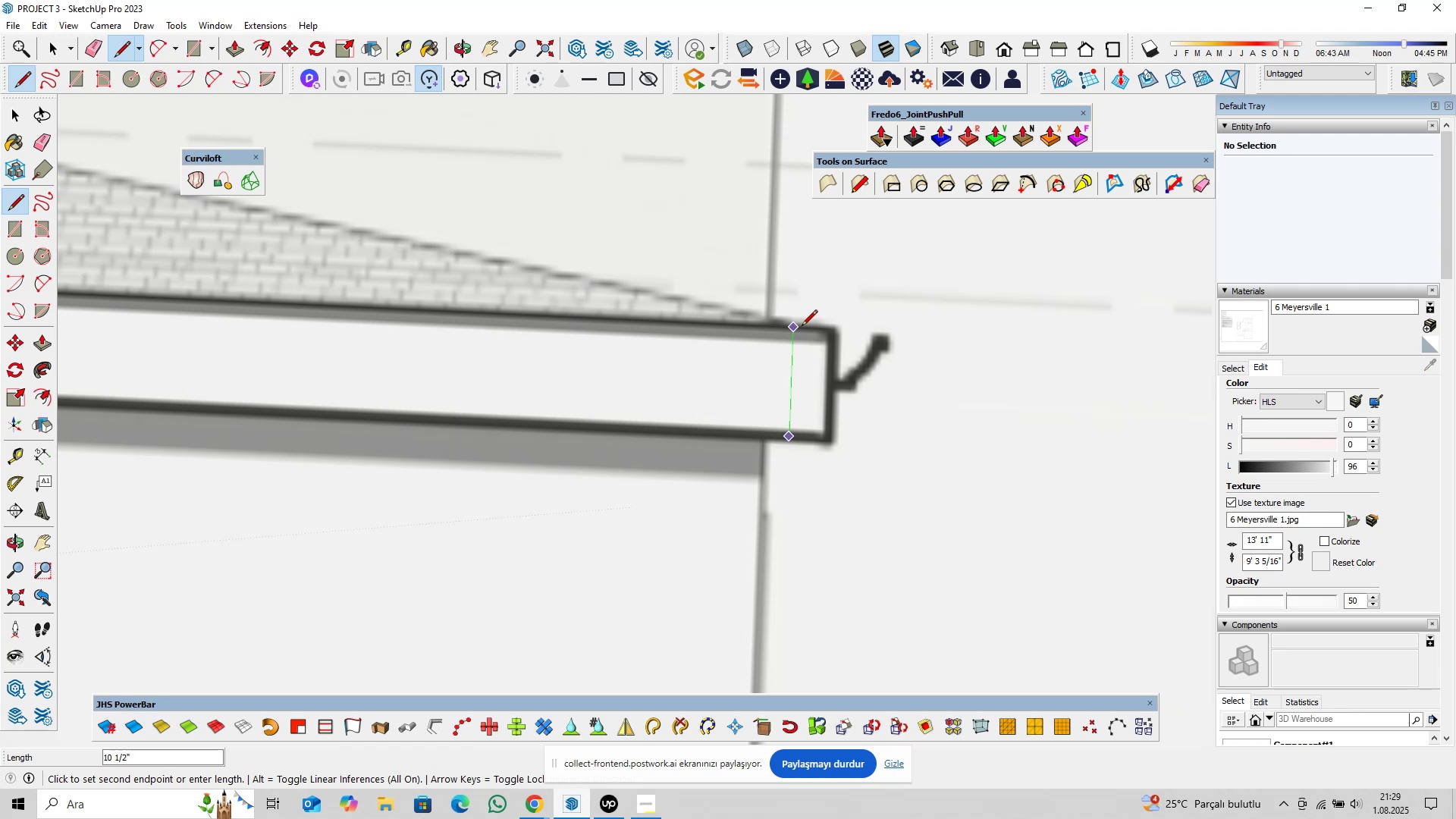 
key(Escape)
 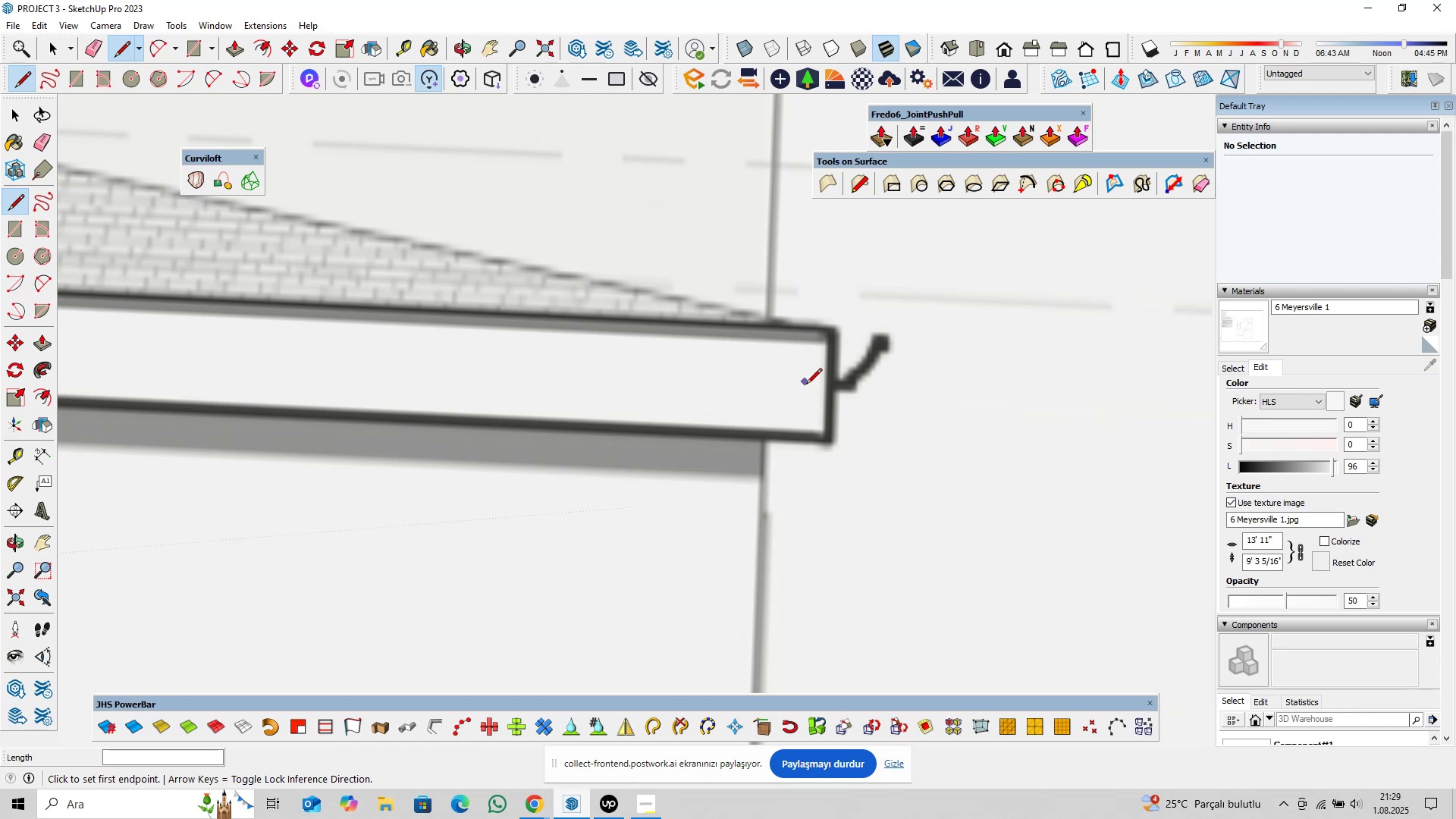 
scroll: coordinate [878, 422], scroll_direction: down, amount: 43.0
 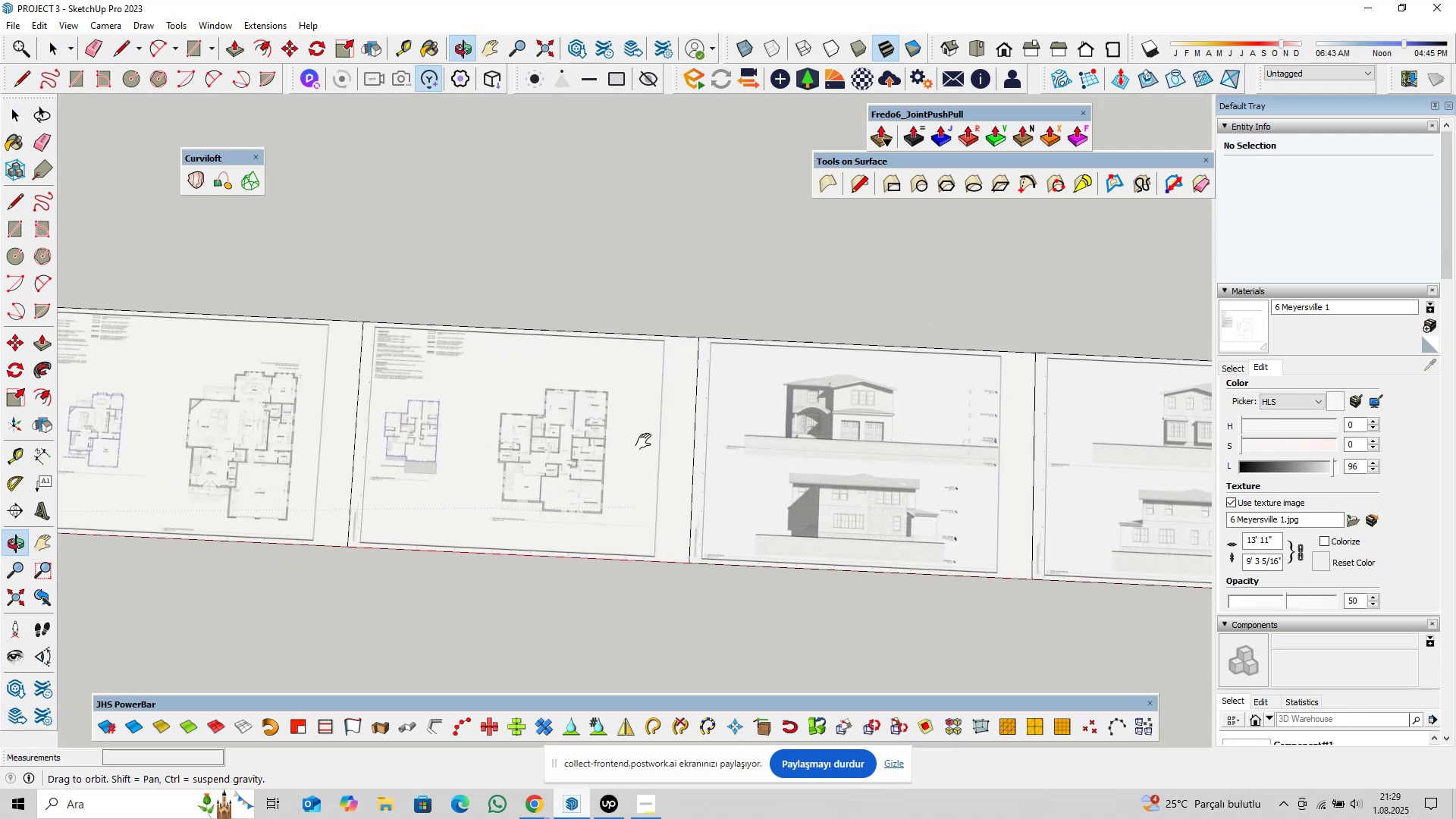 
key(Space)
 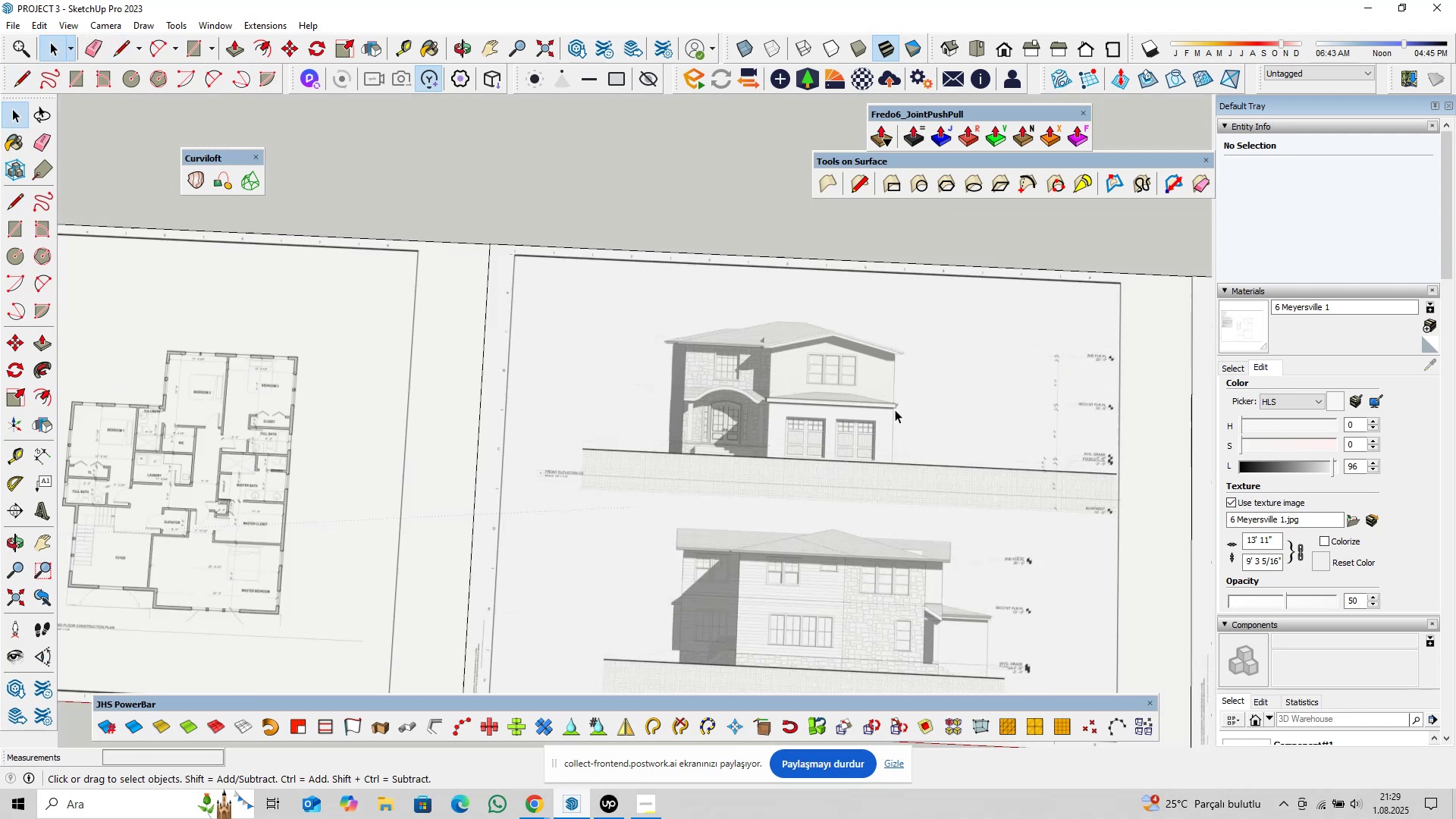 
hold_key(key=ShiftLeft, duration=0.33)
 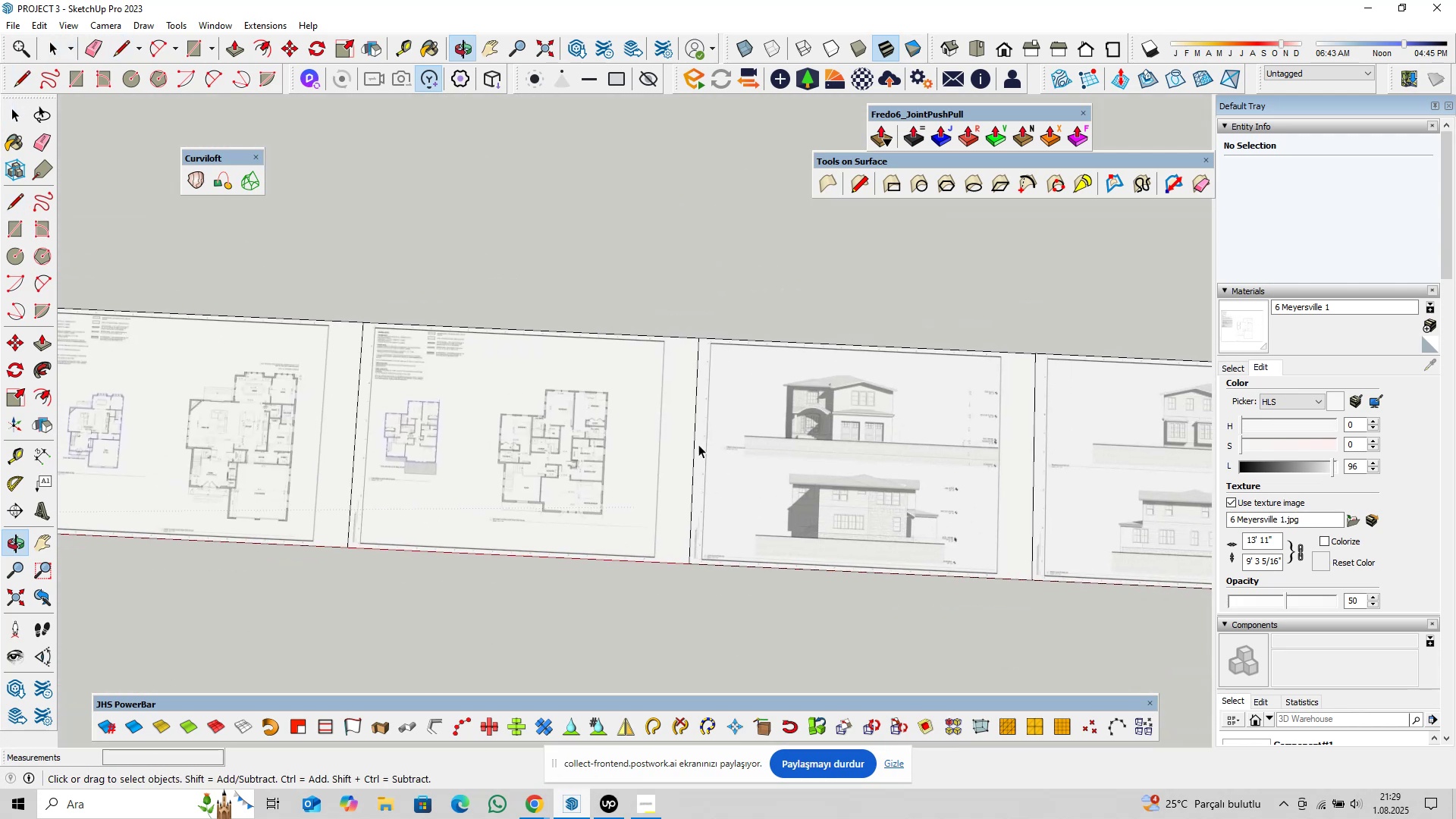 
scroll: coordinate [752, 439], scroll_direction: up, amount: 27.0
 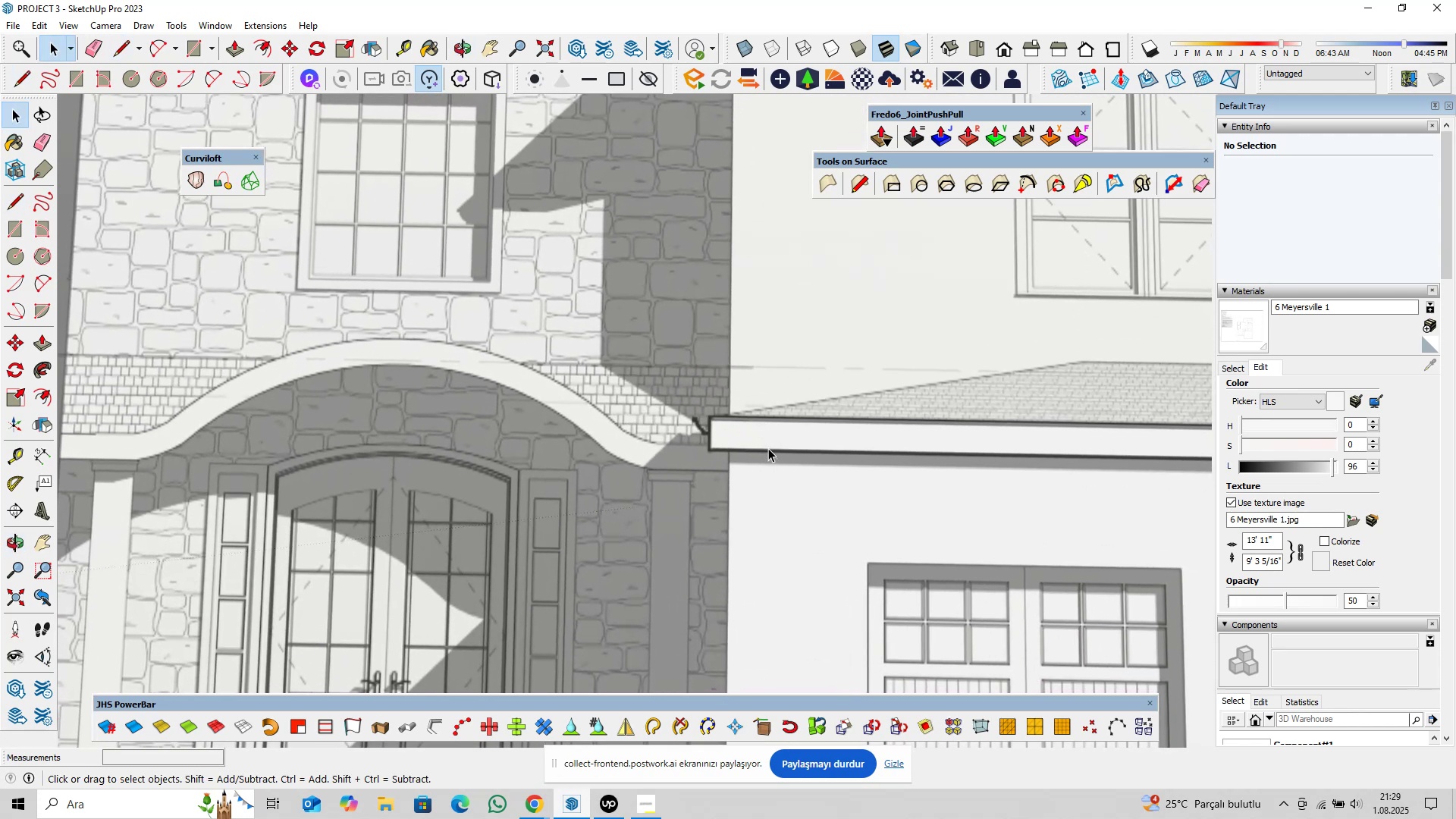 
wait(8.01)
 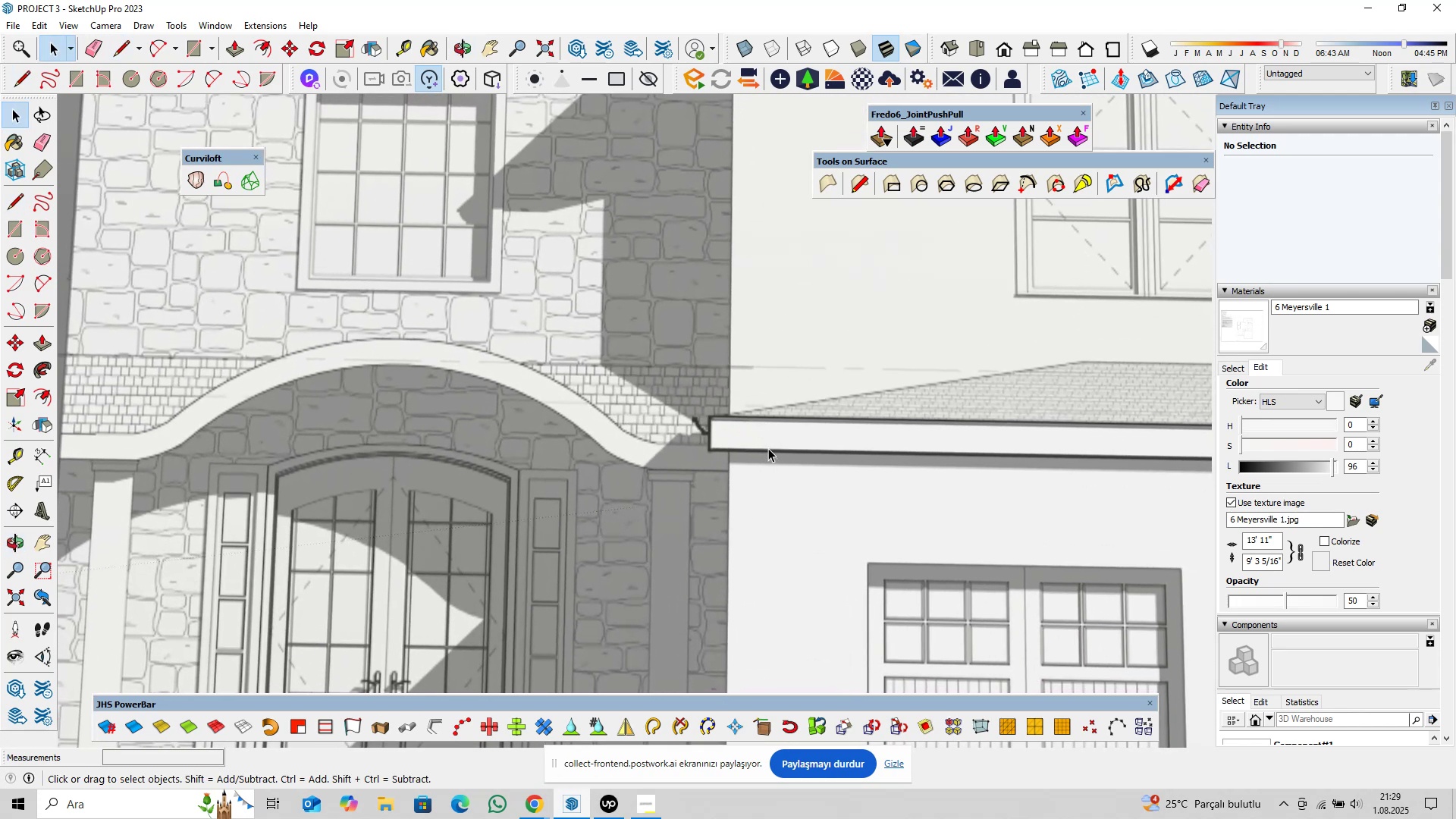 
scroll: coordinate [725, 434], scroll_direction: down, amount: 26.0
 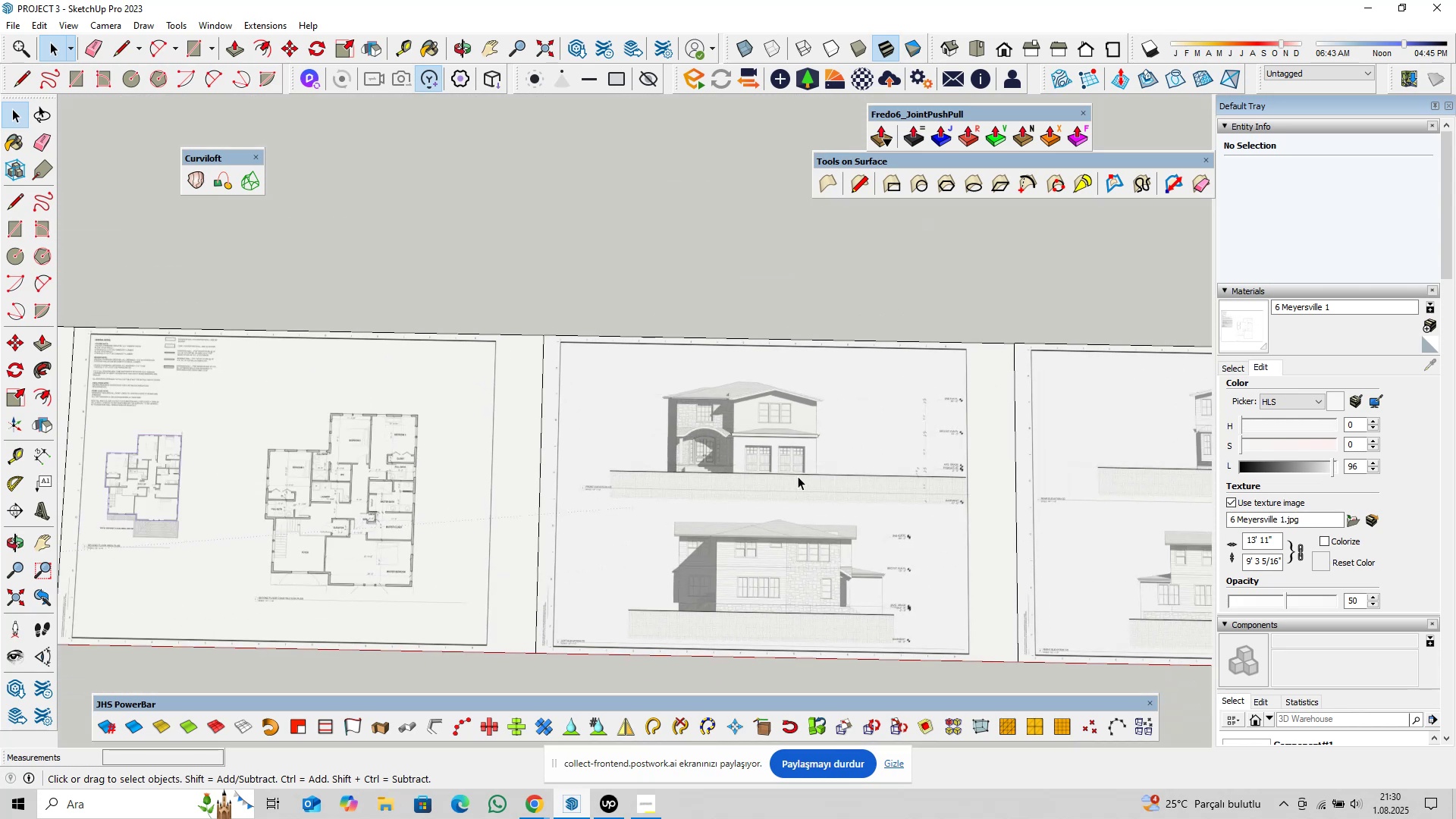 
hold_key(key=ShiftLeft, duration=0.42)
 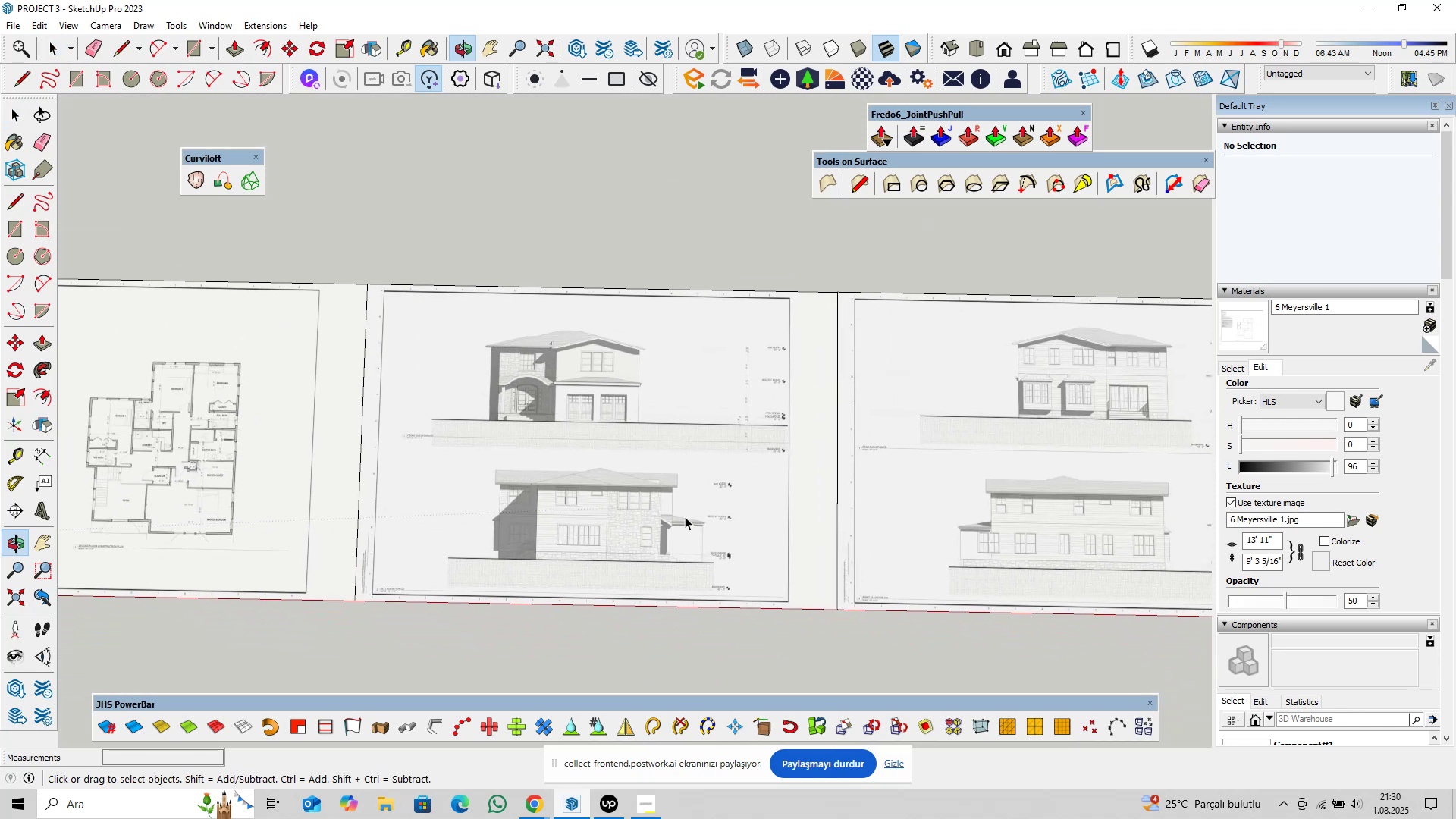 
scroll: coordinate [639, 501], scroll_direction: up, amount: 23.0
 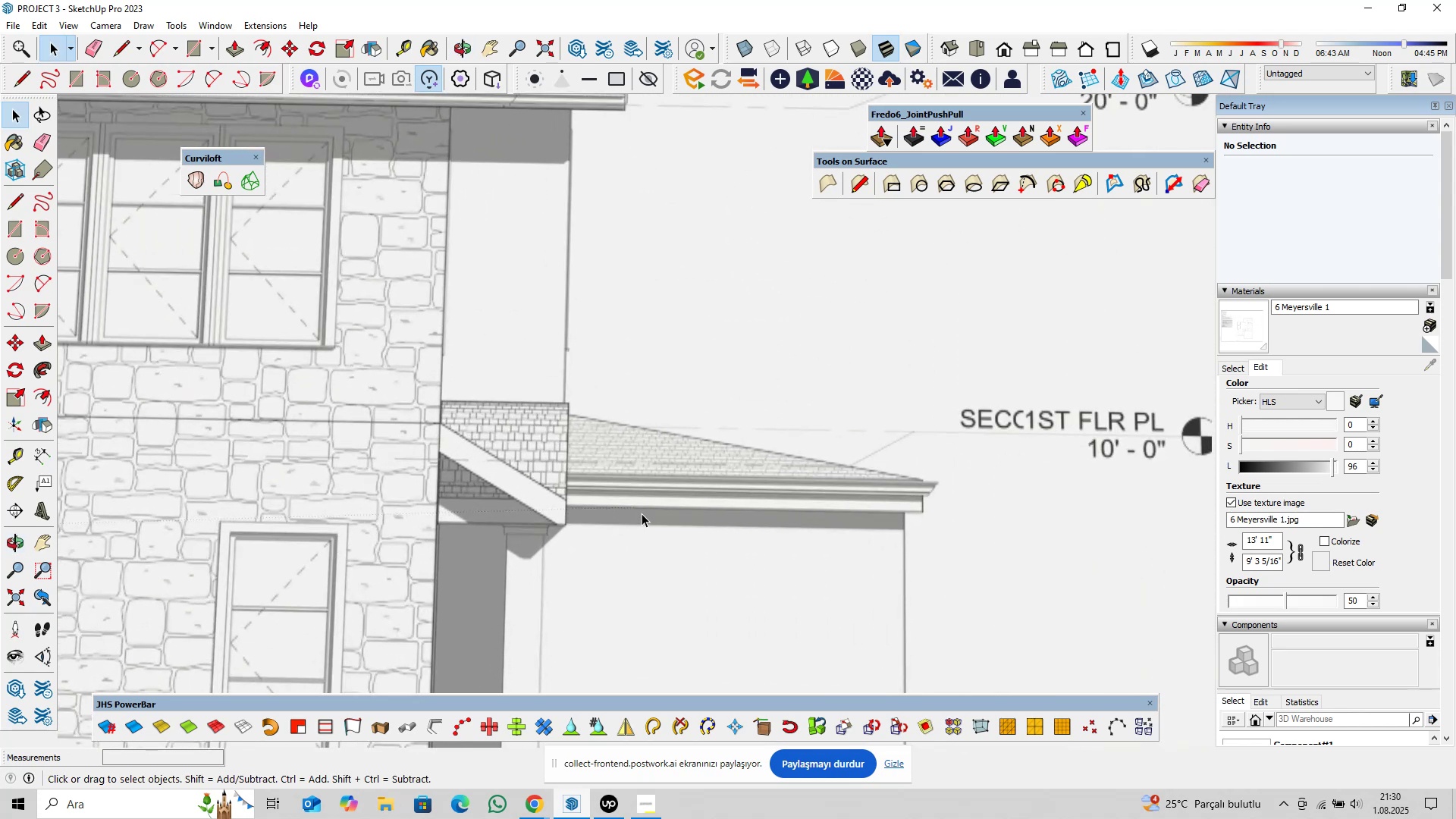 
wait(5.15)
 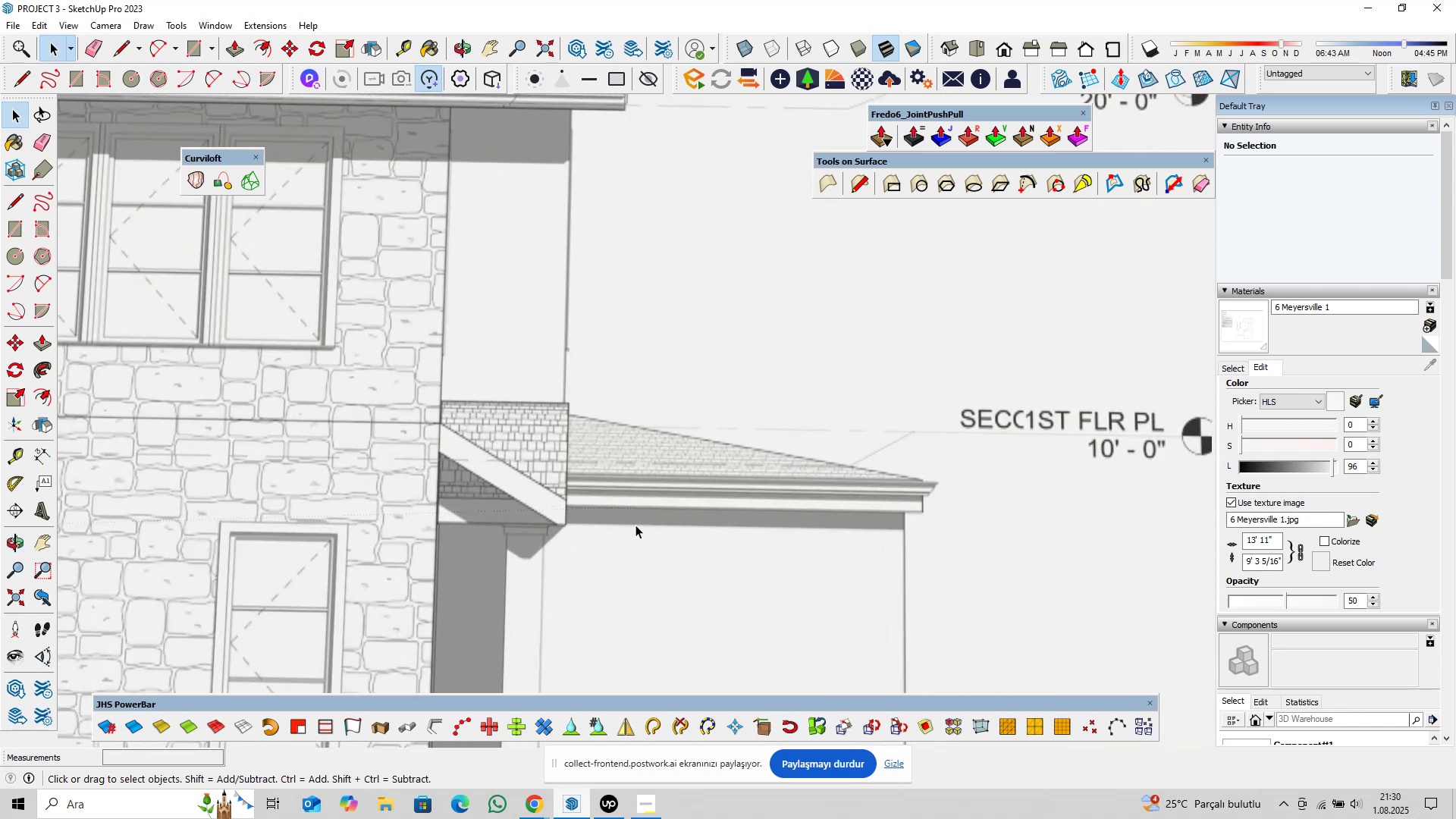 
scroll: coordinate [640, 497], scroll_direction: down, amount: 29.0
 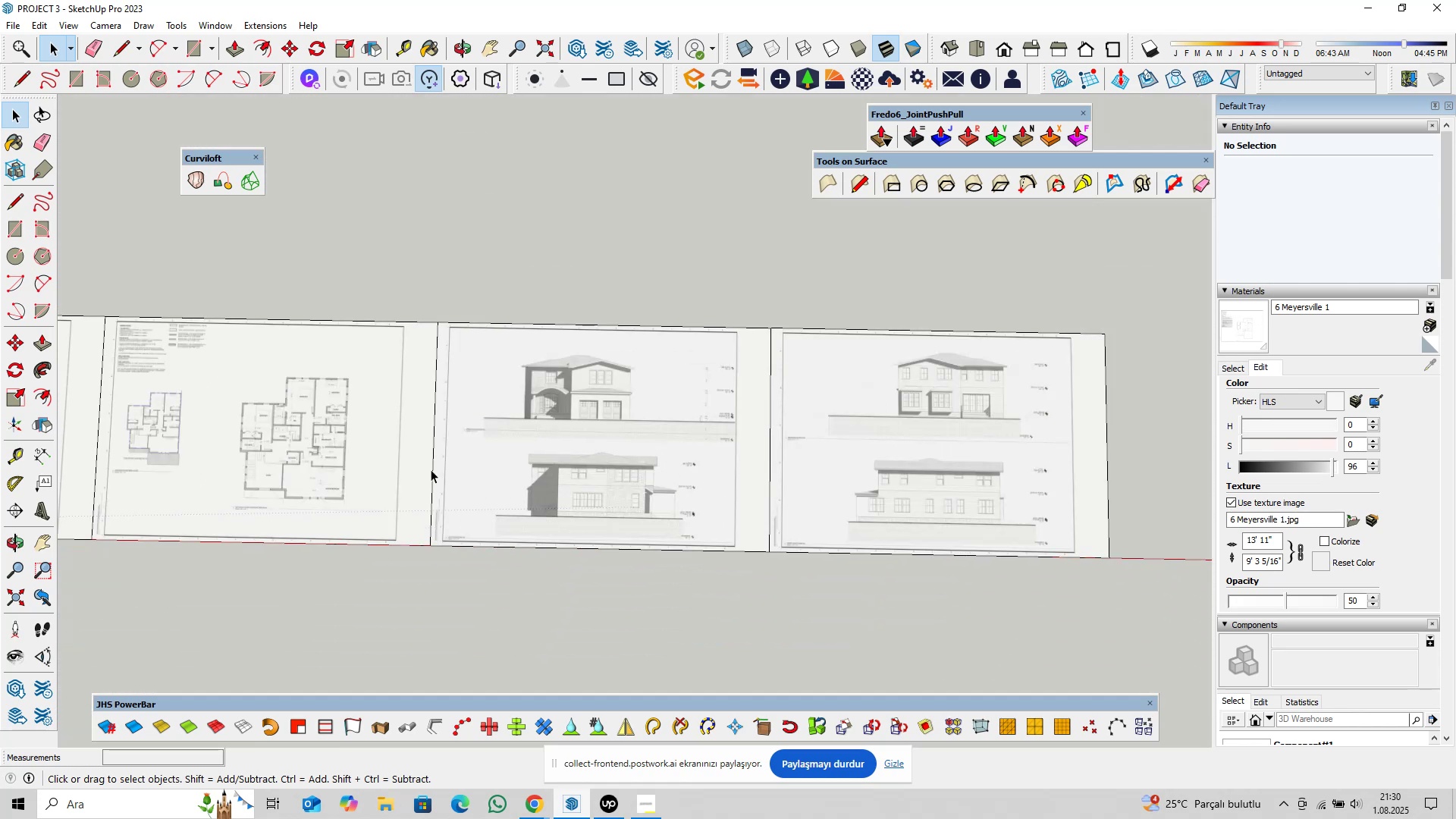 
key(Shift+ShiftLeft)
 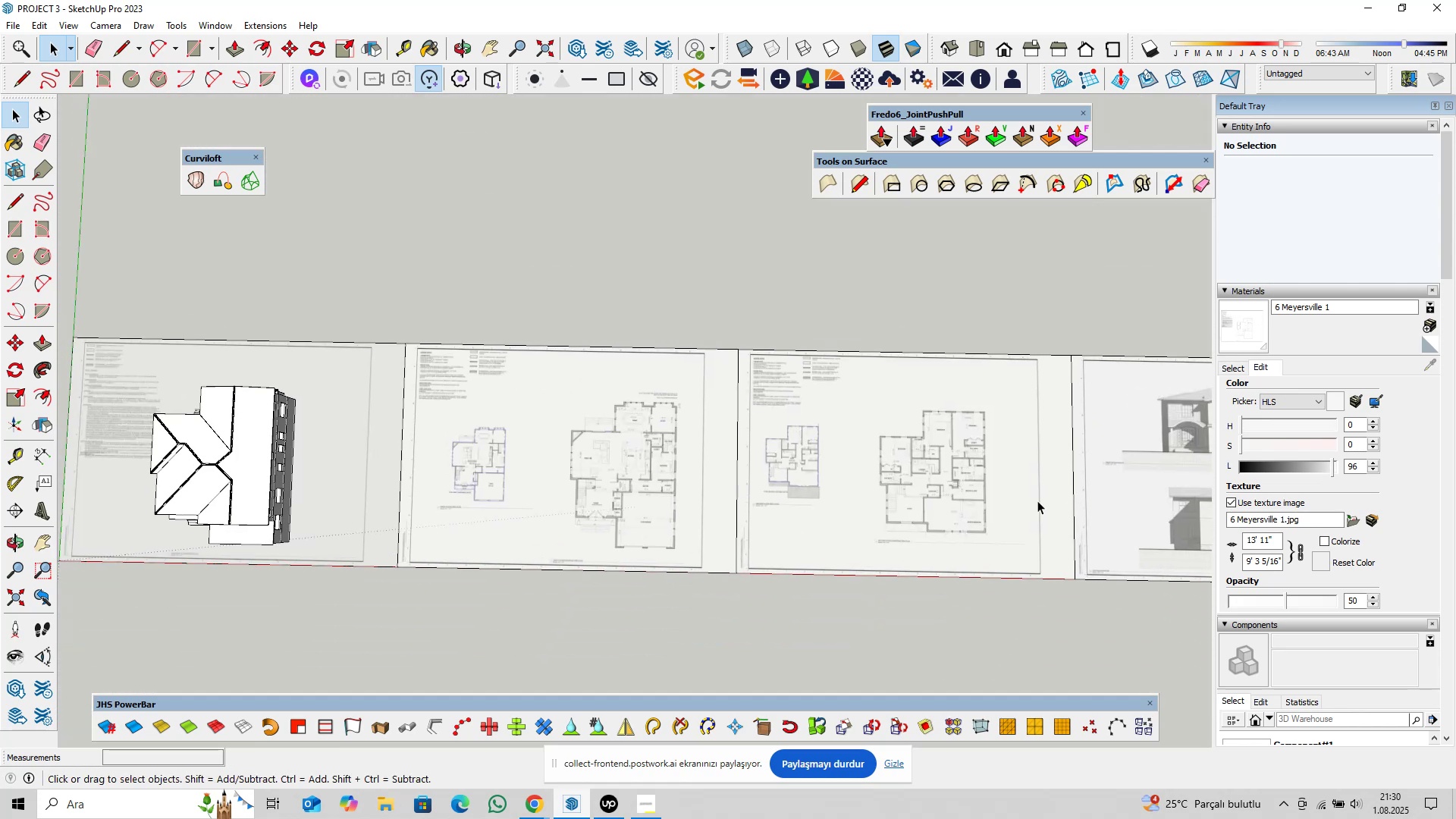 
hold_key(key=ShiftLeft, duration=0.32)
 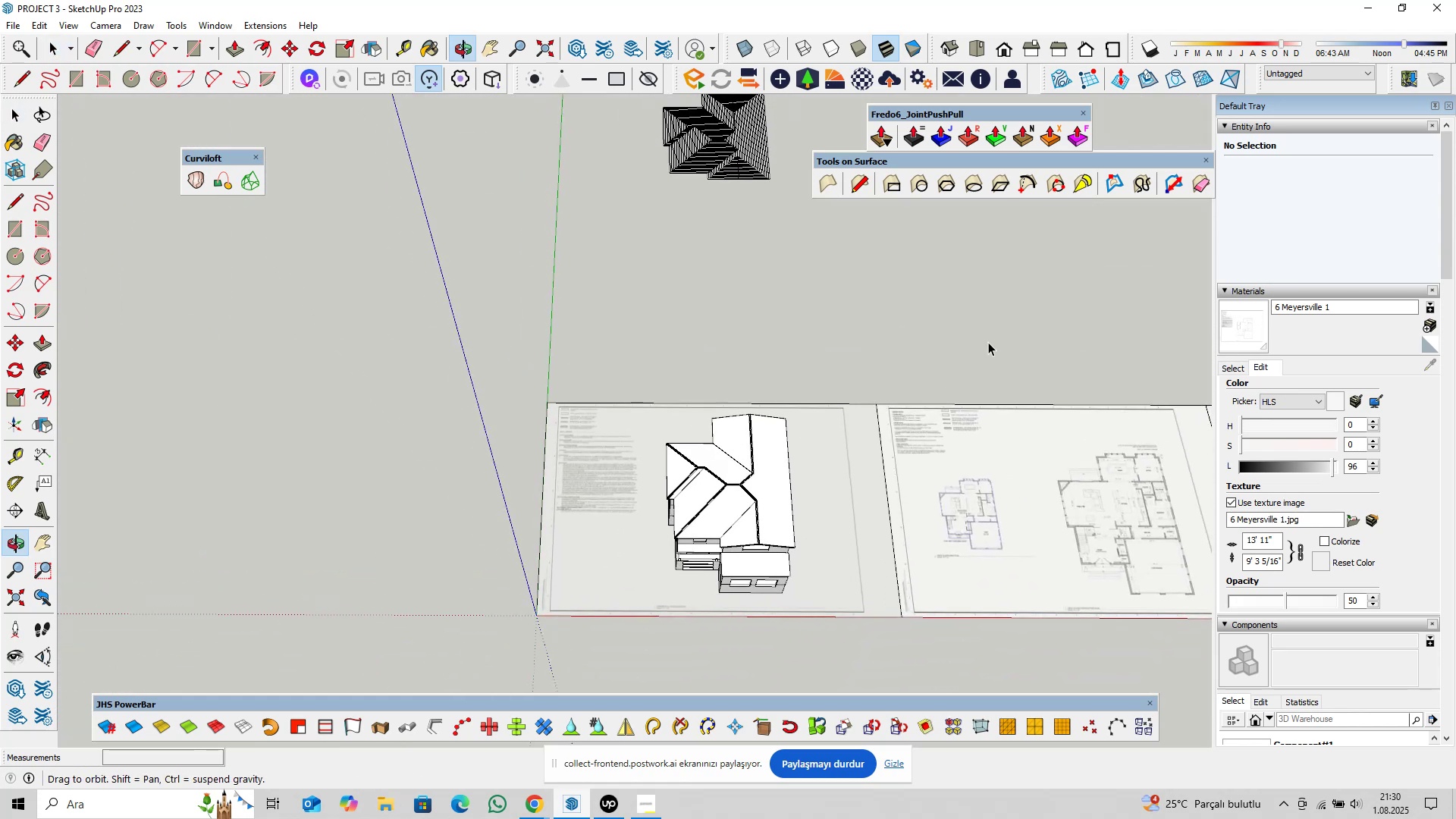 
scroll: coordinate [717, 582], scroll_direction: up, amount: 11.0
 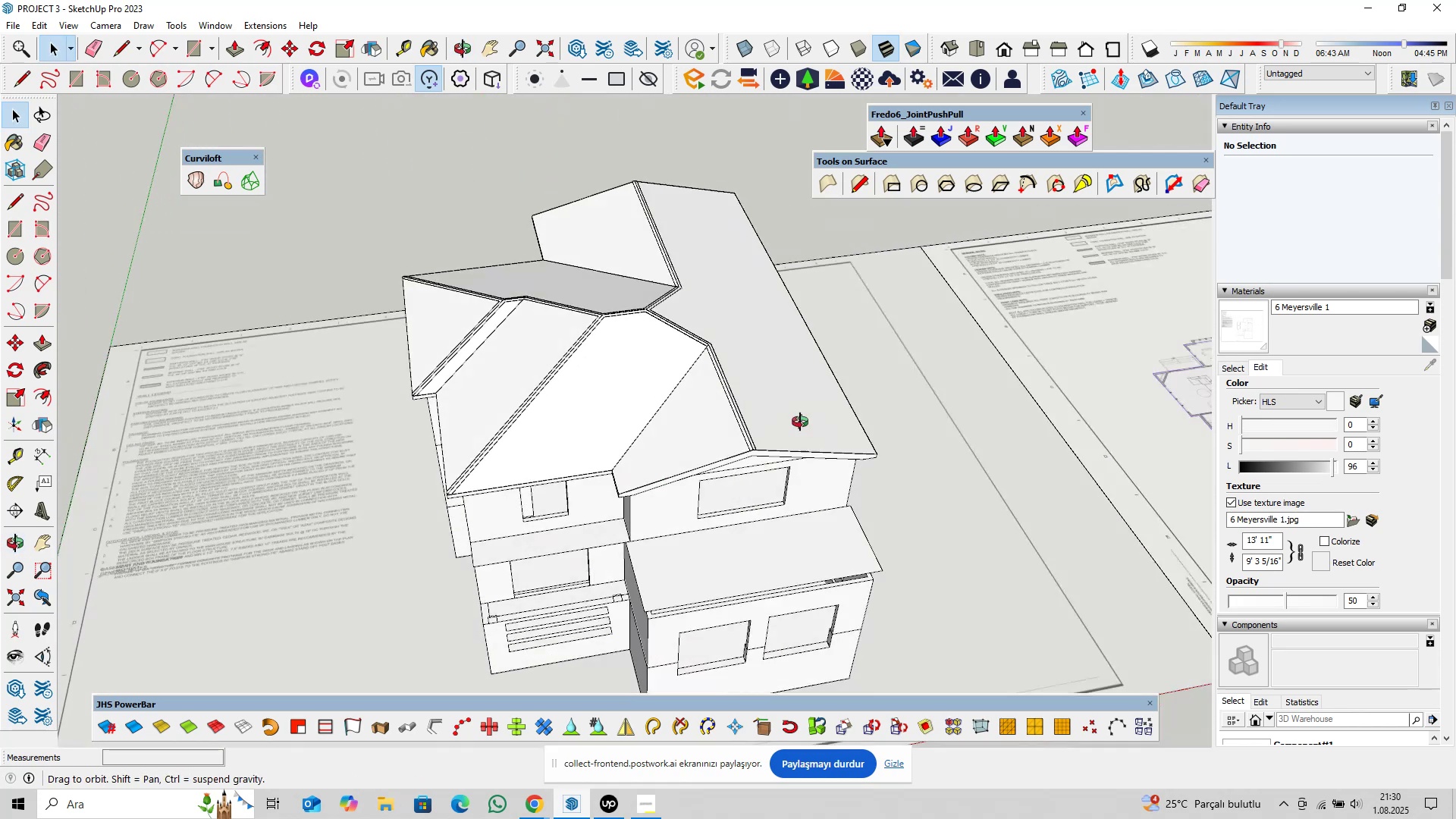 
key(Shift+ShiftLeft)
 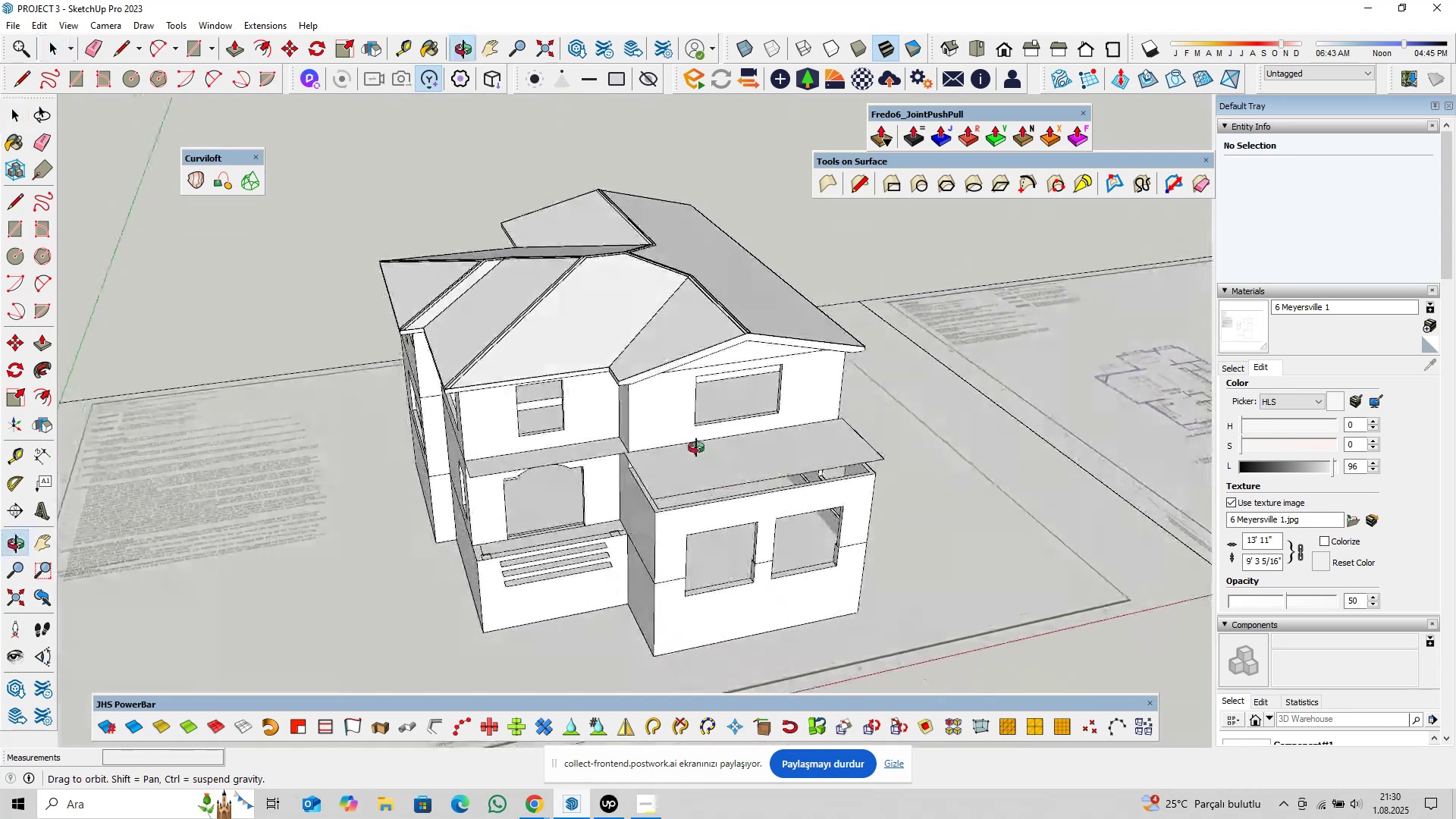 
scroll: coordinate [688, 466], scroll_direction: up, amount: 5.0
 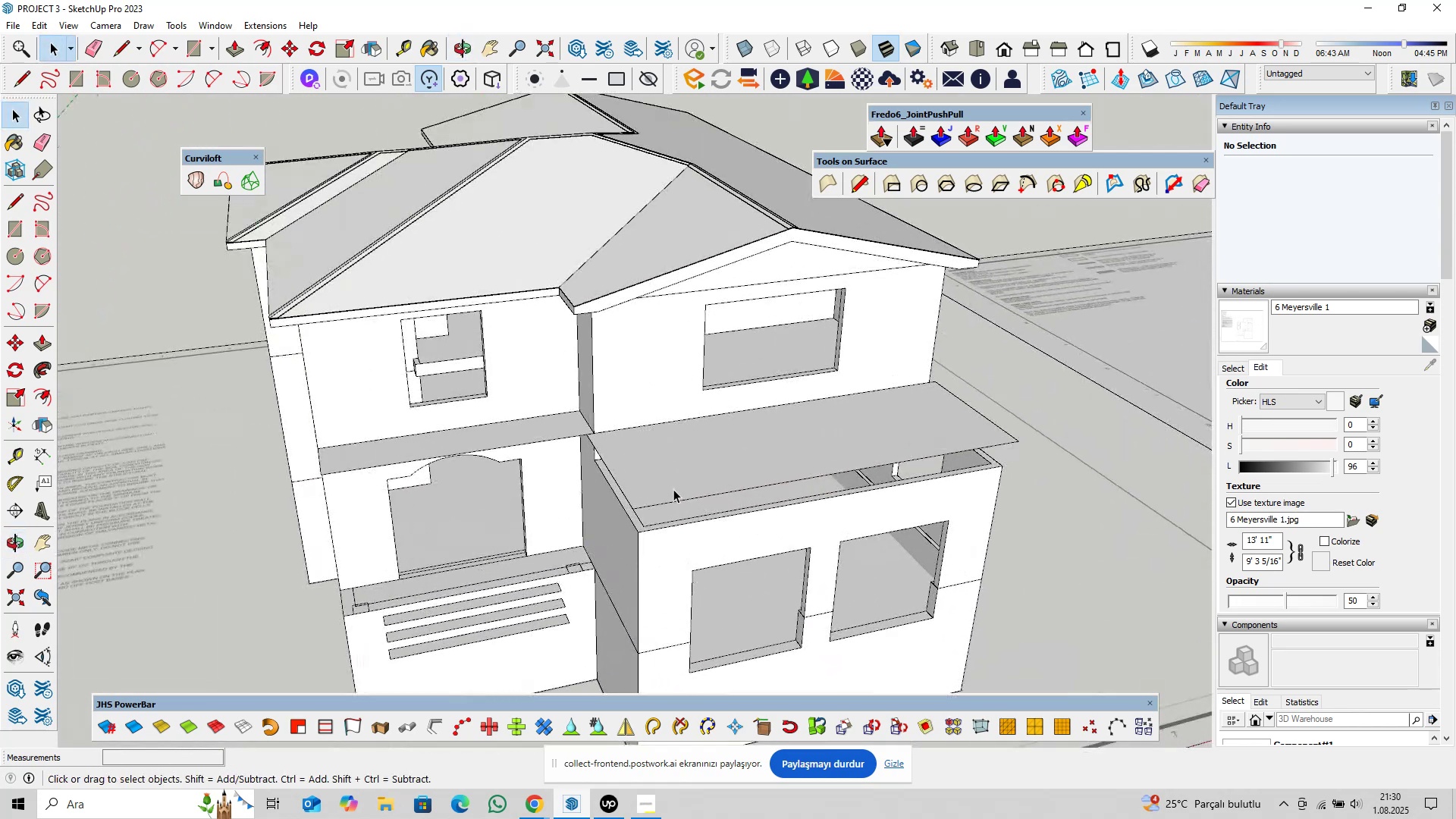 
left_click([673, 489])
 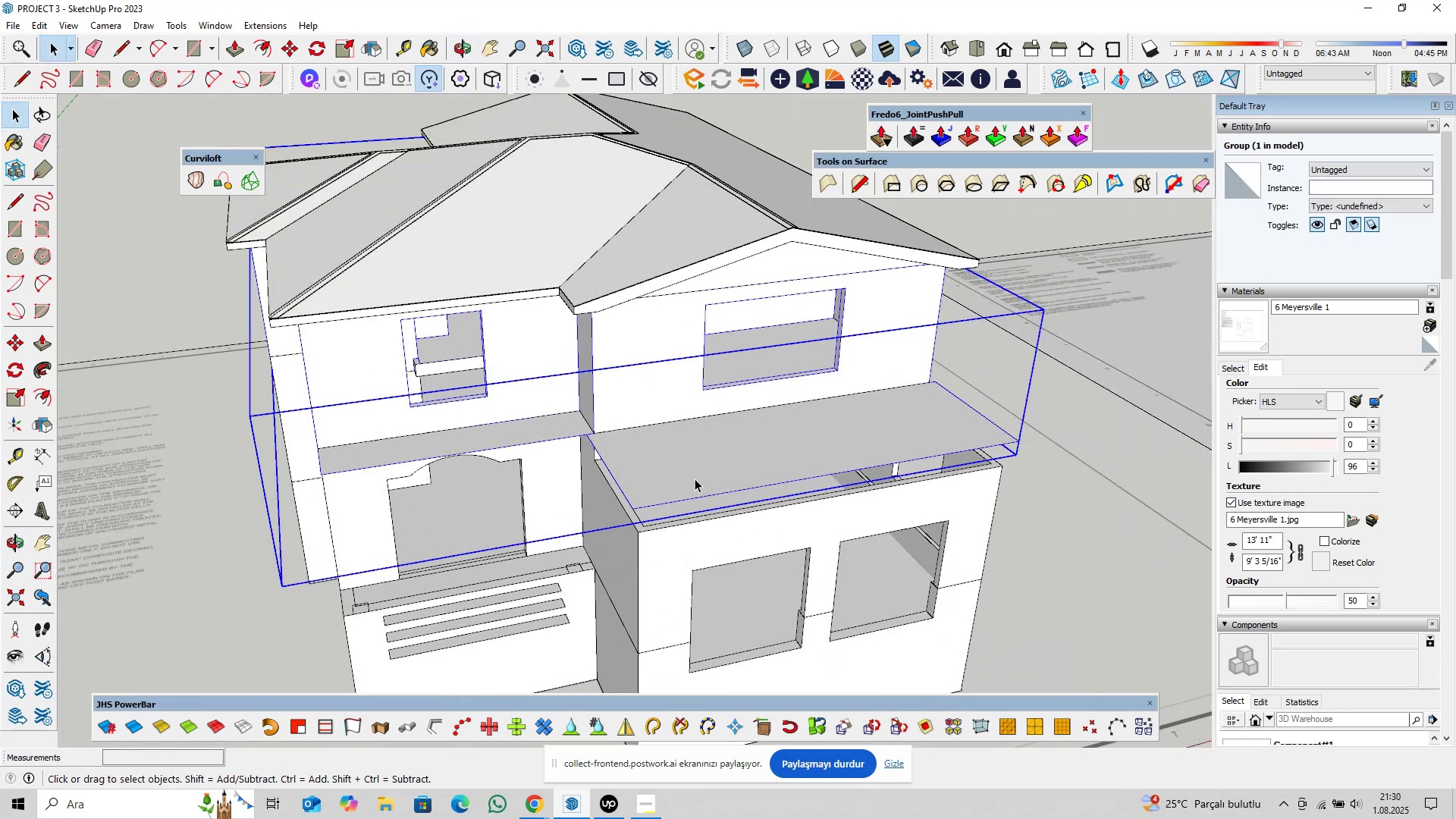 
left_click([667, 545])
 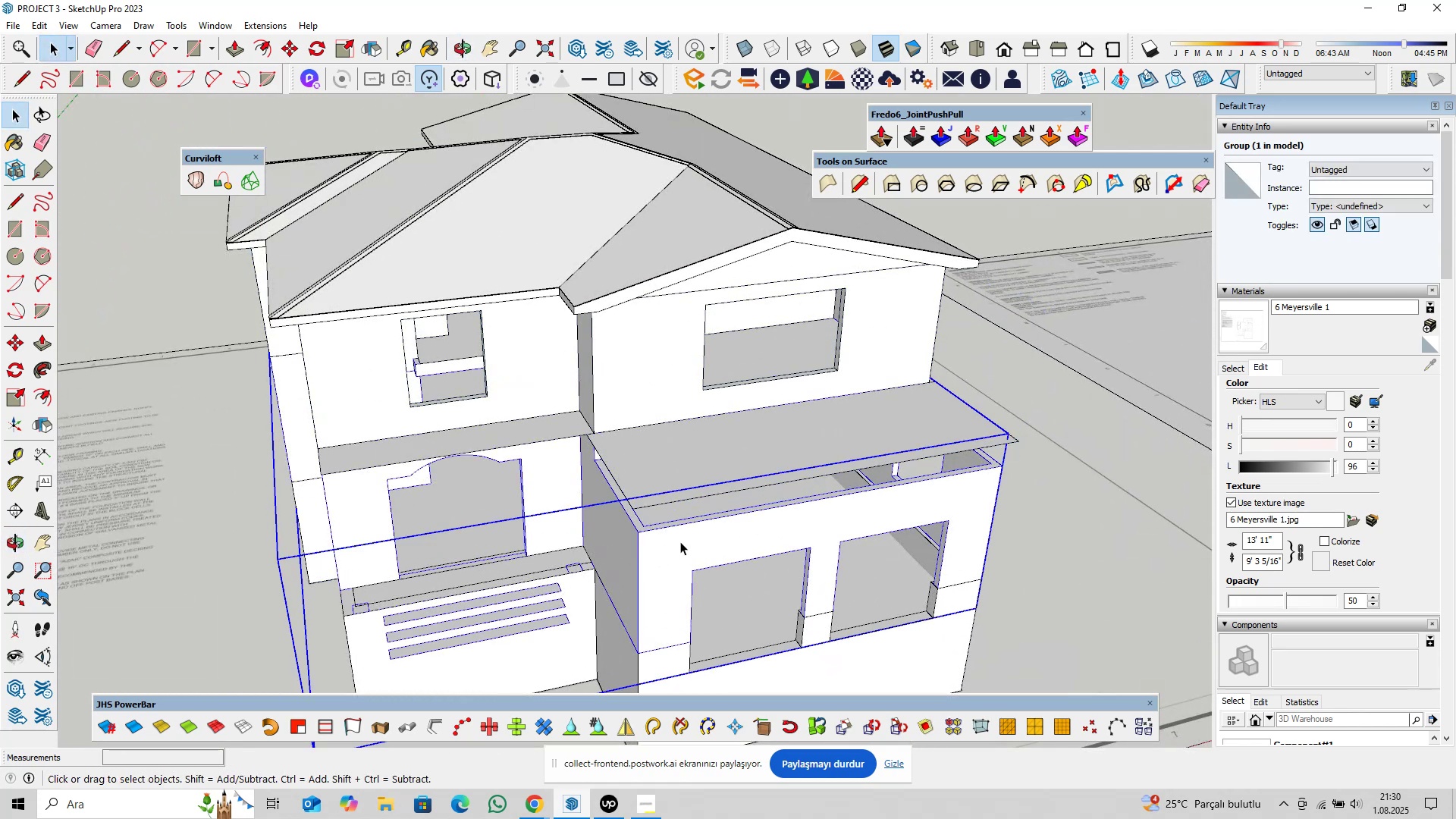 
left_click([697, 466])
 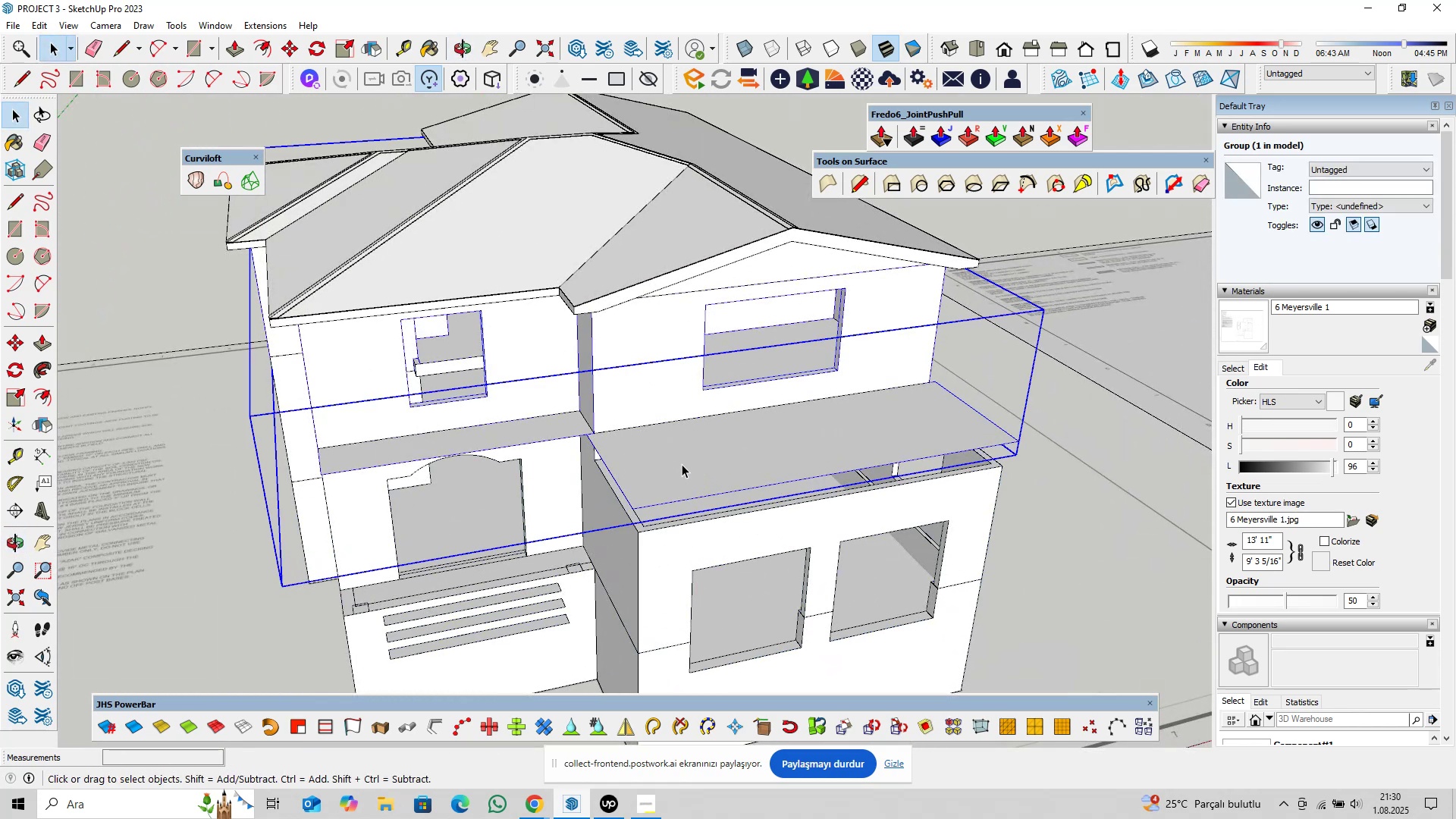 
double_click([682, 464])
 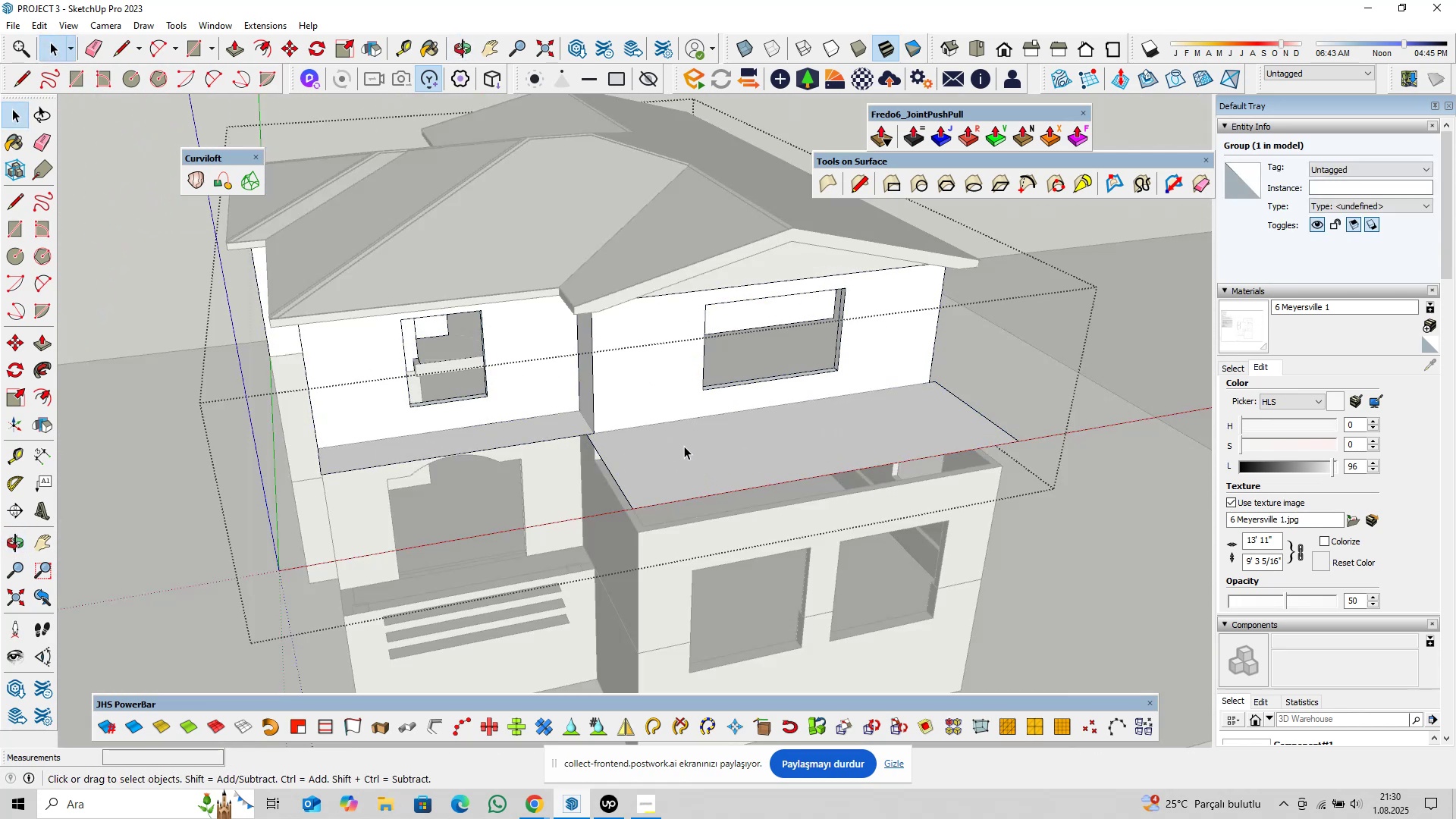 
triple_click([684, 445])
 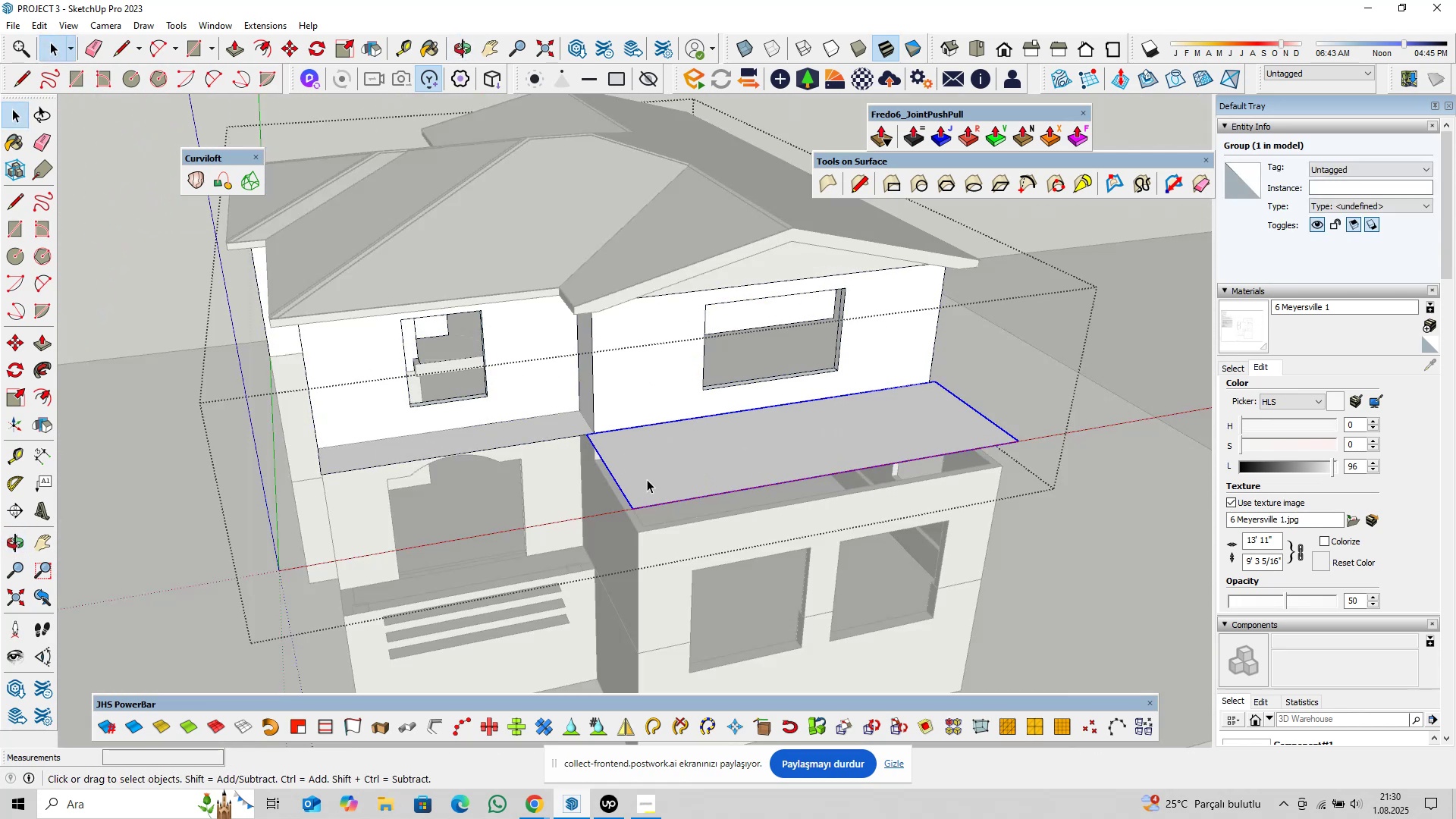 
scroll: coordinate [637, 476], scroll_direction: up, amount: 5.0
 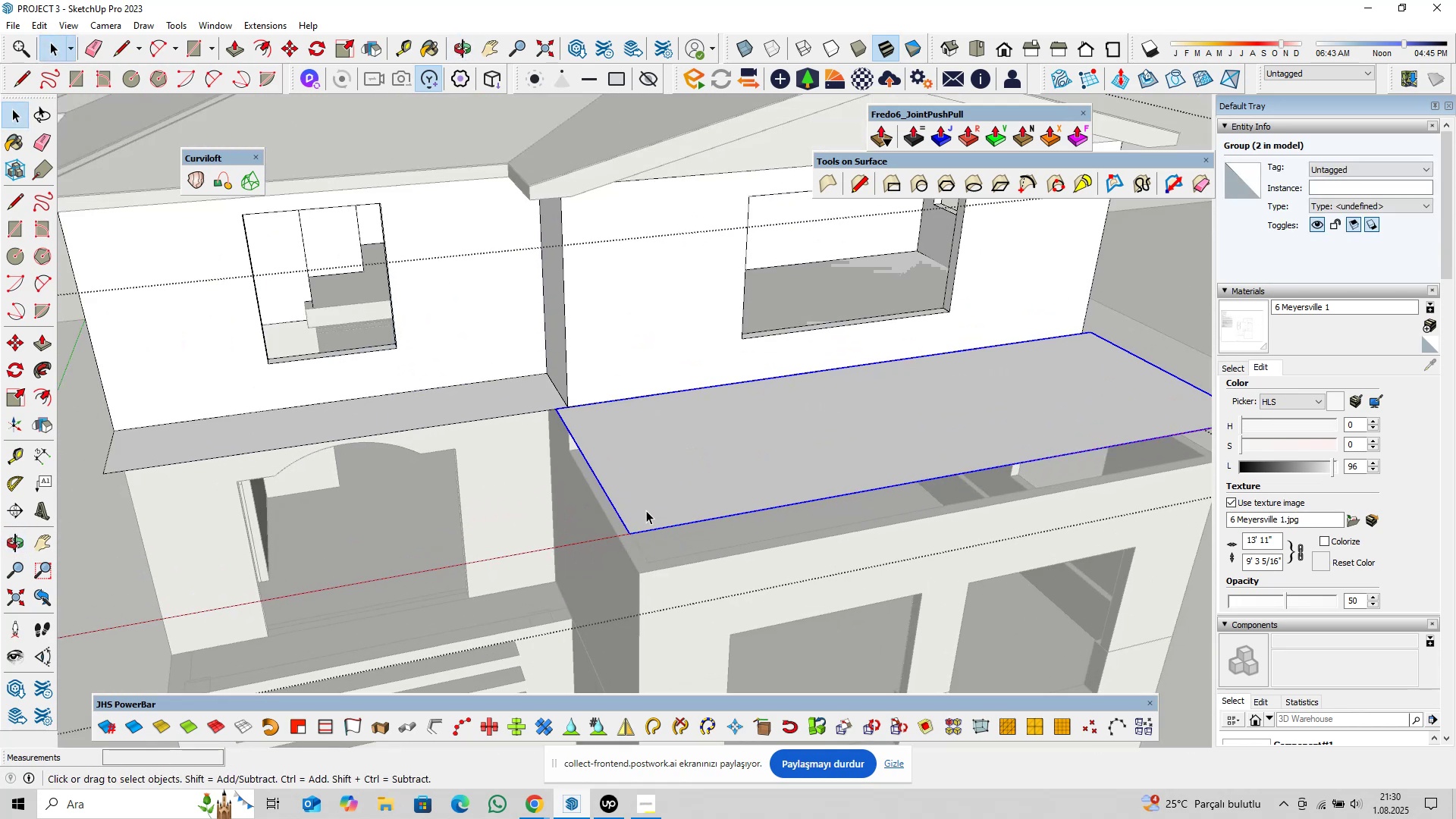 
key(M)
 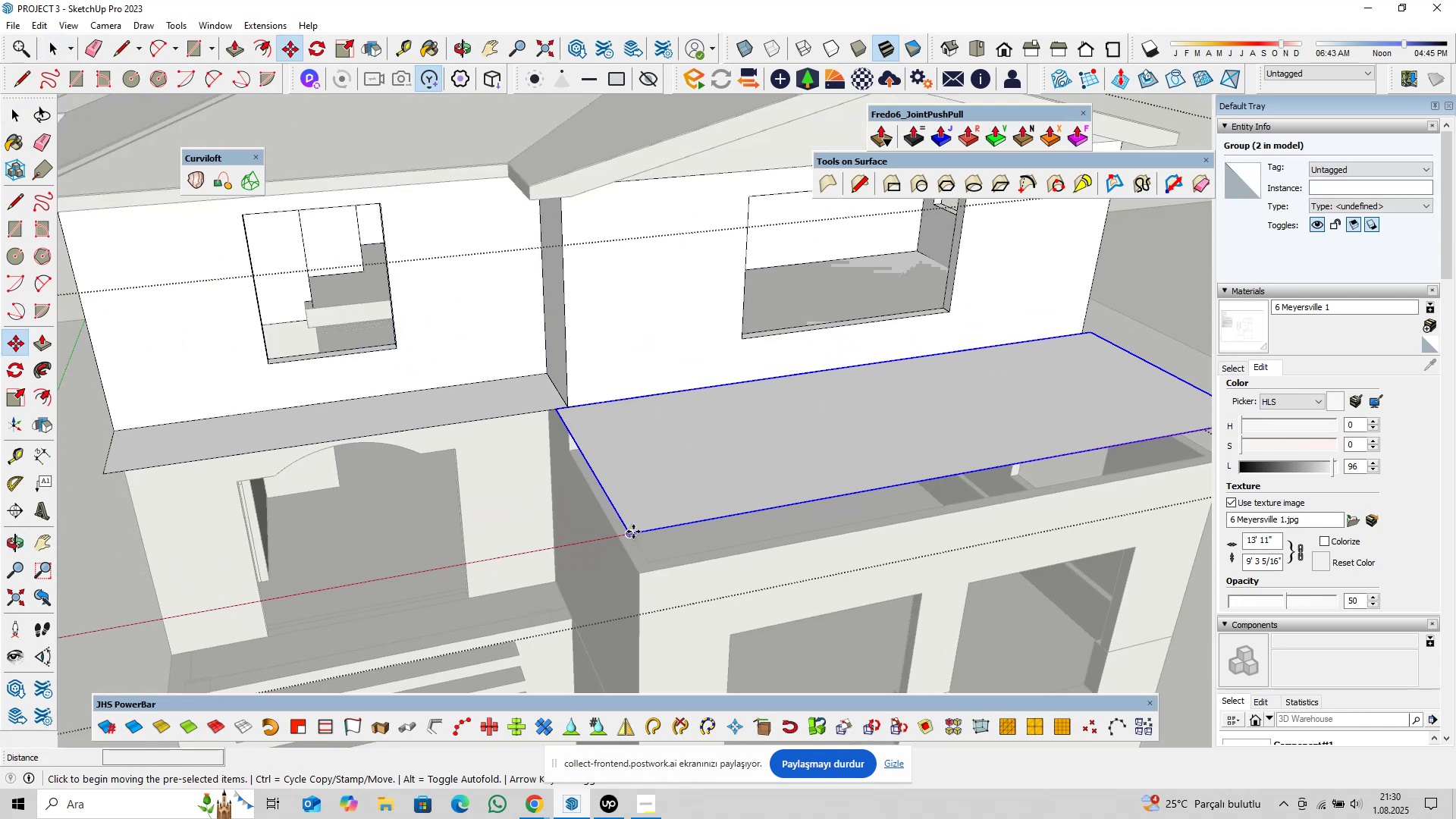 
left_click([633, 532])
 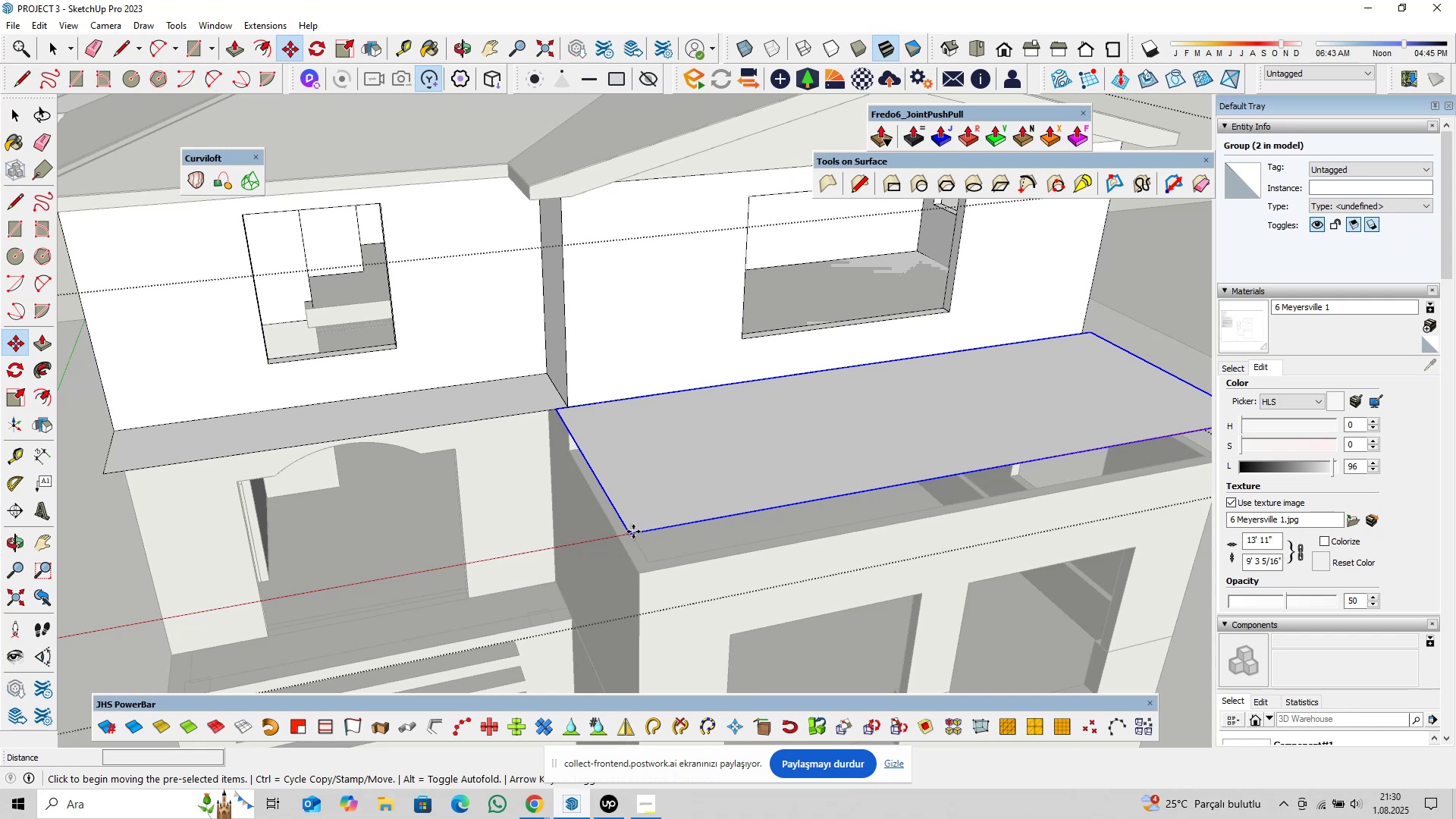 
key(ArrowUp)
 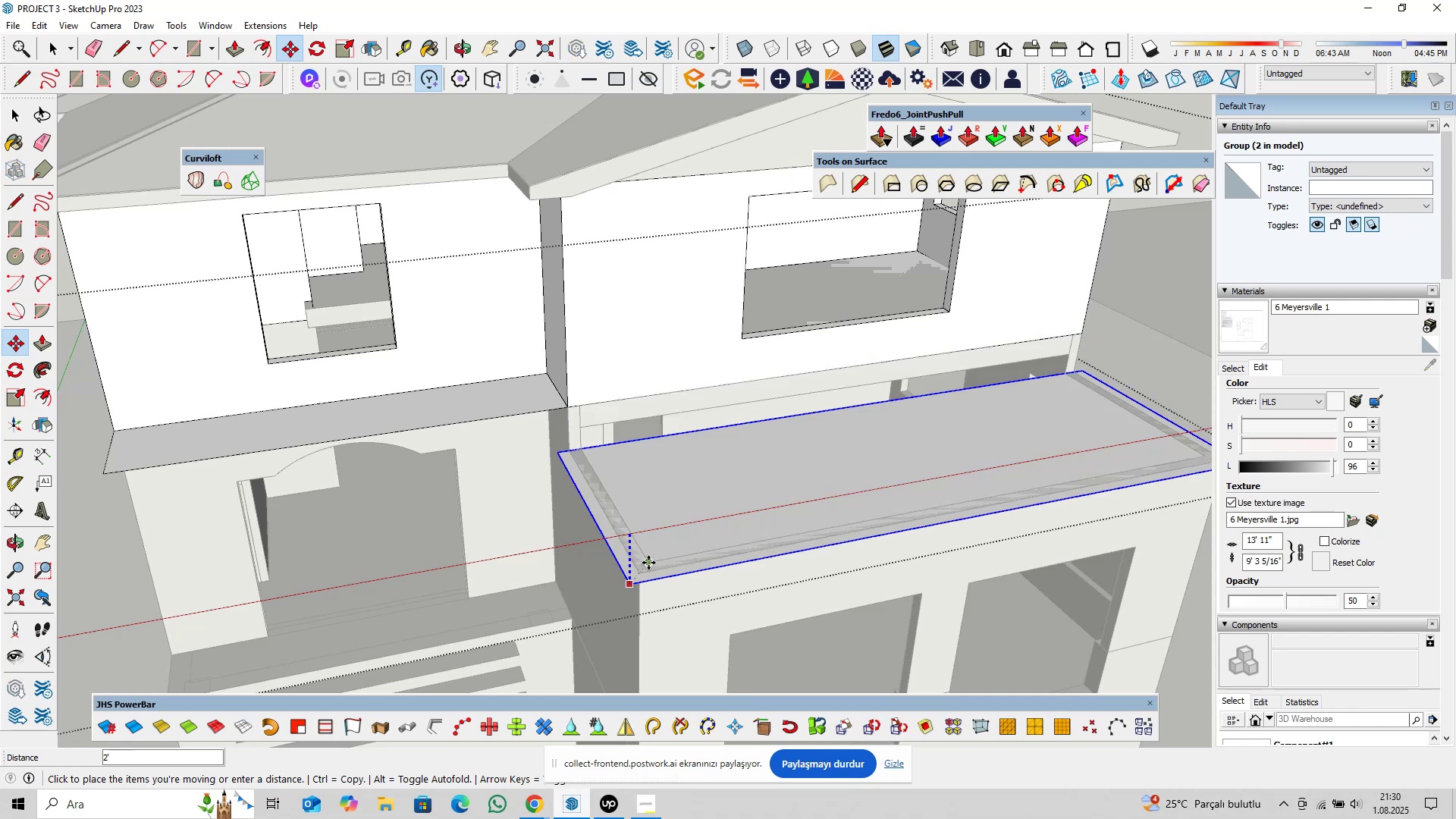 
scroll: coordinate [648, 563], scroll_direction: up, amount: 4.0
 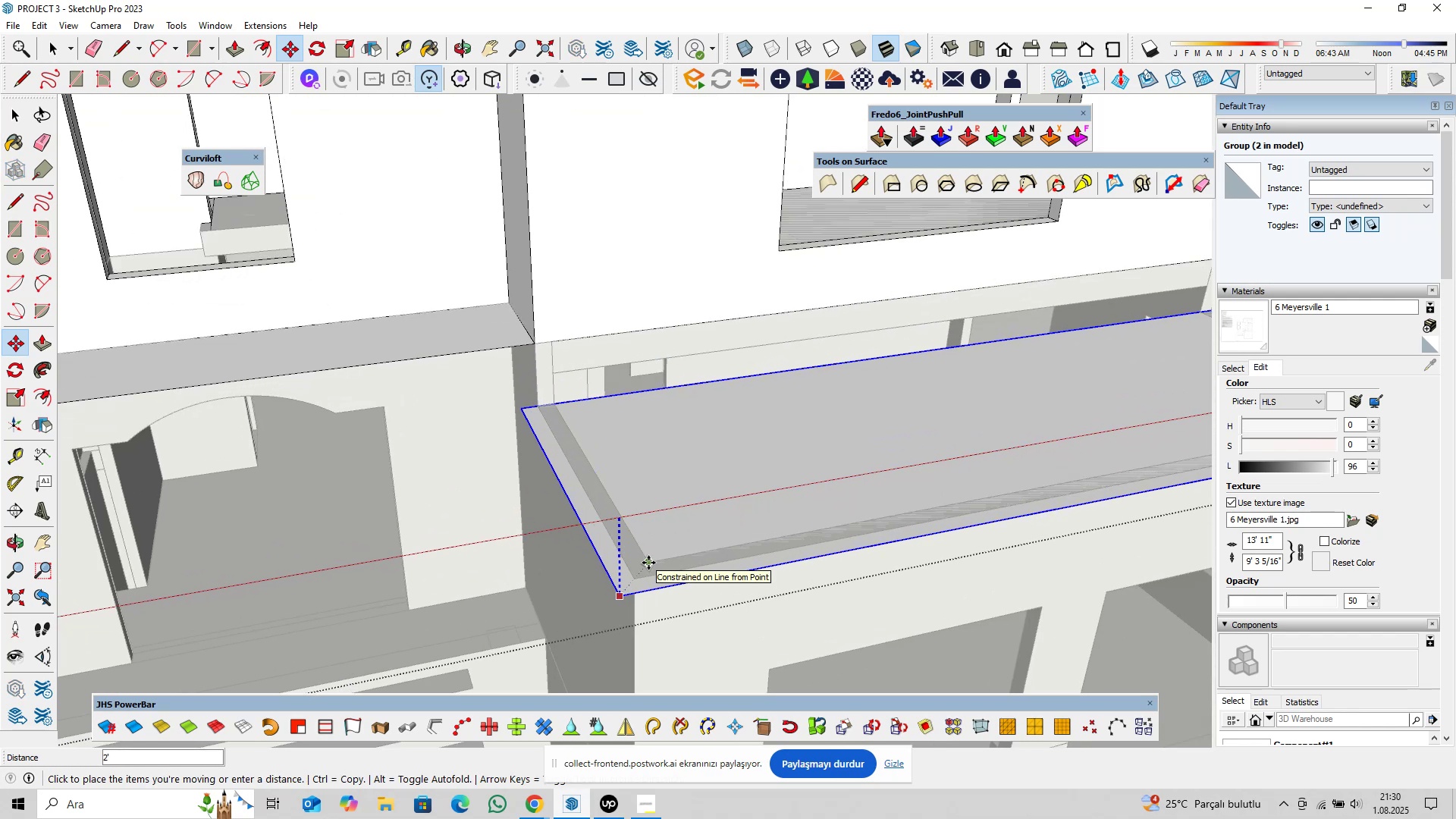 
left_click([648, 563])
 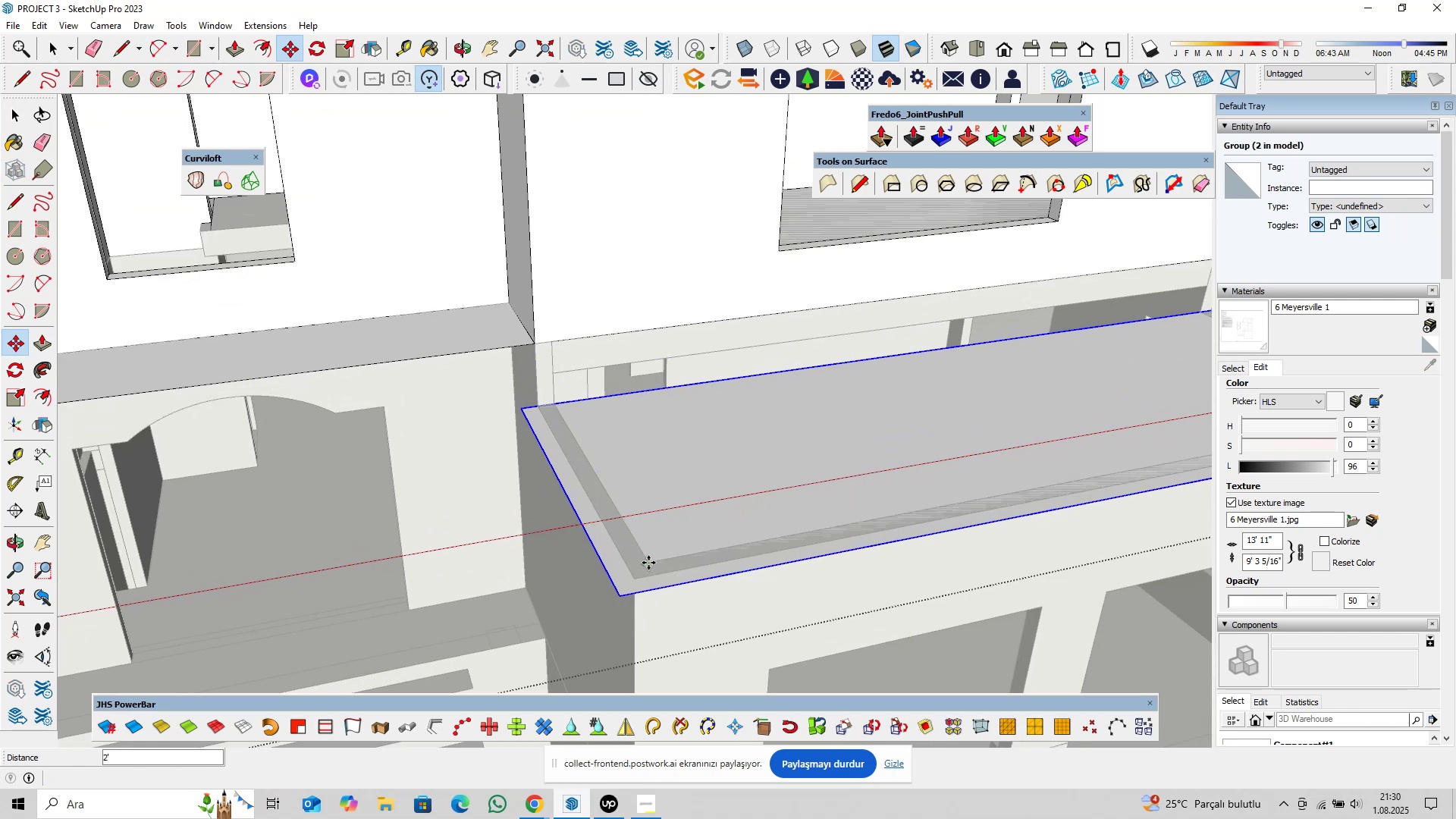 
key(Space)
 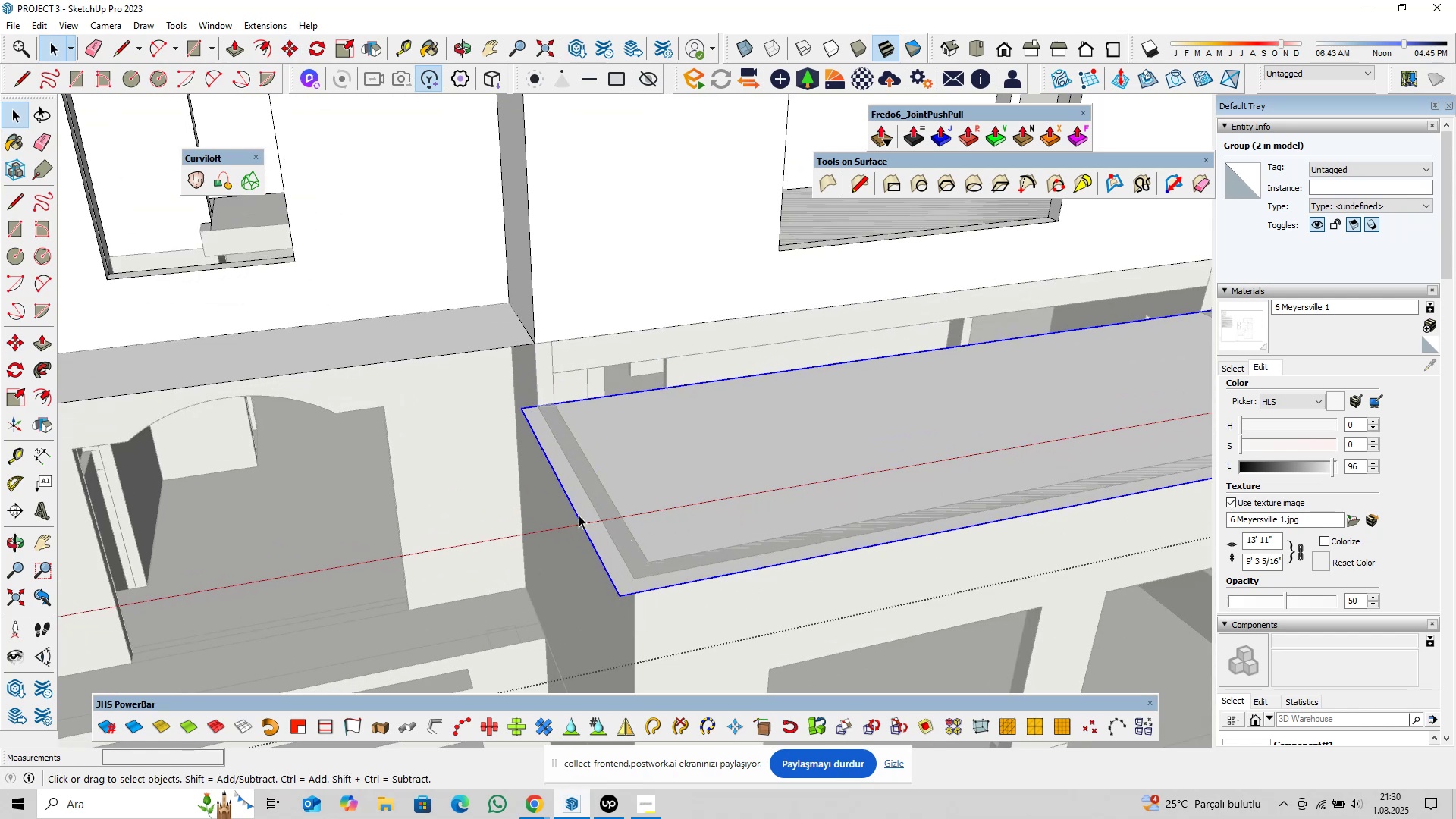 
double_click([579, 515])
 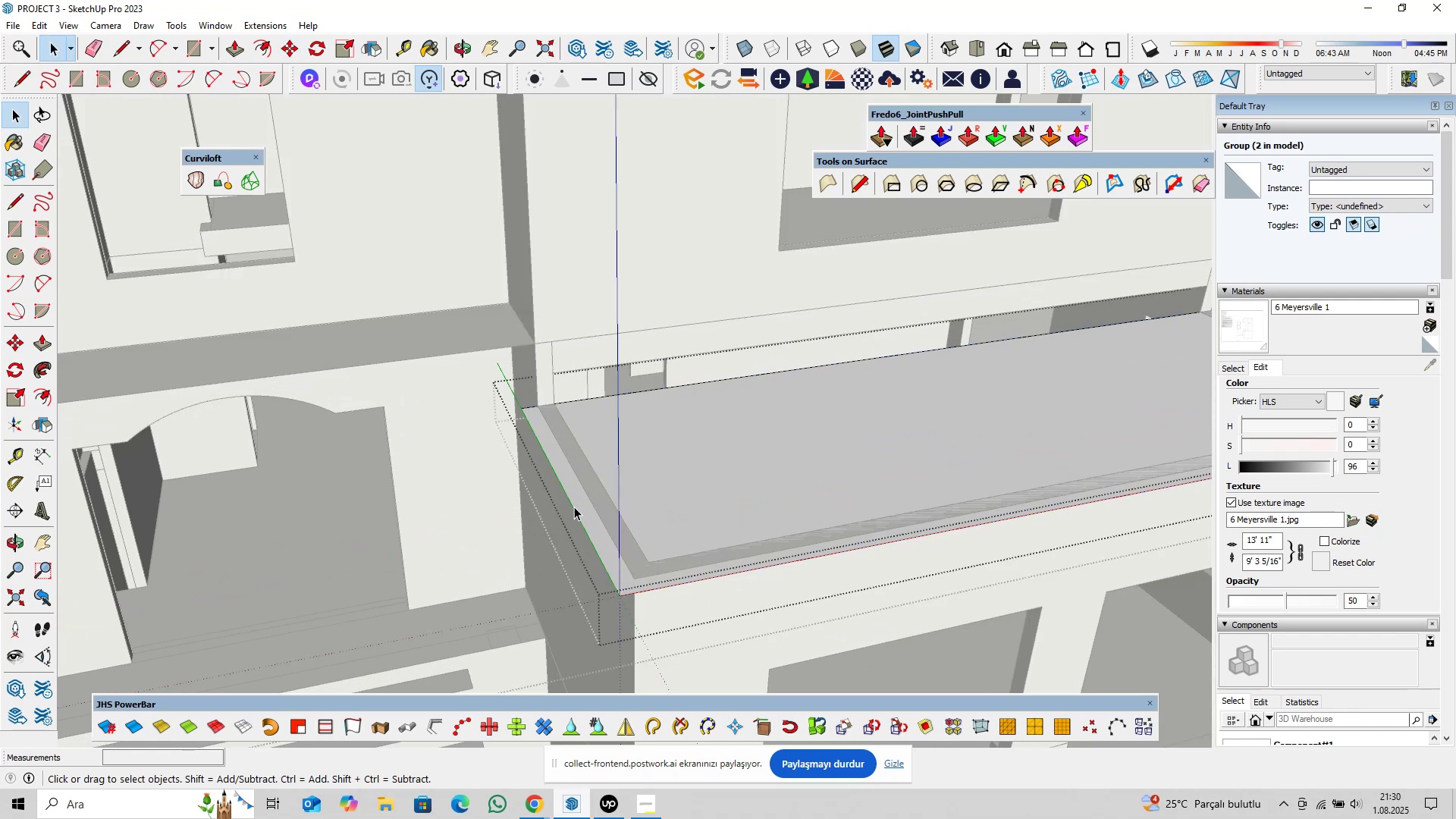 
triple_click([574, 507])
 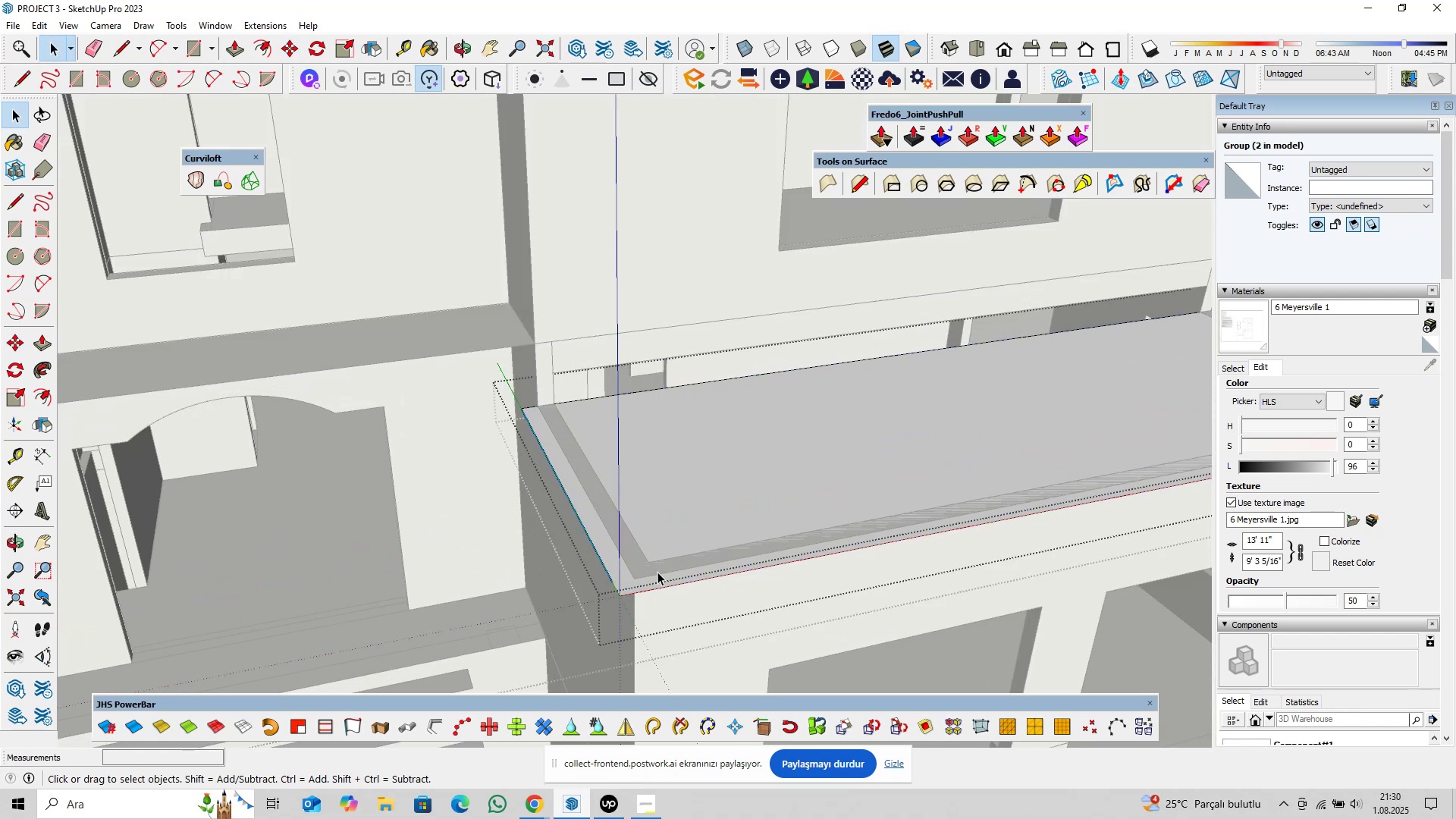 
hold_key(key=ControlLeft, duration=1.13)
left_click([664, 582])
 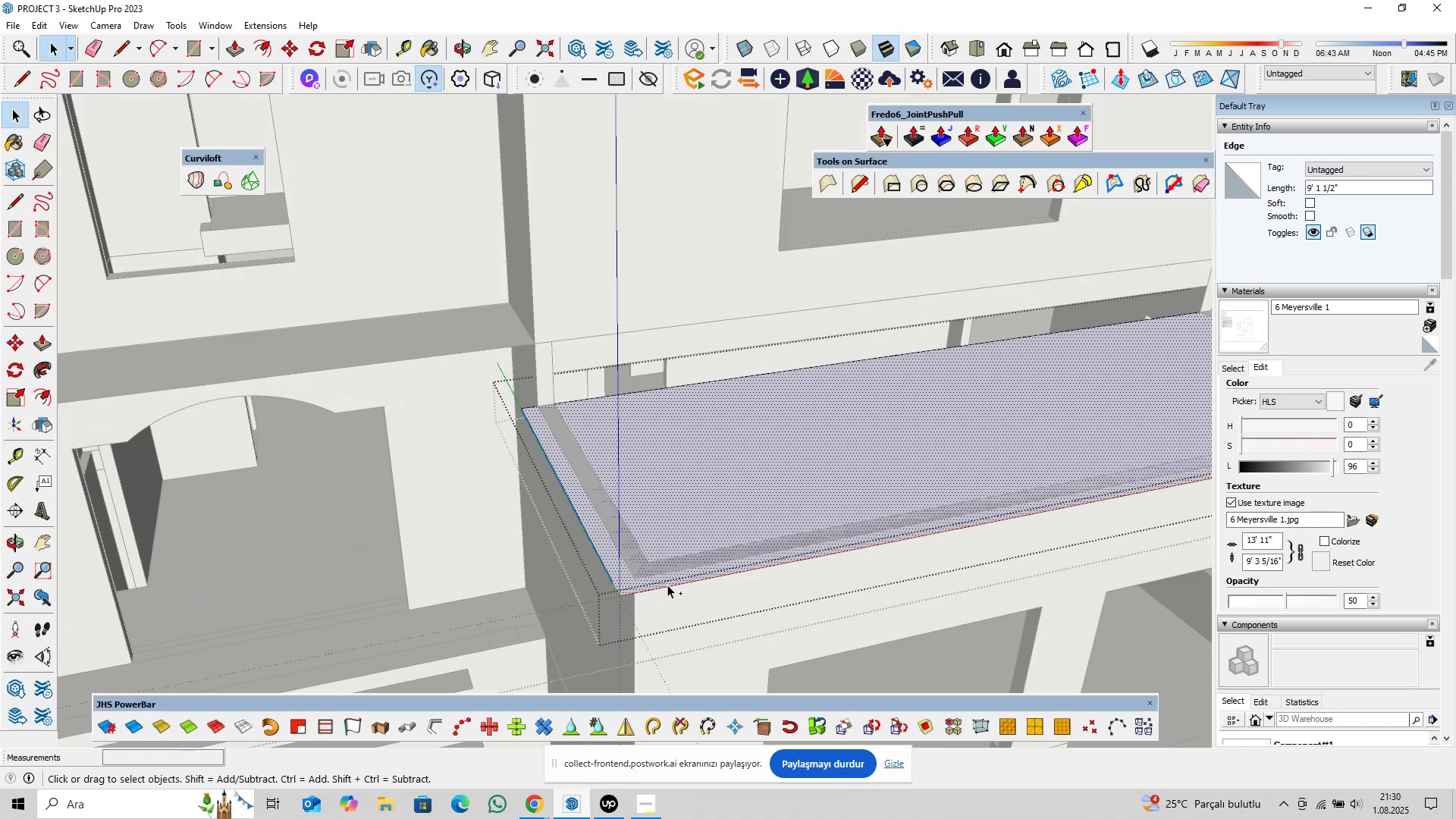 
double_click([669, 586])
 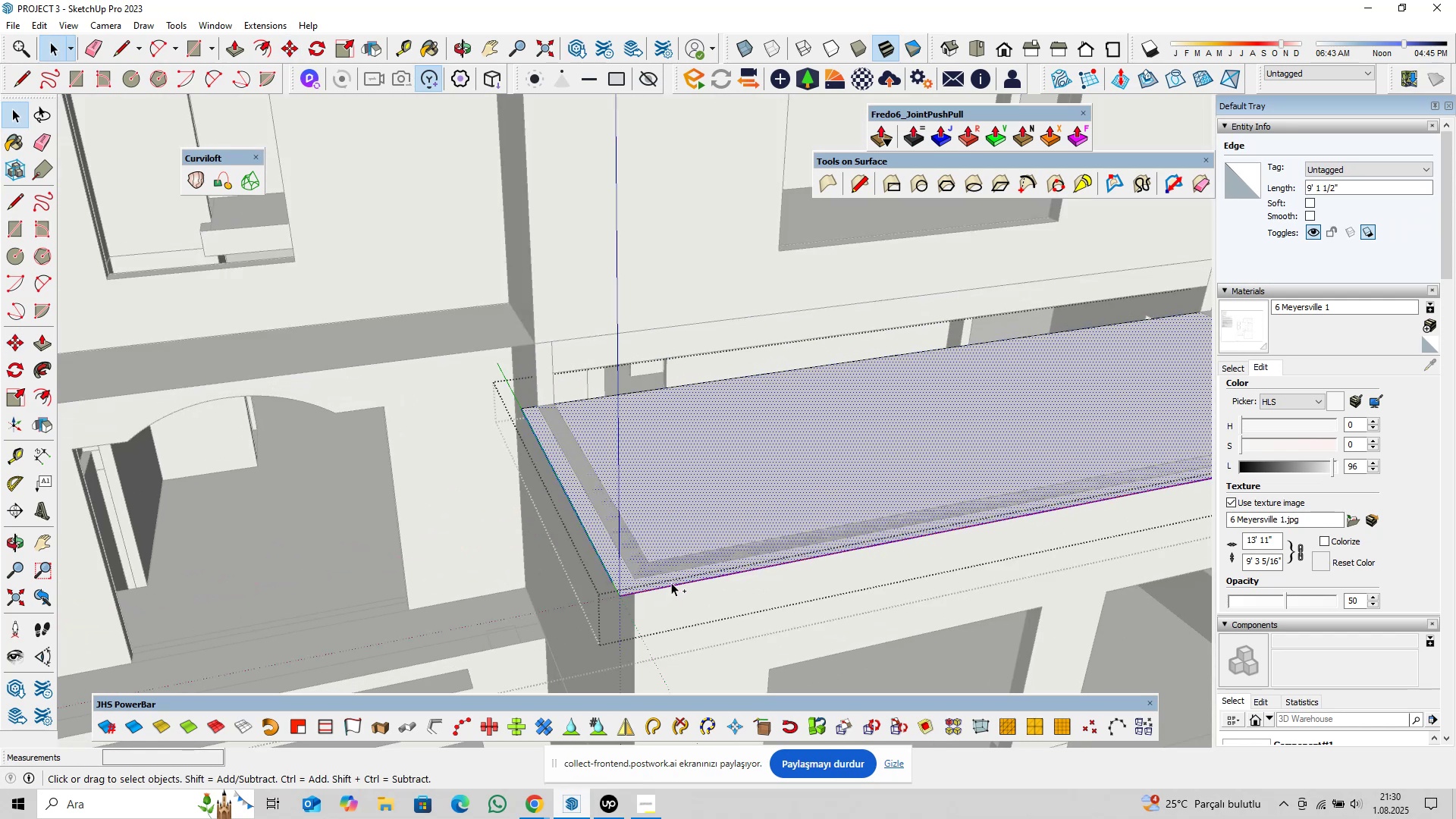 
key(Control+Shift+ShiftLeft)
 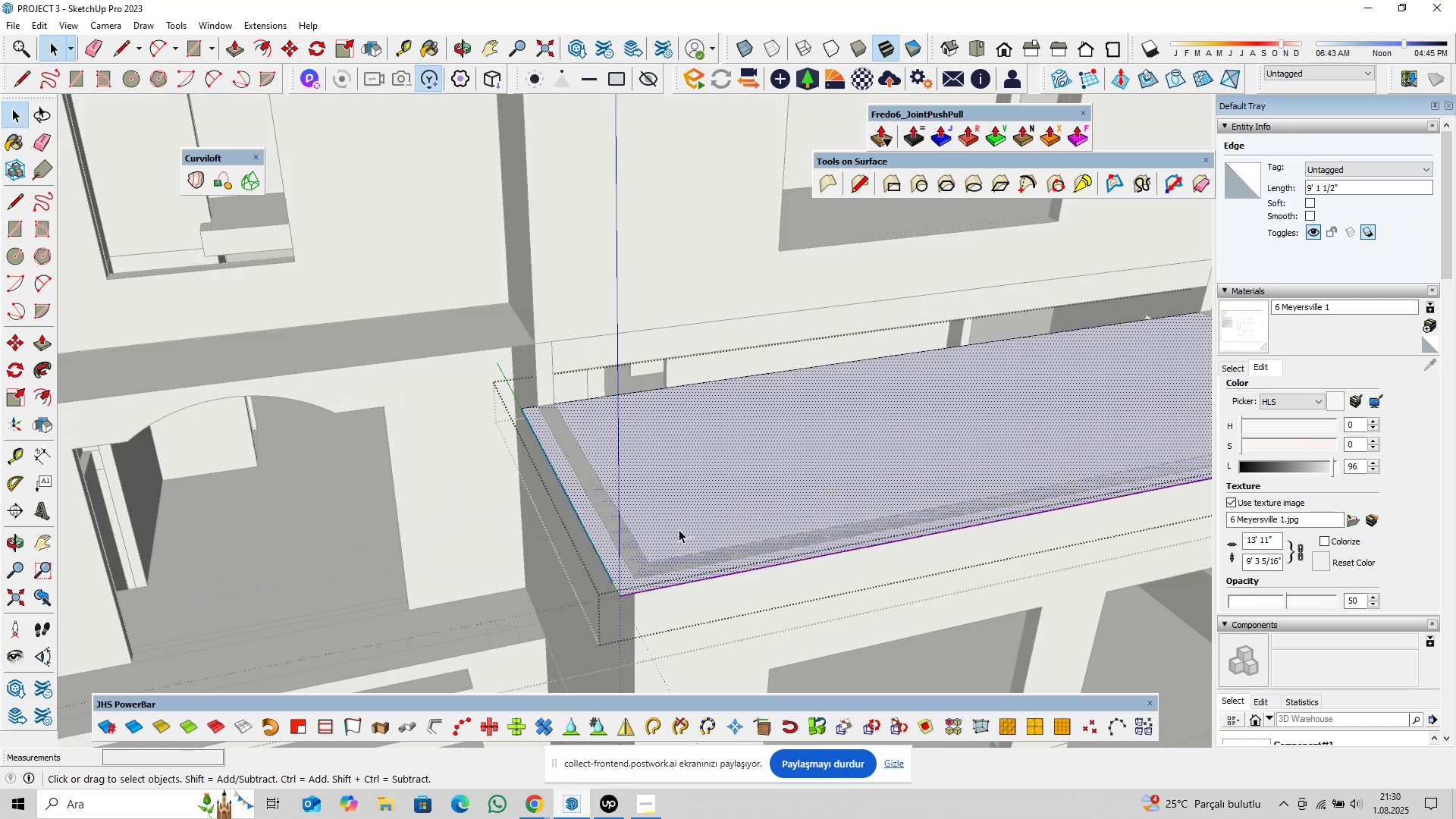 
triple_click([679, 529])
 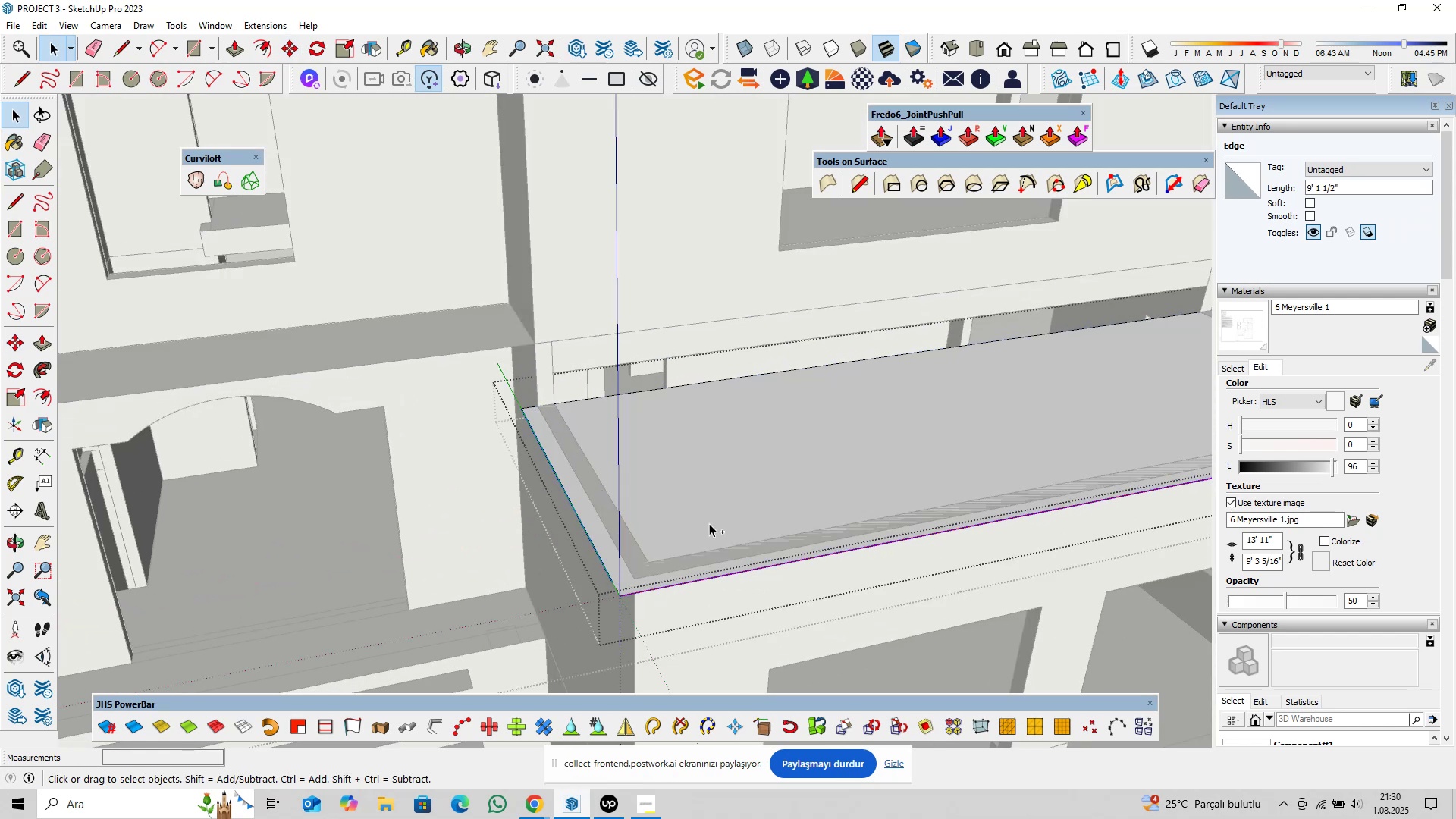 
scroll: coordinate [753, 507], scroll_direction: down, amount: 3.0
 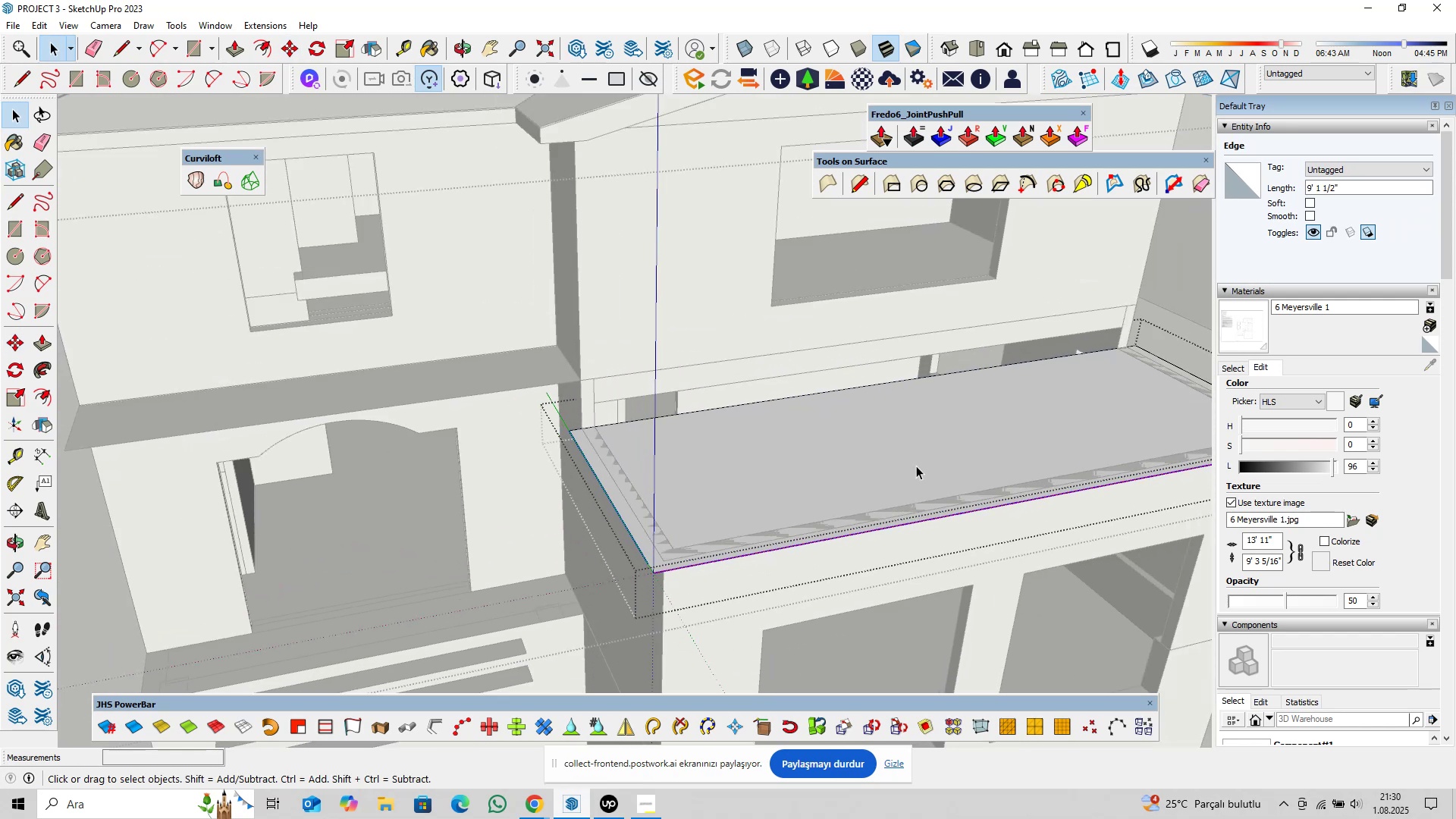 
key(Shift+ShiftLeft)
 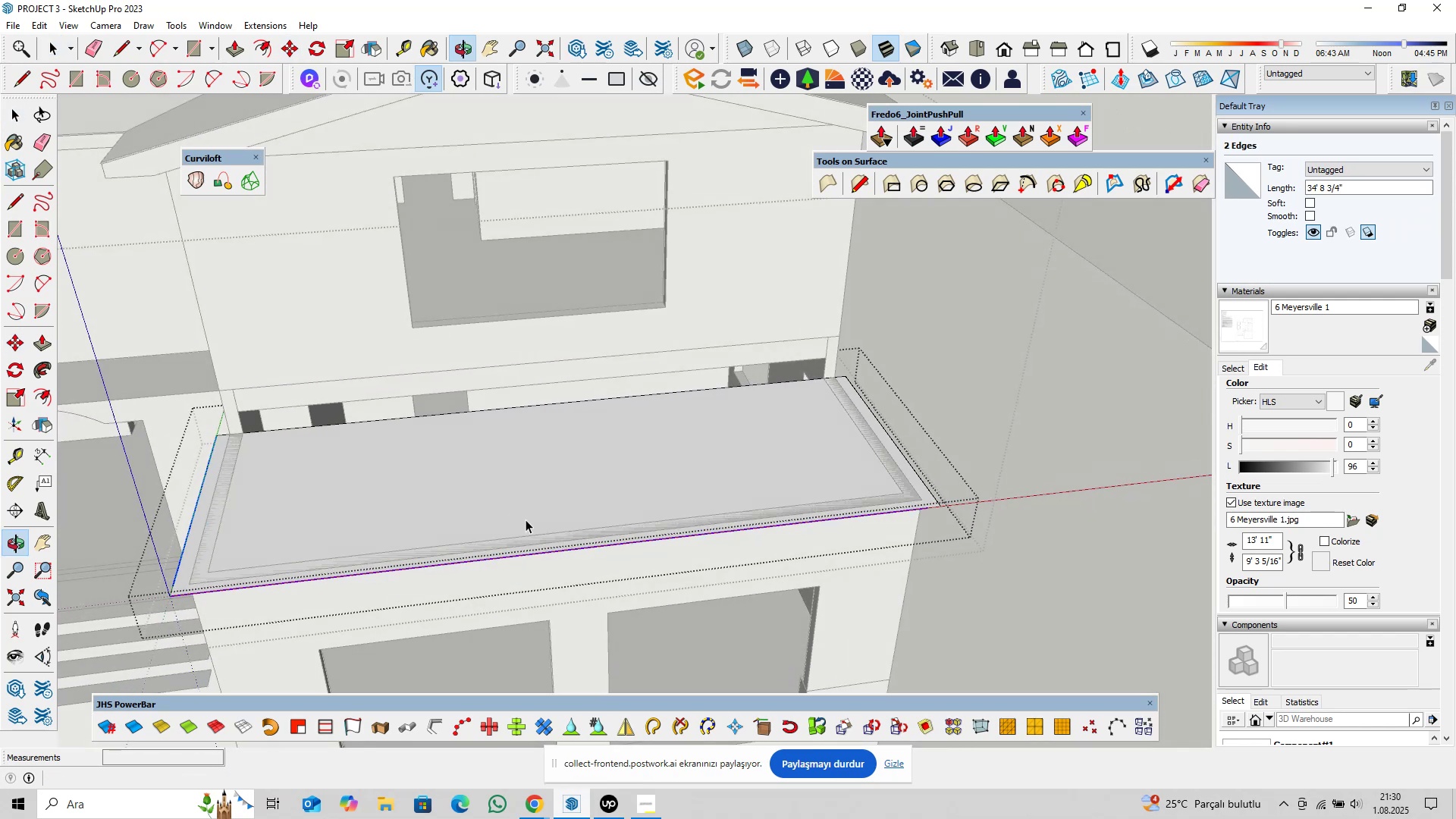 
scroll: coordinate [894, 440], scroll_direction: up, amount: 3.0
 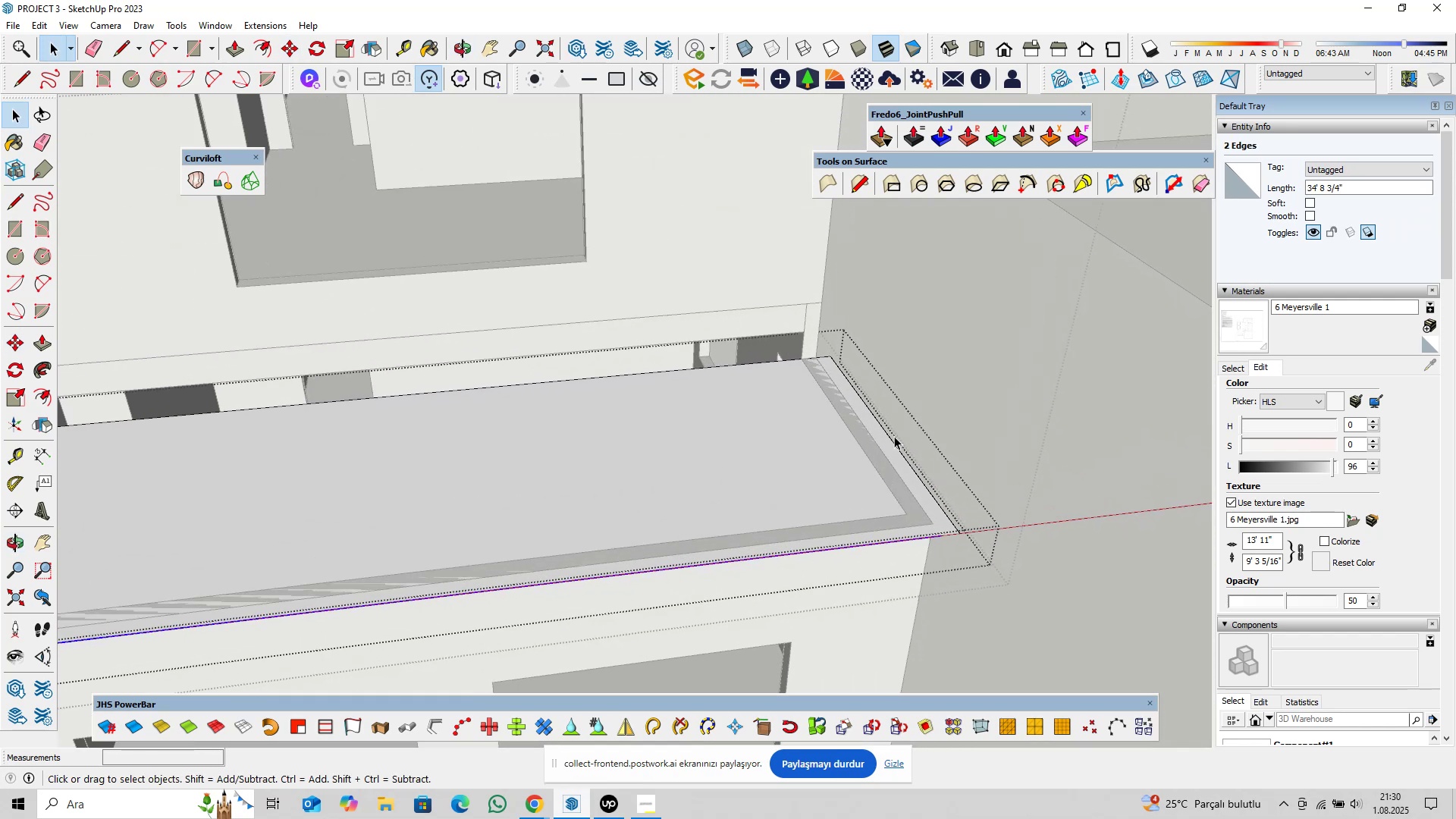 
hold_key(key=ControlLeft, duration=1.5)
left_click([893, 435])
 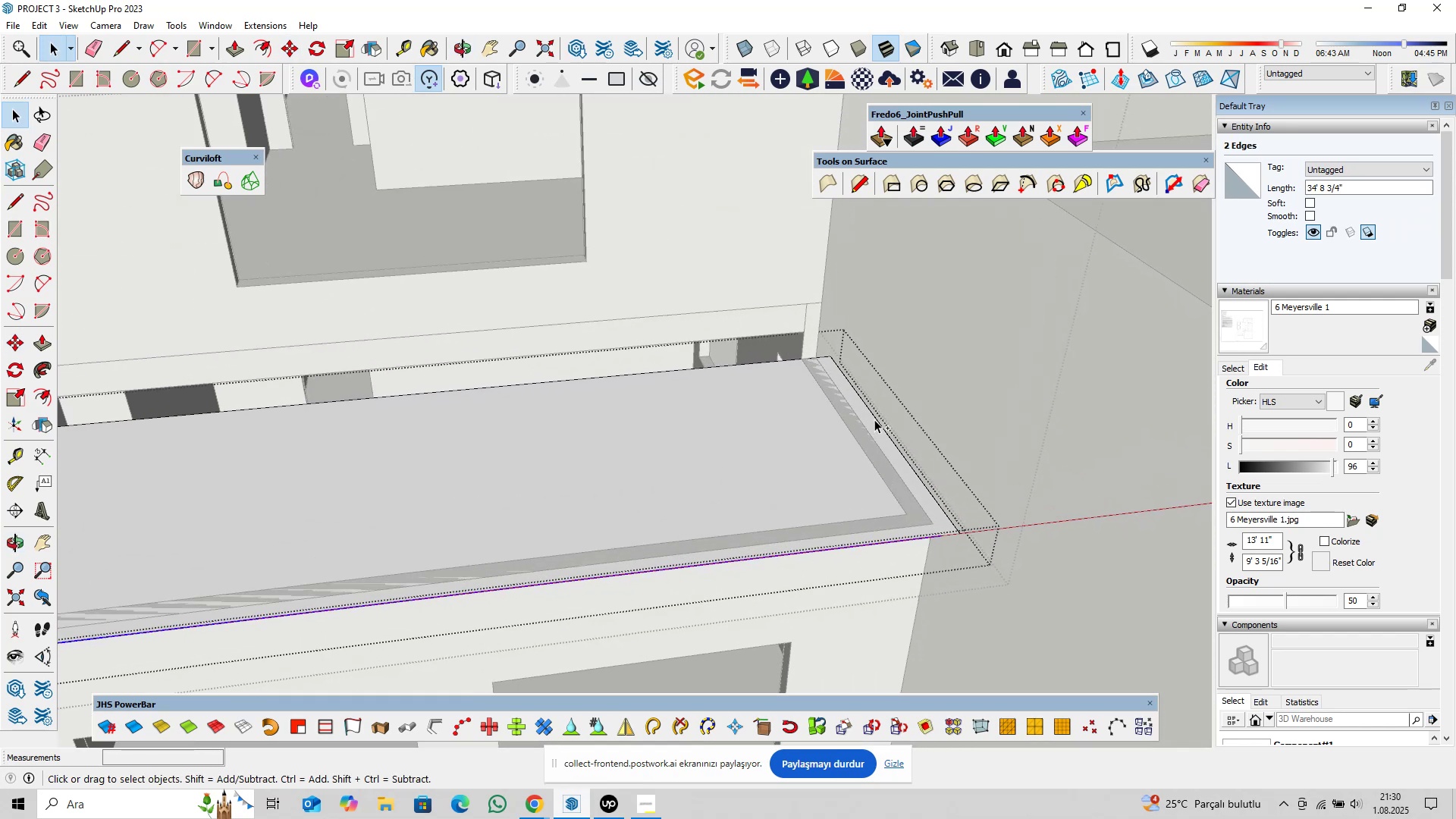 
left_click([875, 417])
 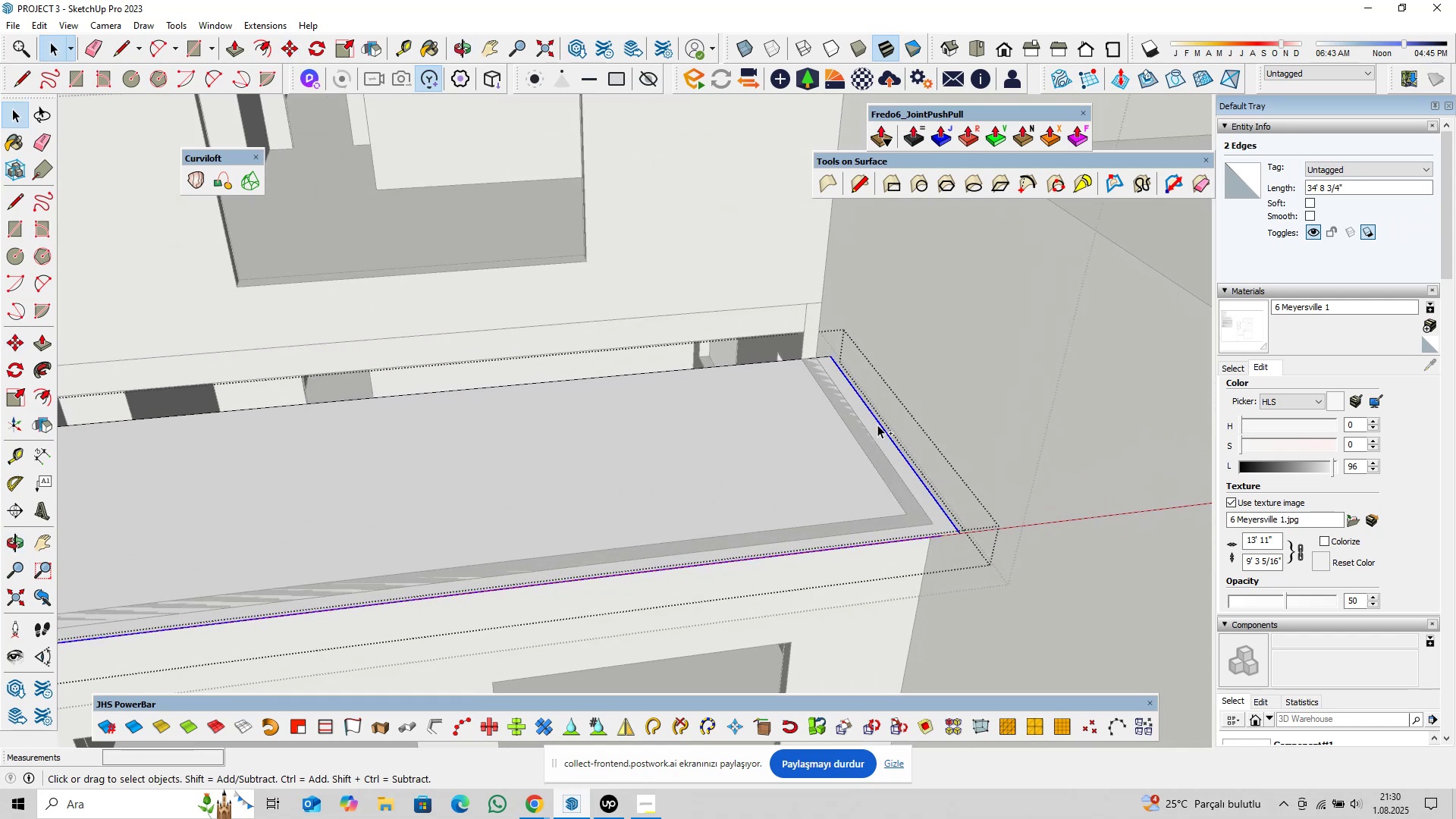 
key(Control+ControlLeft)
 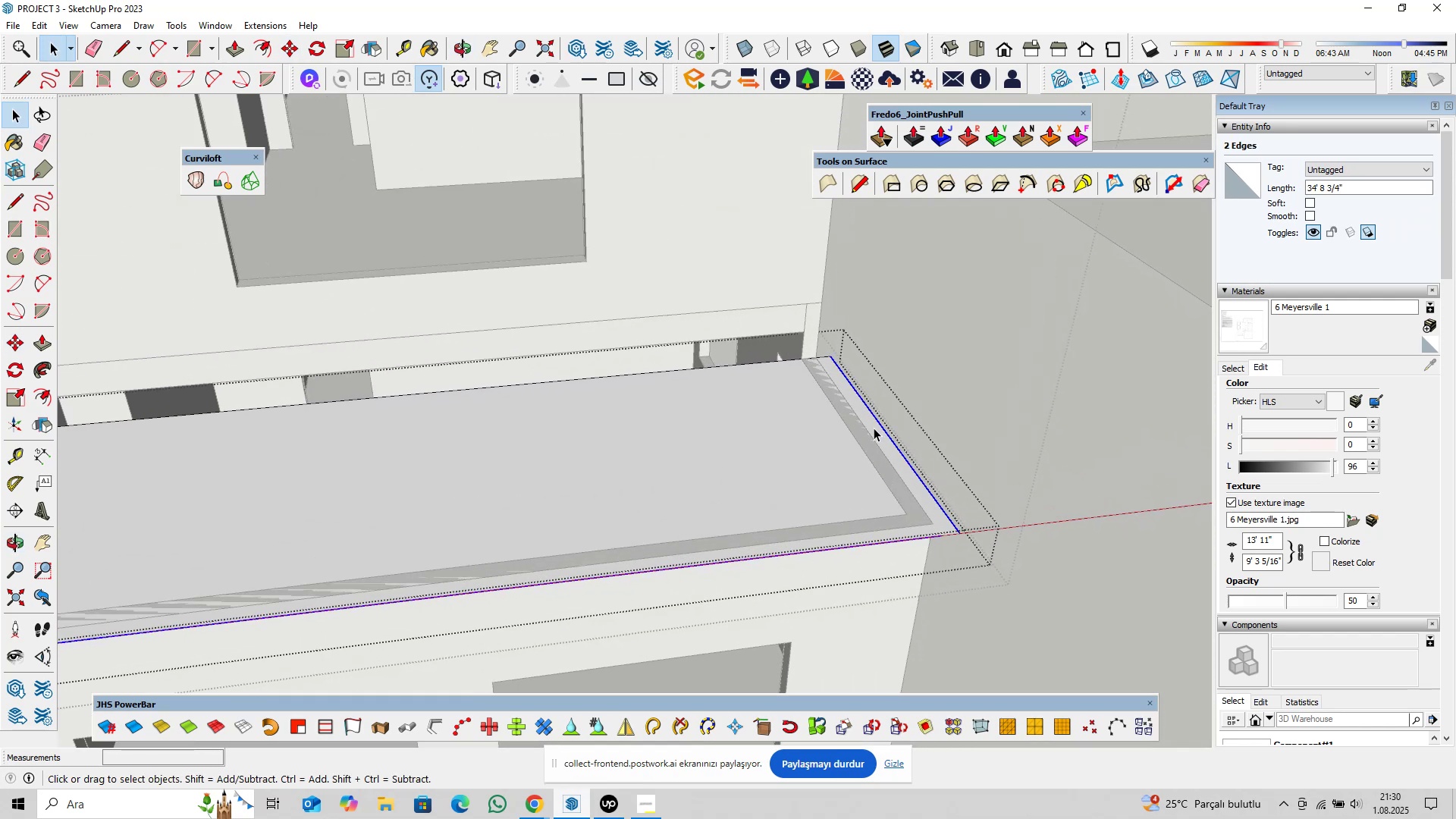 
key(Shift+ShiftLeft)
 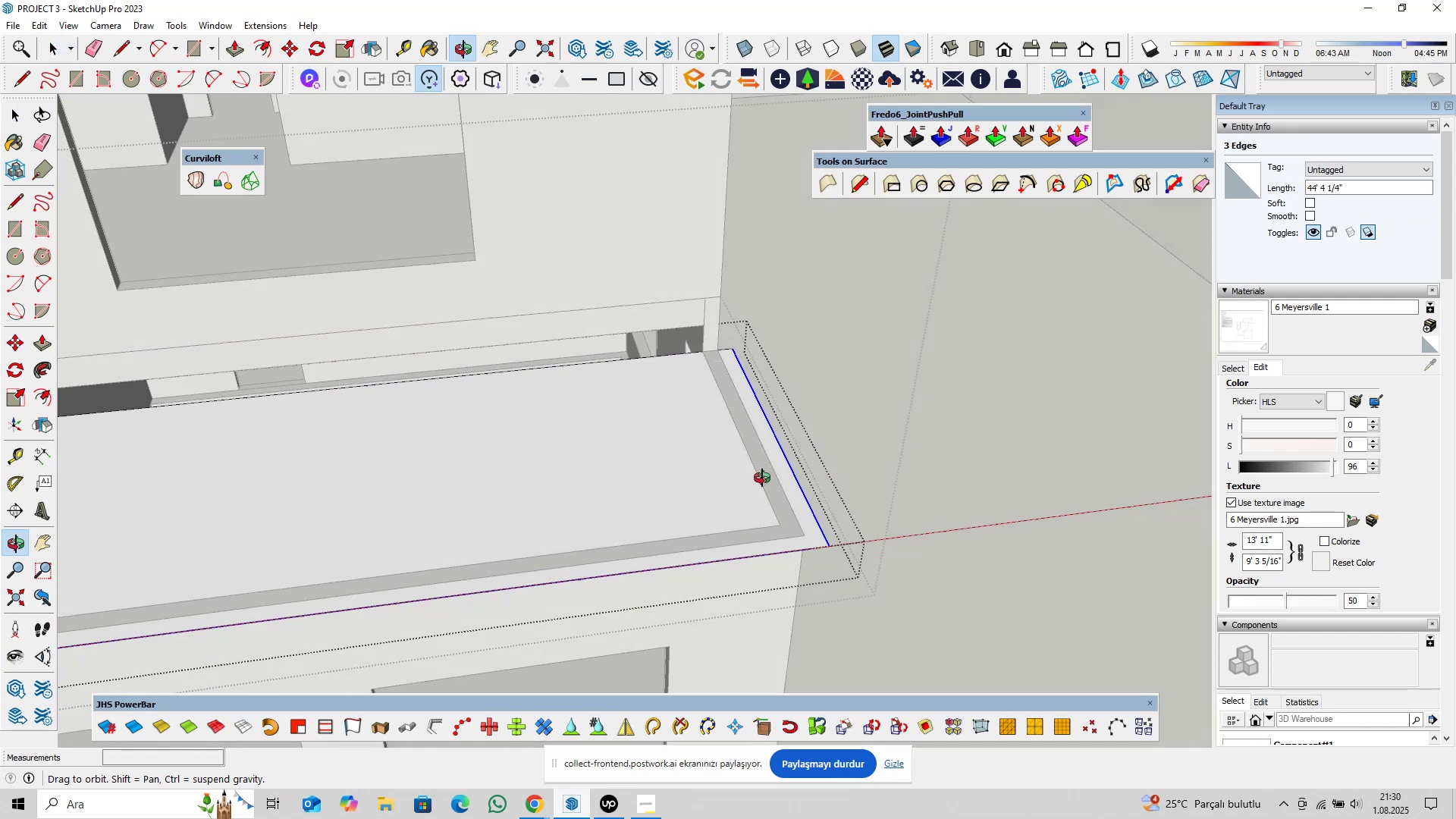 
scroll: coordinate [749, 419], scroll_direction: up, amount: 4.0
 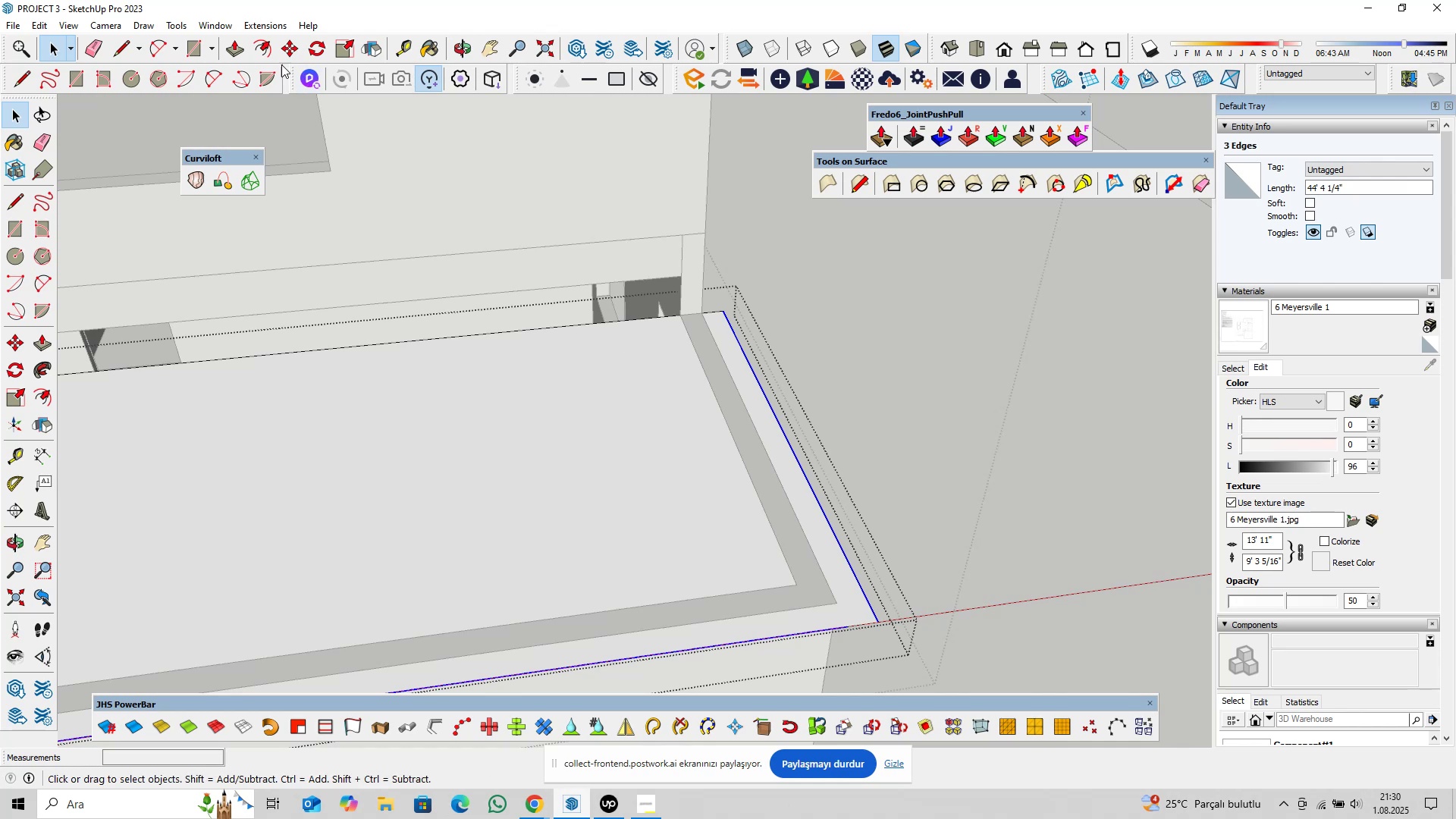 
left_click([271, 57])
 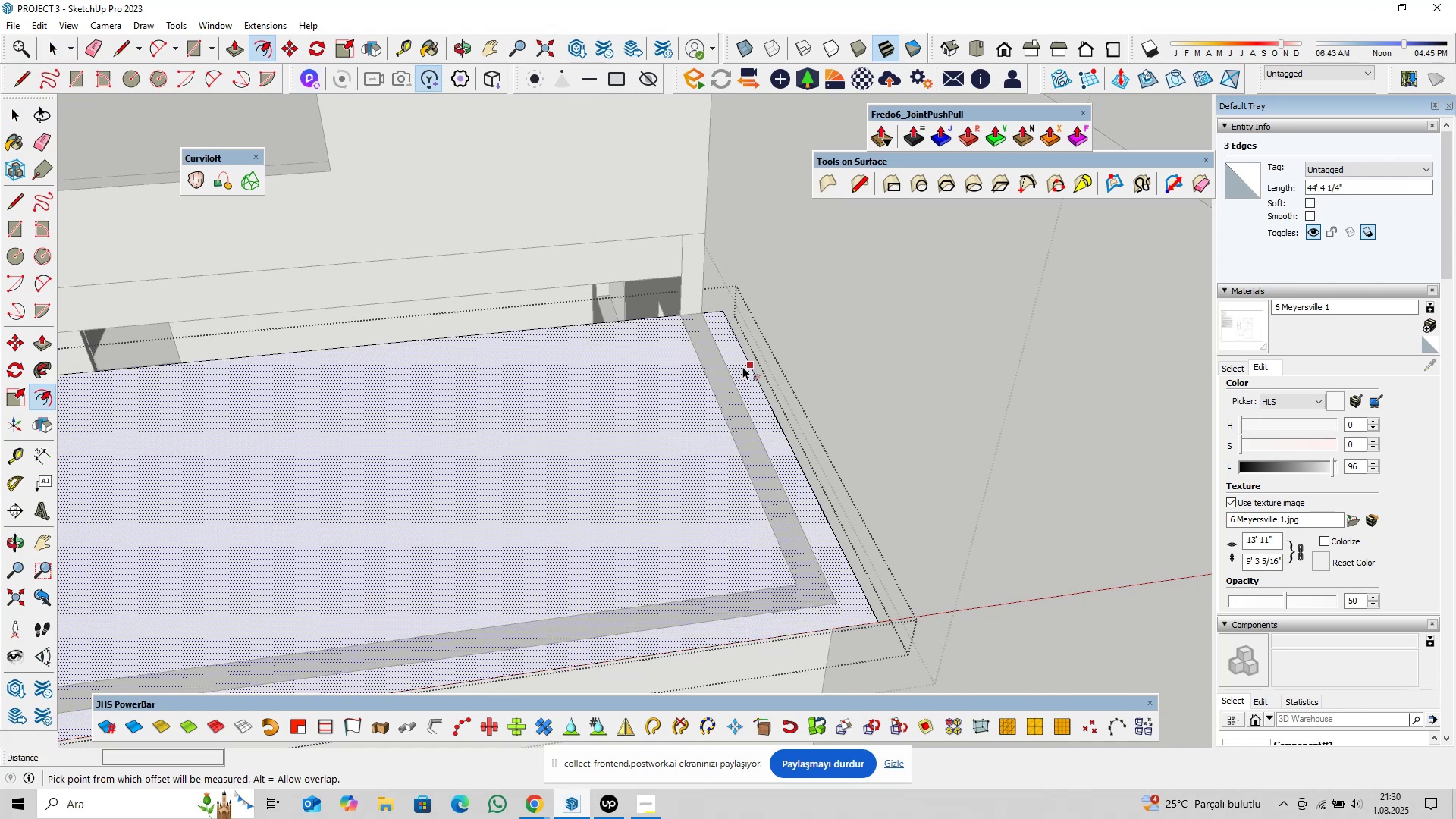 
left_click([747, 368])
 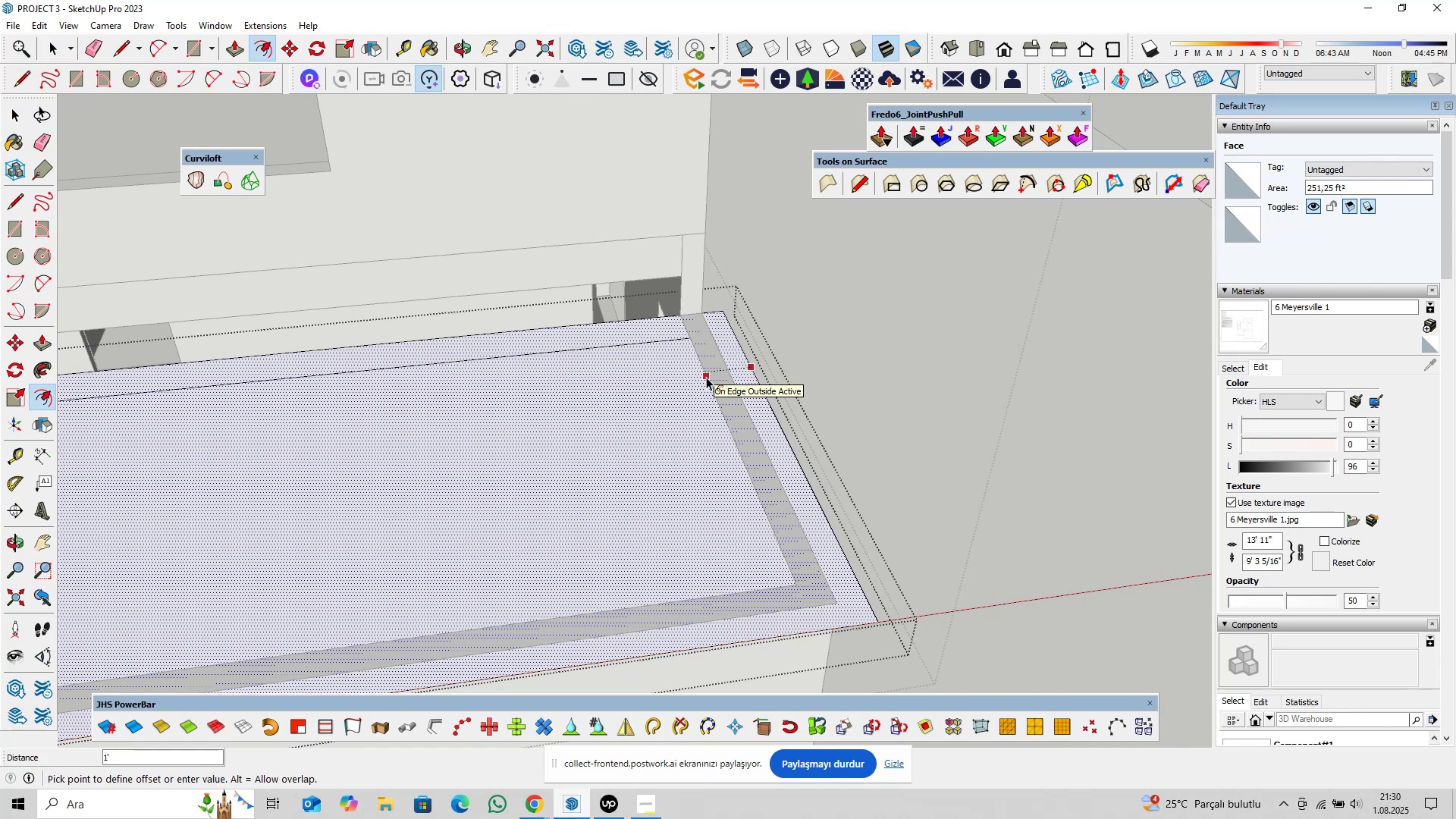 
left_click([706, 377])
 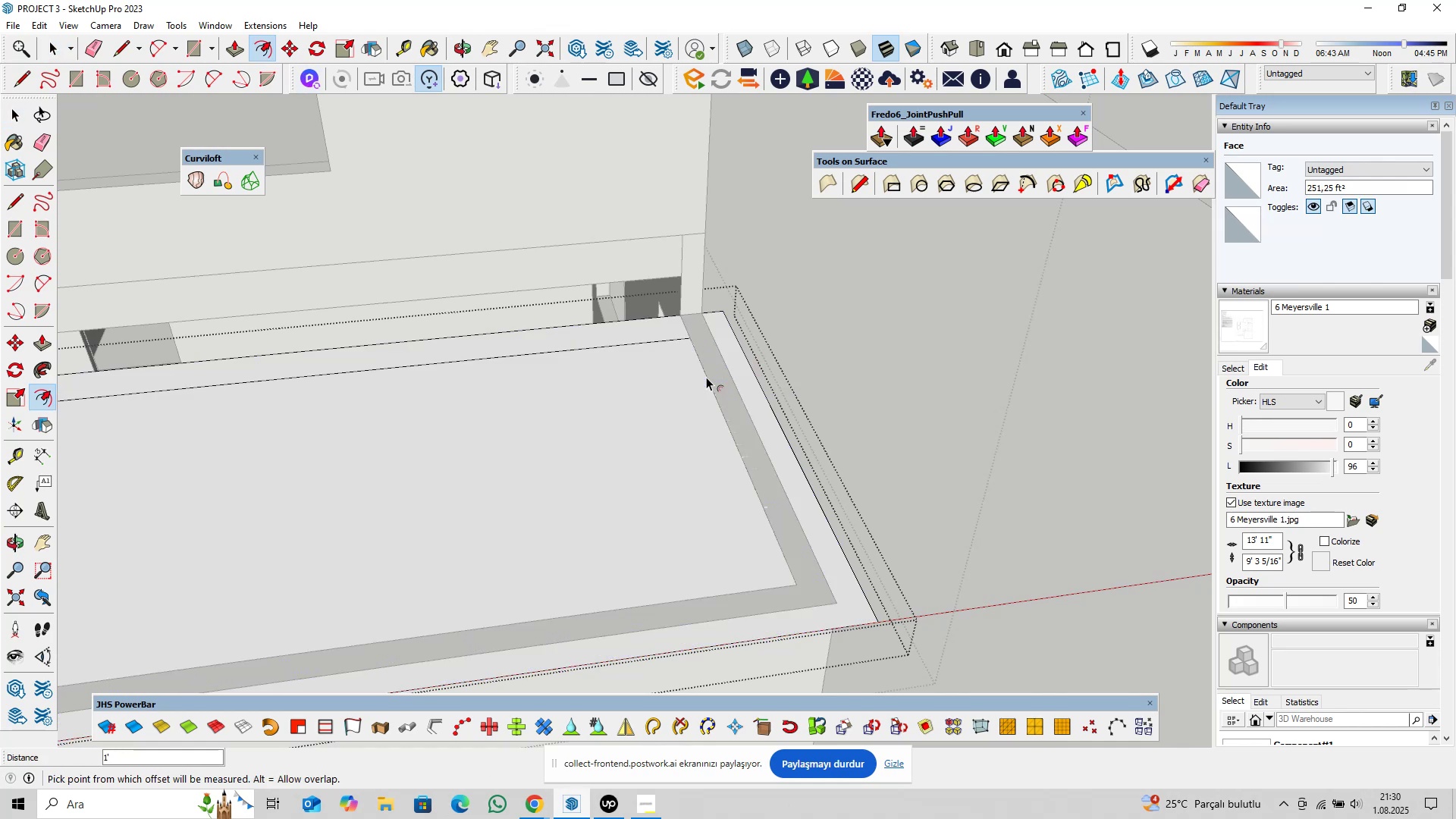 
key(Space)
 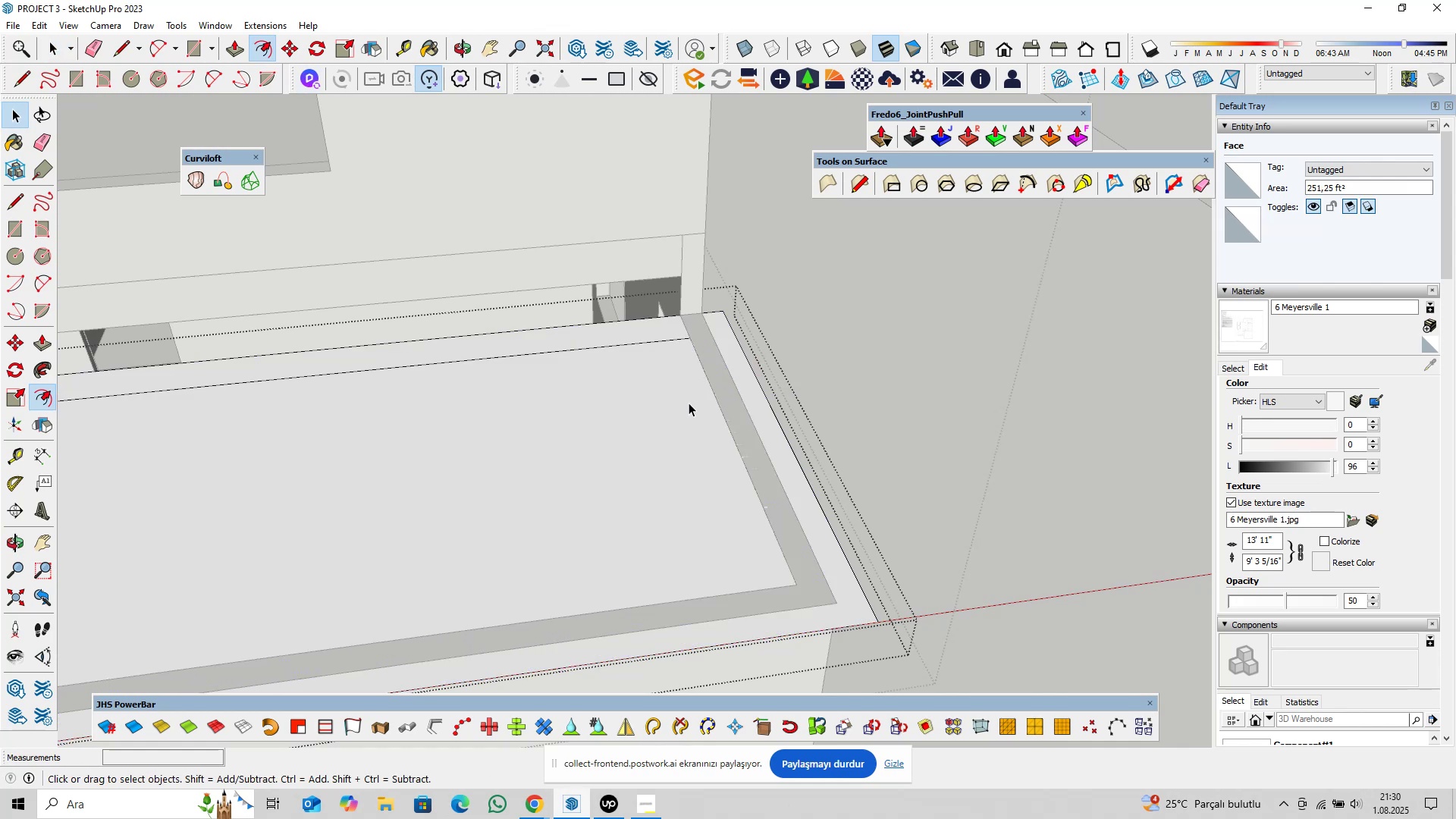 
double_click([679, 399])
 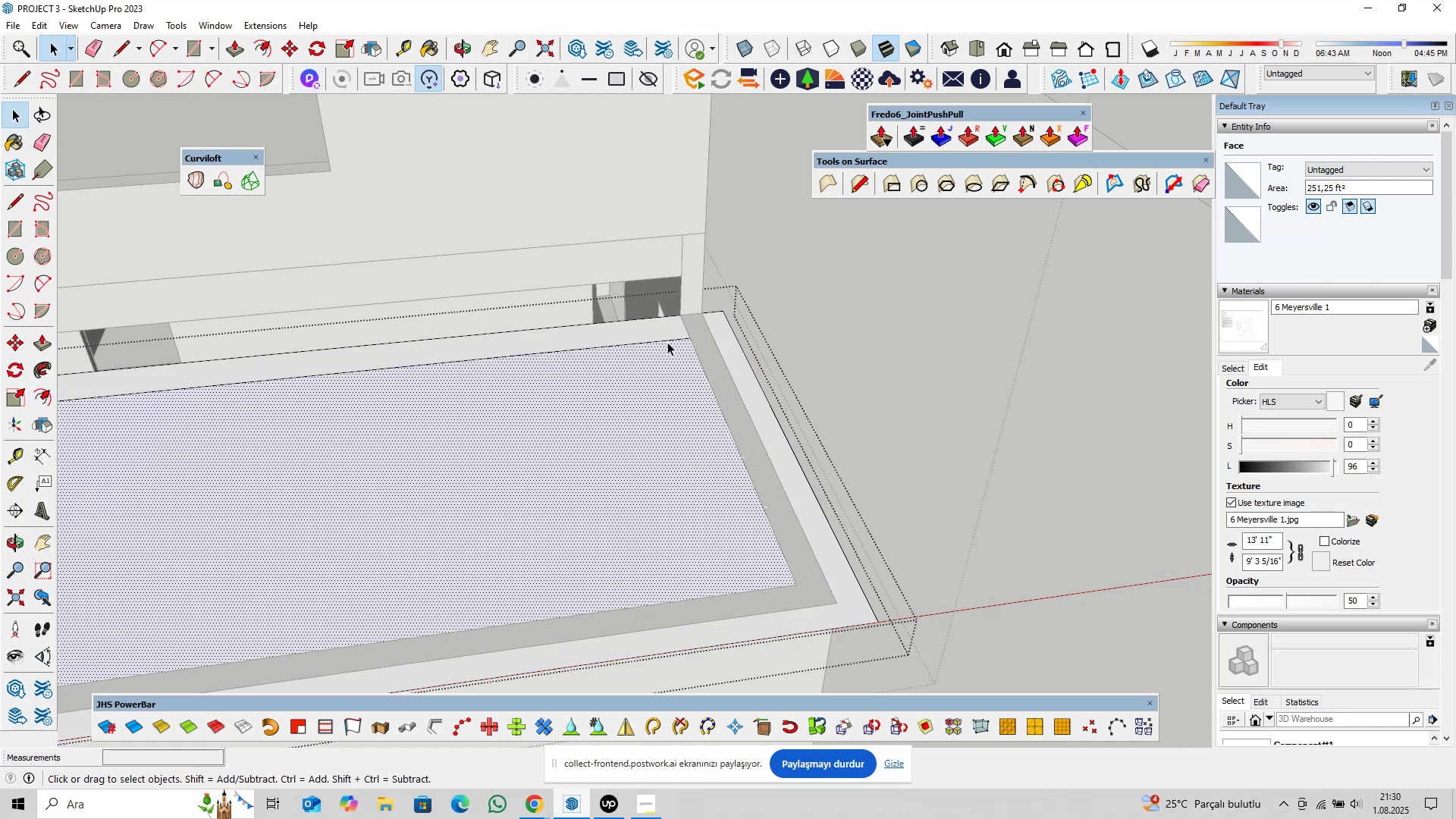 
left_click([667, 342])
 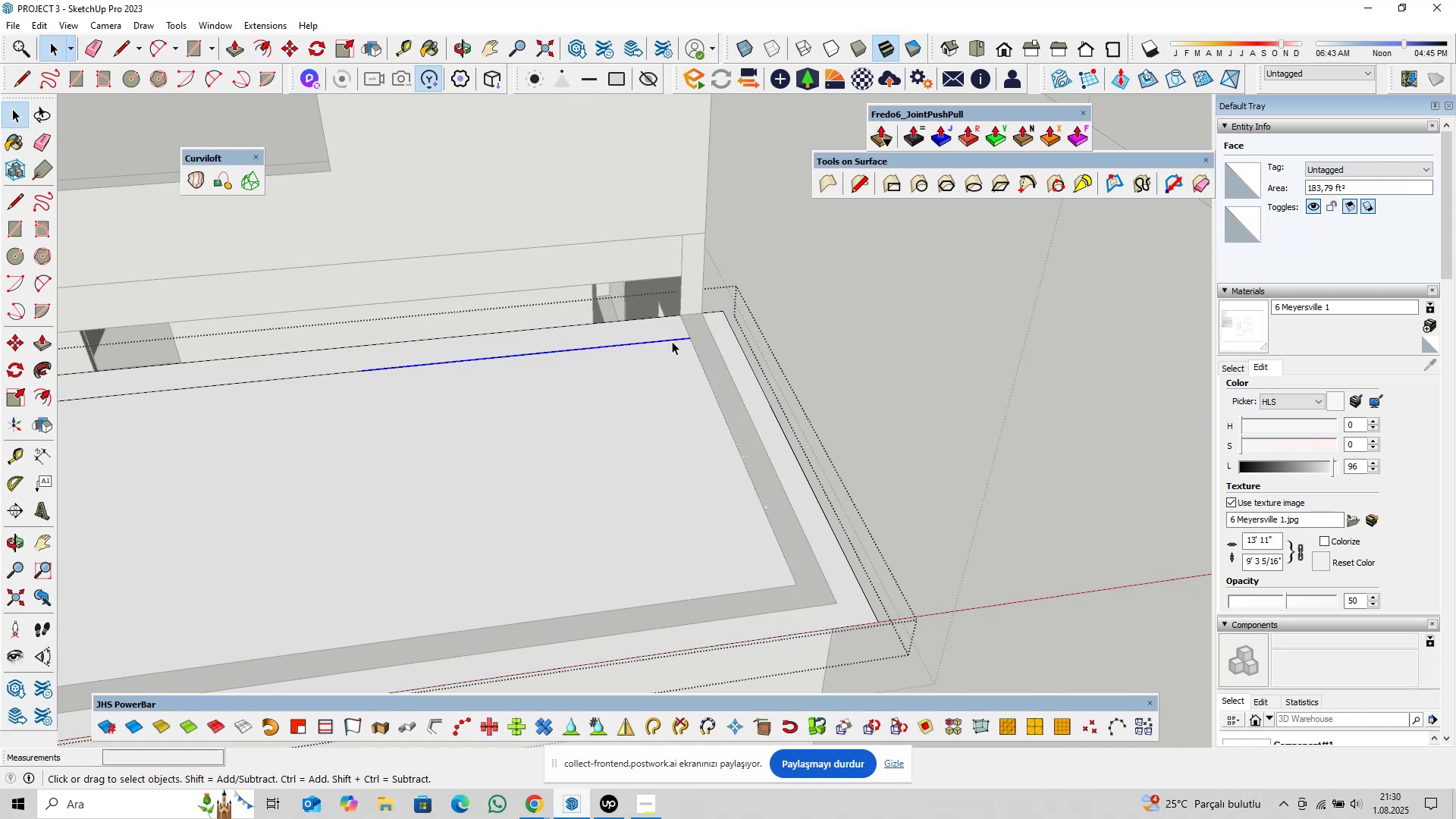 
scroll: coordinate [626, 375], scroll_direction: down, amount: 4.0
 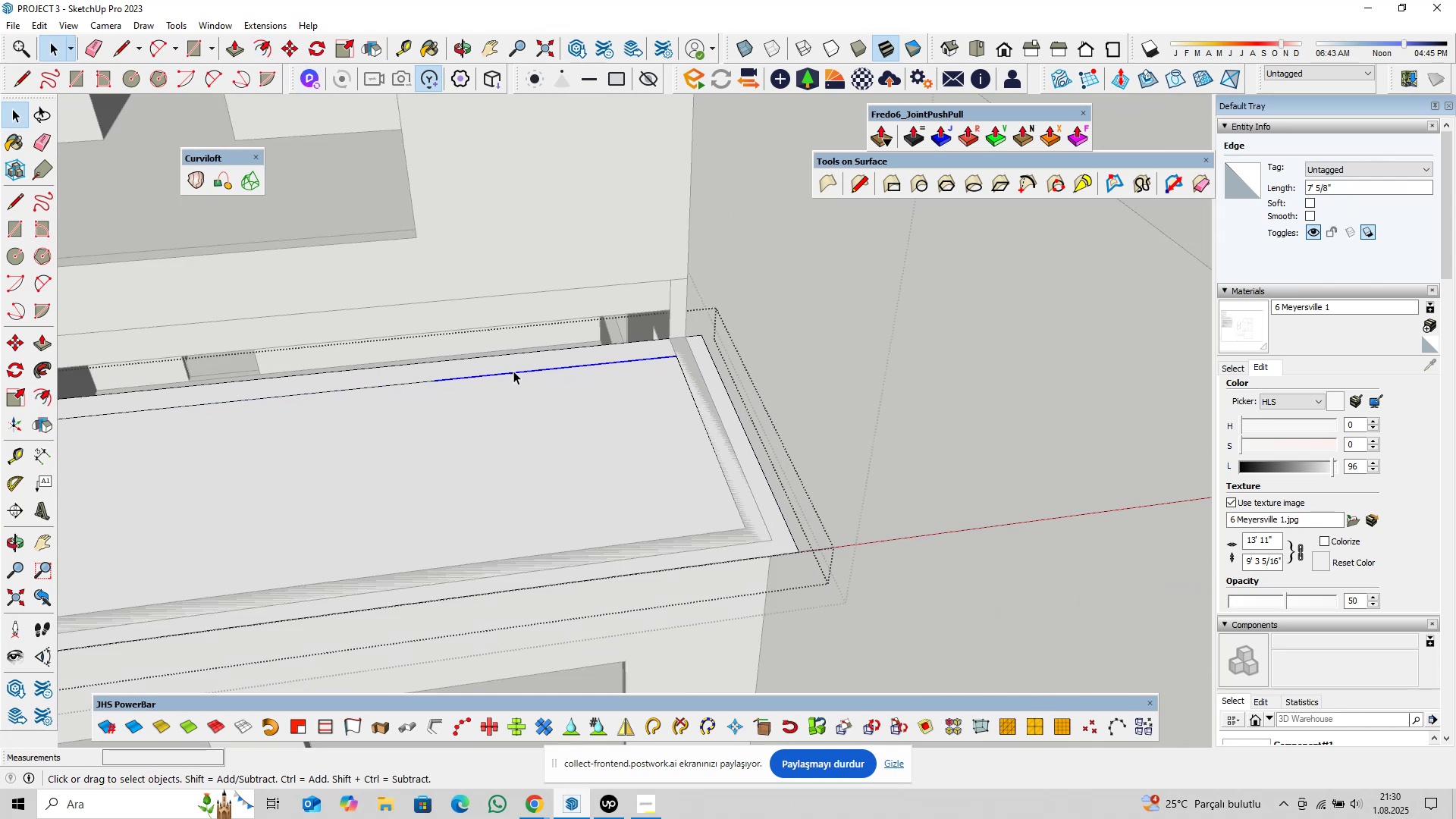 
hold_key(key=ShiftLeft, duration=0.37)
 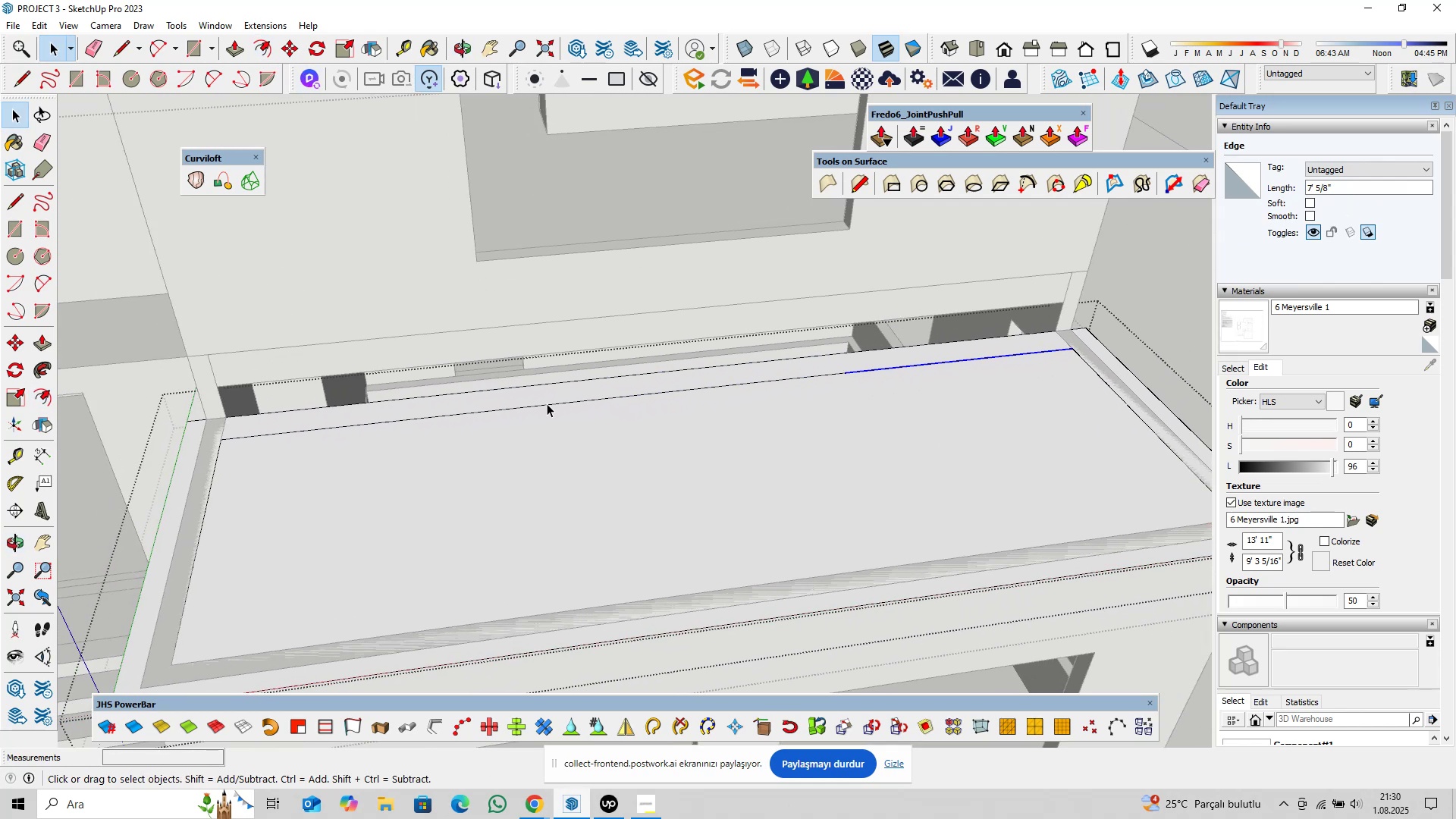 
hold_key(key=ControlLeft, duration=1.15)
left_click([547, 403])
 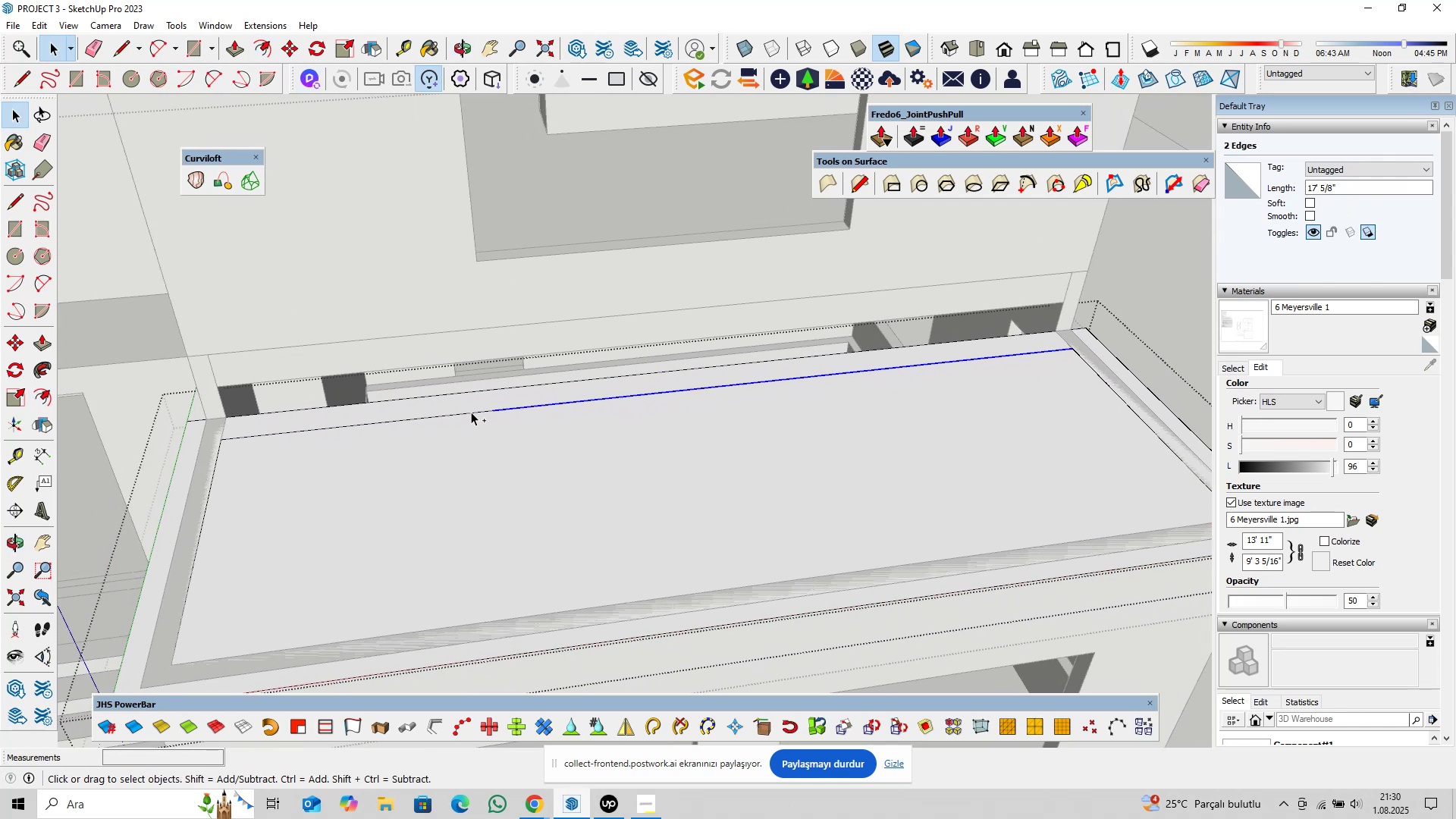 
left_click([469, 412])
 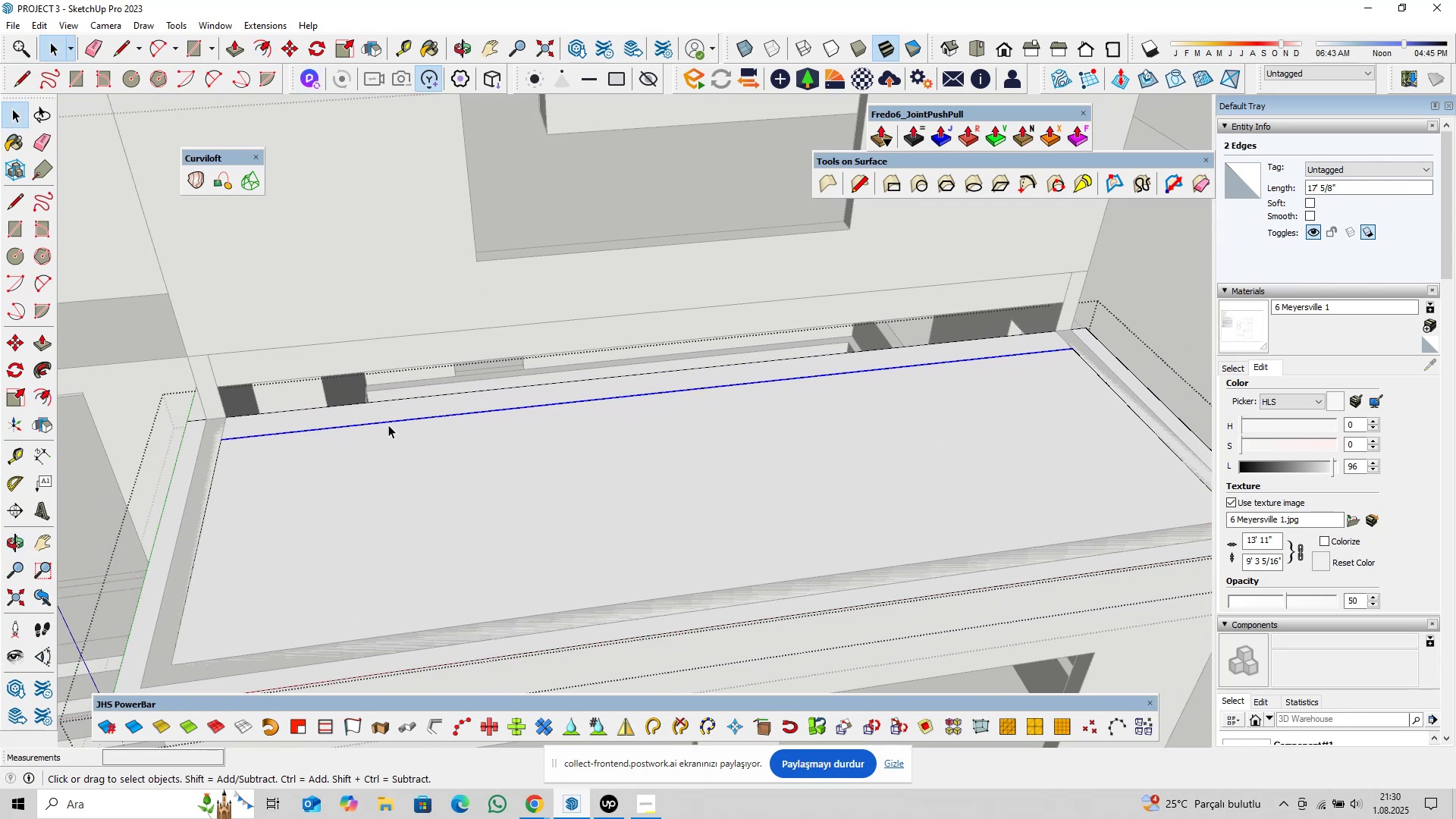 
hold_key(key=ShiftLeft, duration=0.31)
 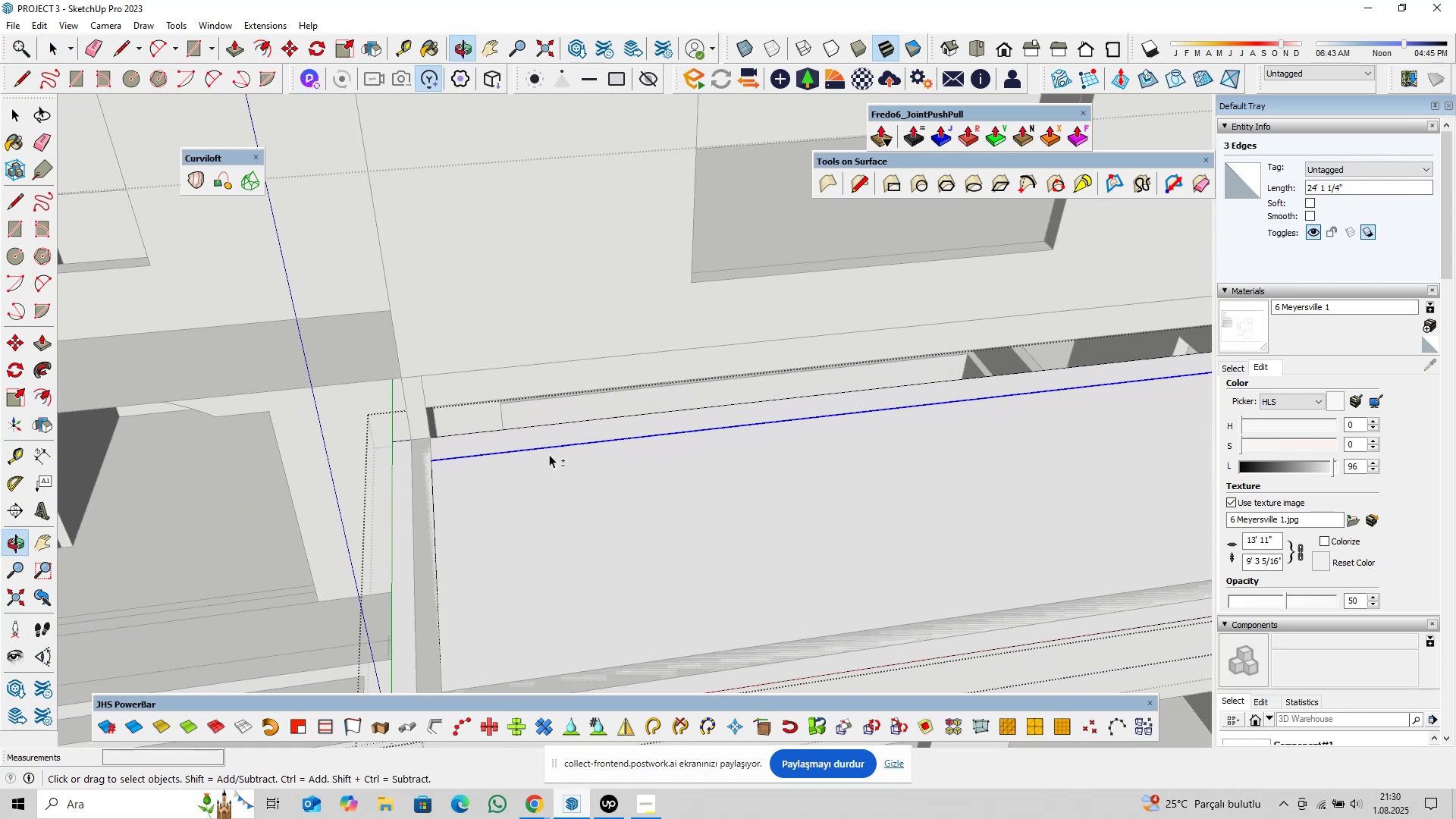 
scroll: coordinate [439, 450], scroll_direction: up, amount: 8.0
 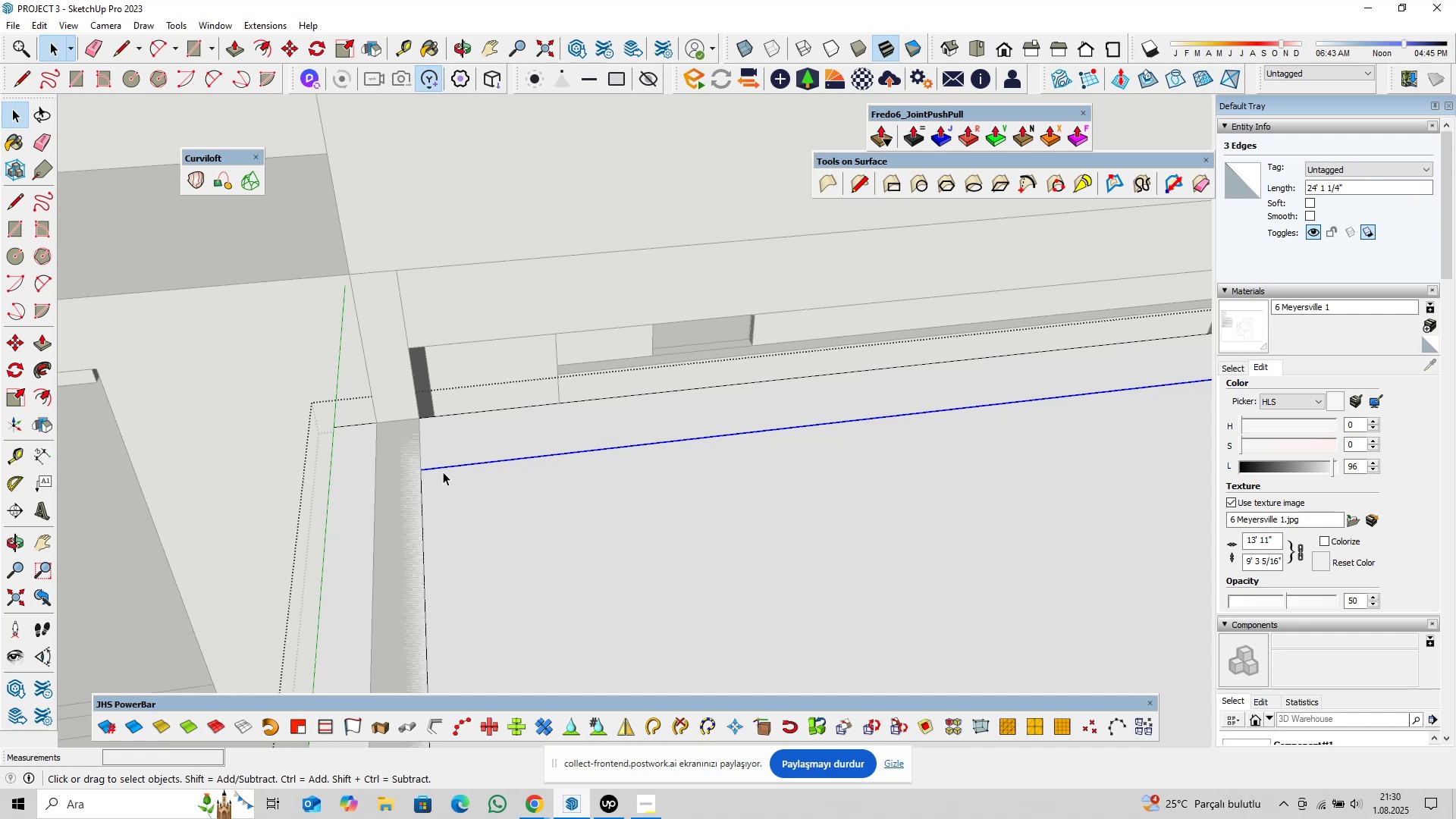 
key(M)
 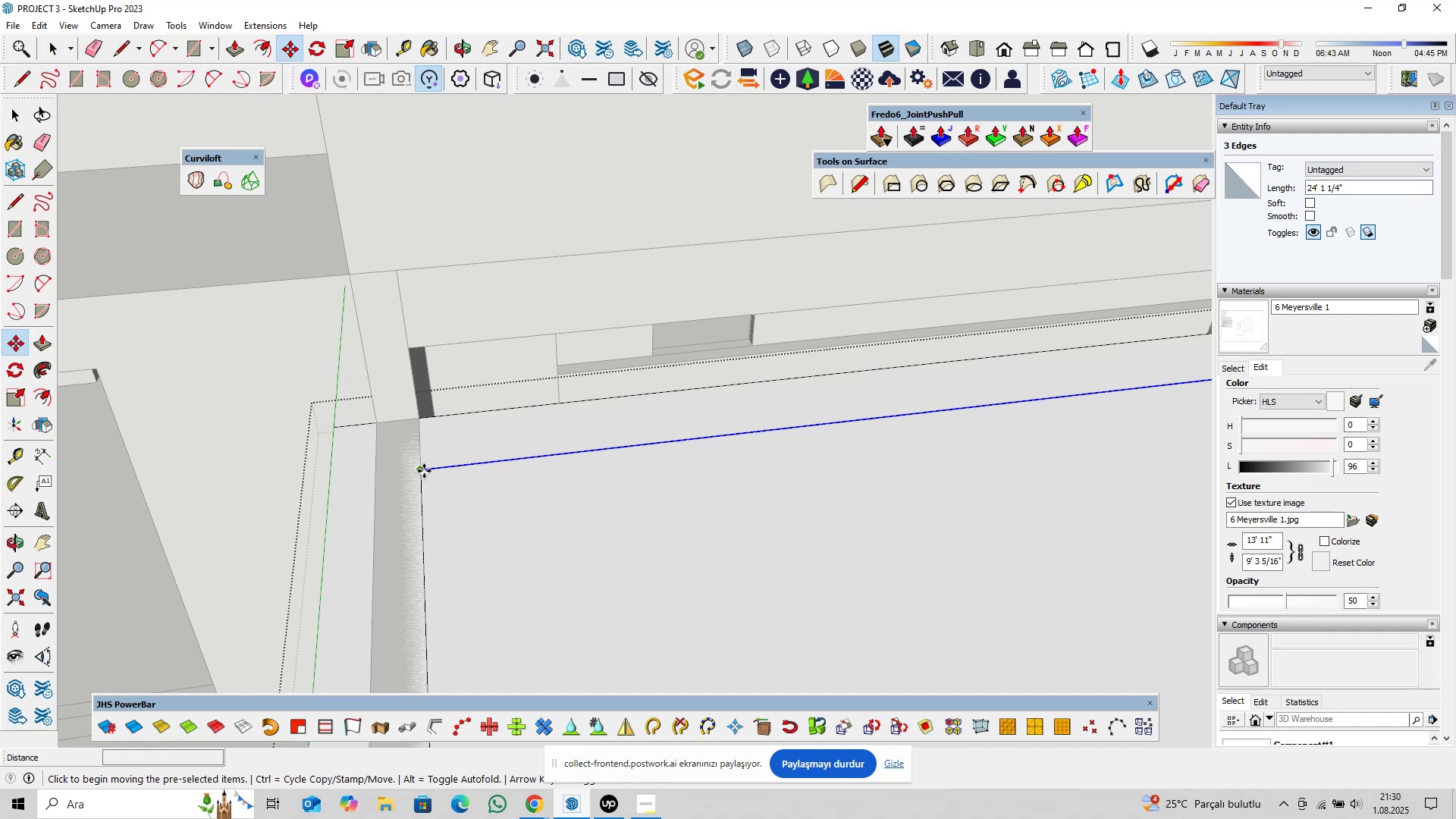 
left_click([424, 471])
 